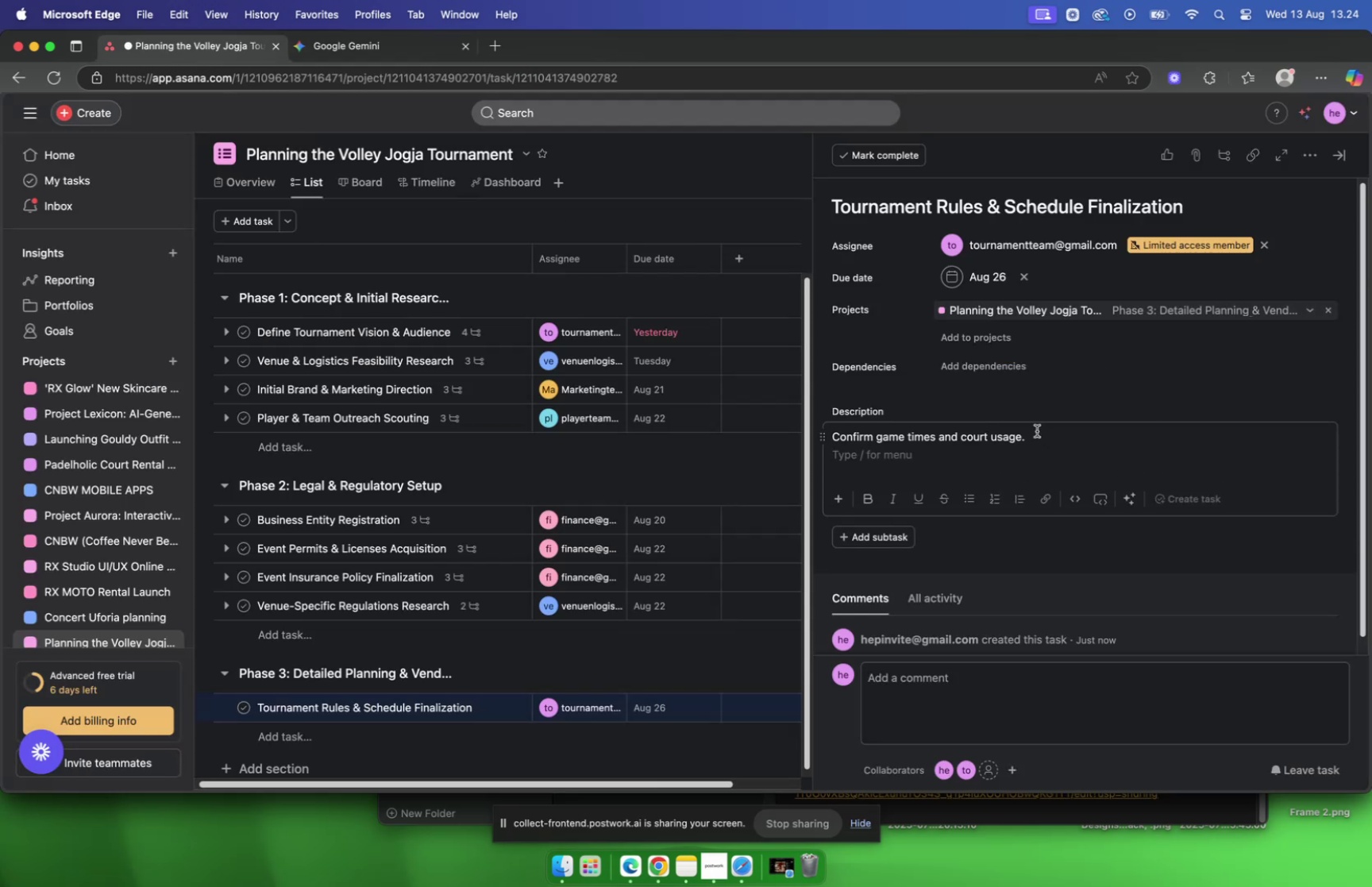 
left_click([1037, 432])
 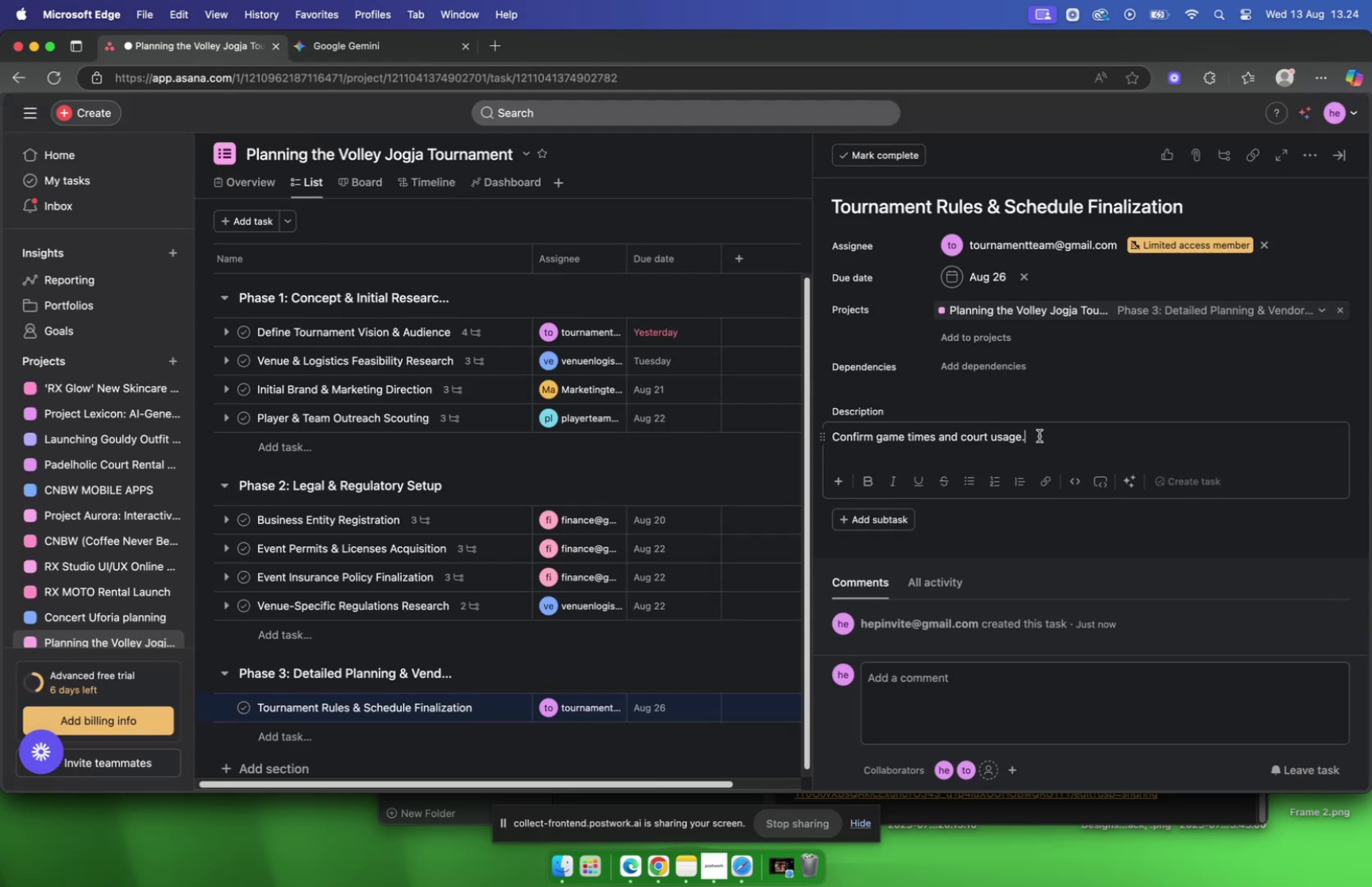 
key(Meta+CommandLeft)
 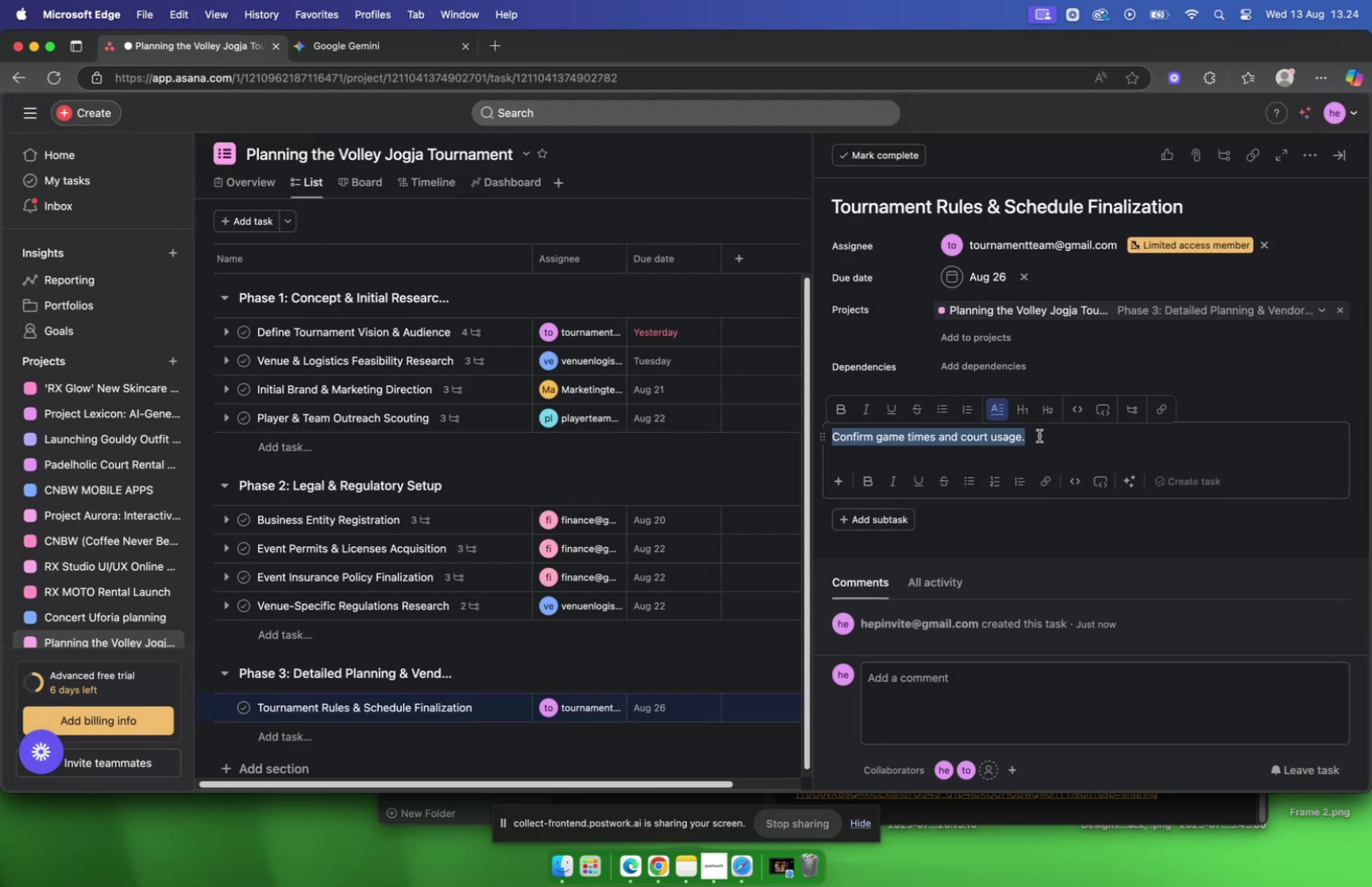 
key(Meta+A)
 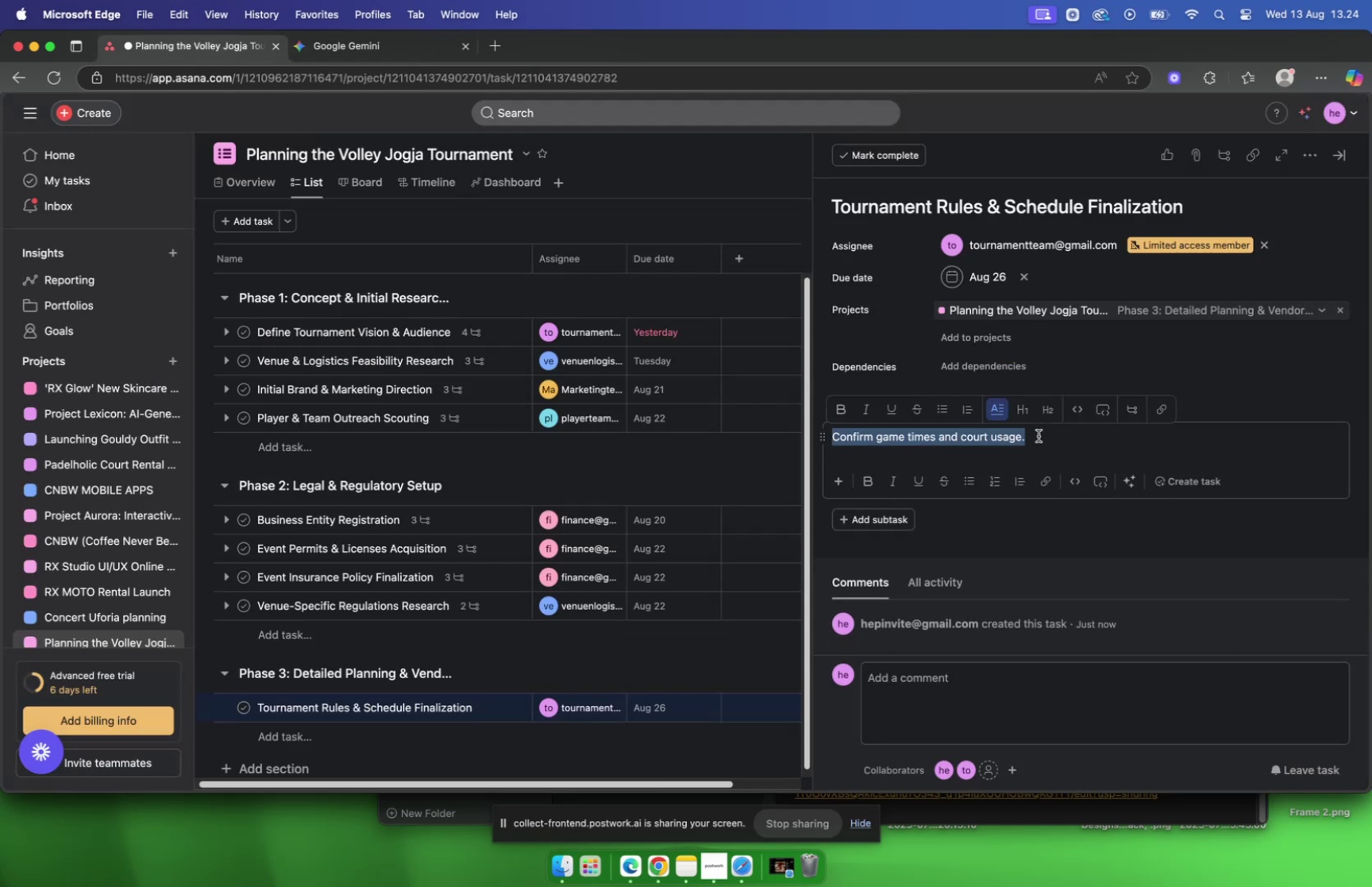 
key(Meta+V)
 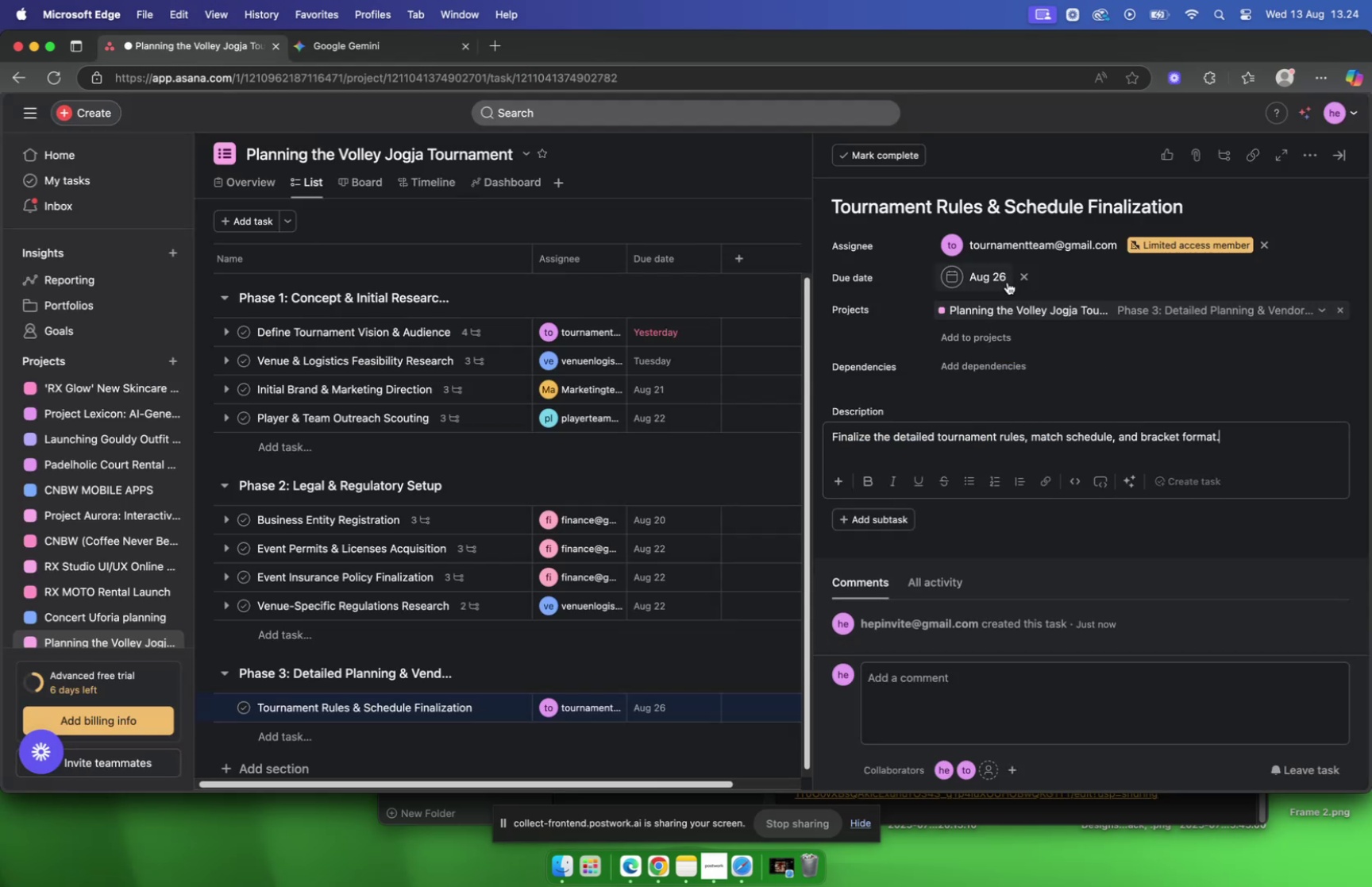 
left_click([1000, 277])
 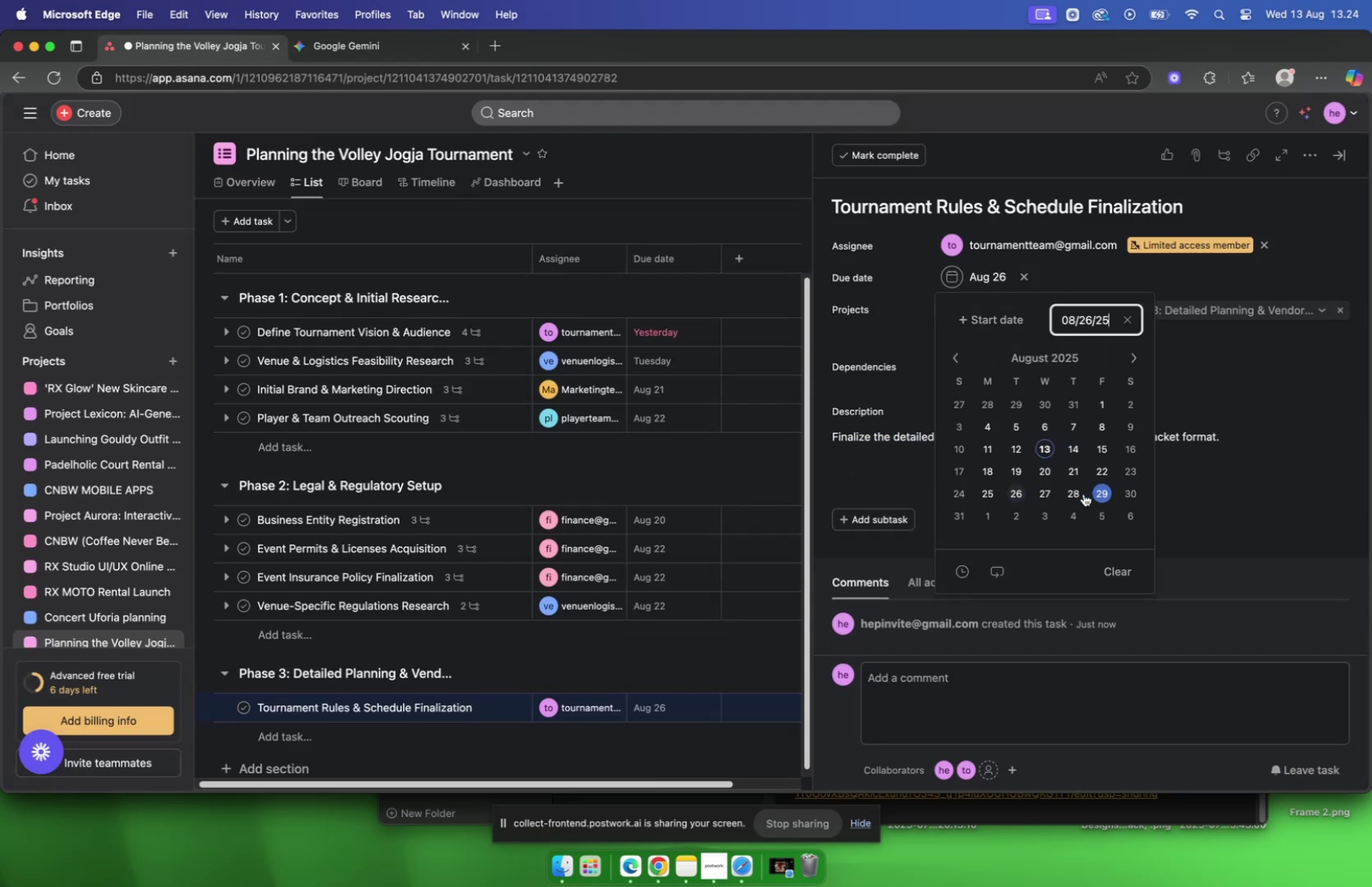 
left_click([1077, 496])
 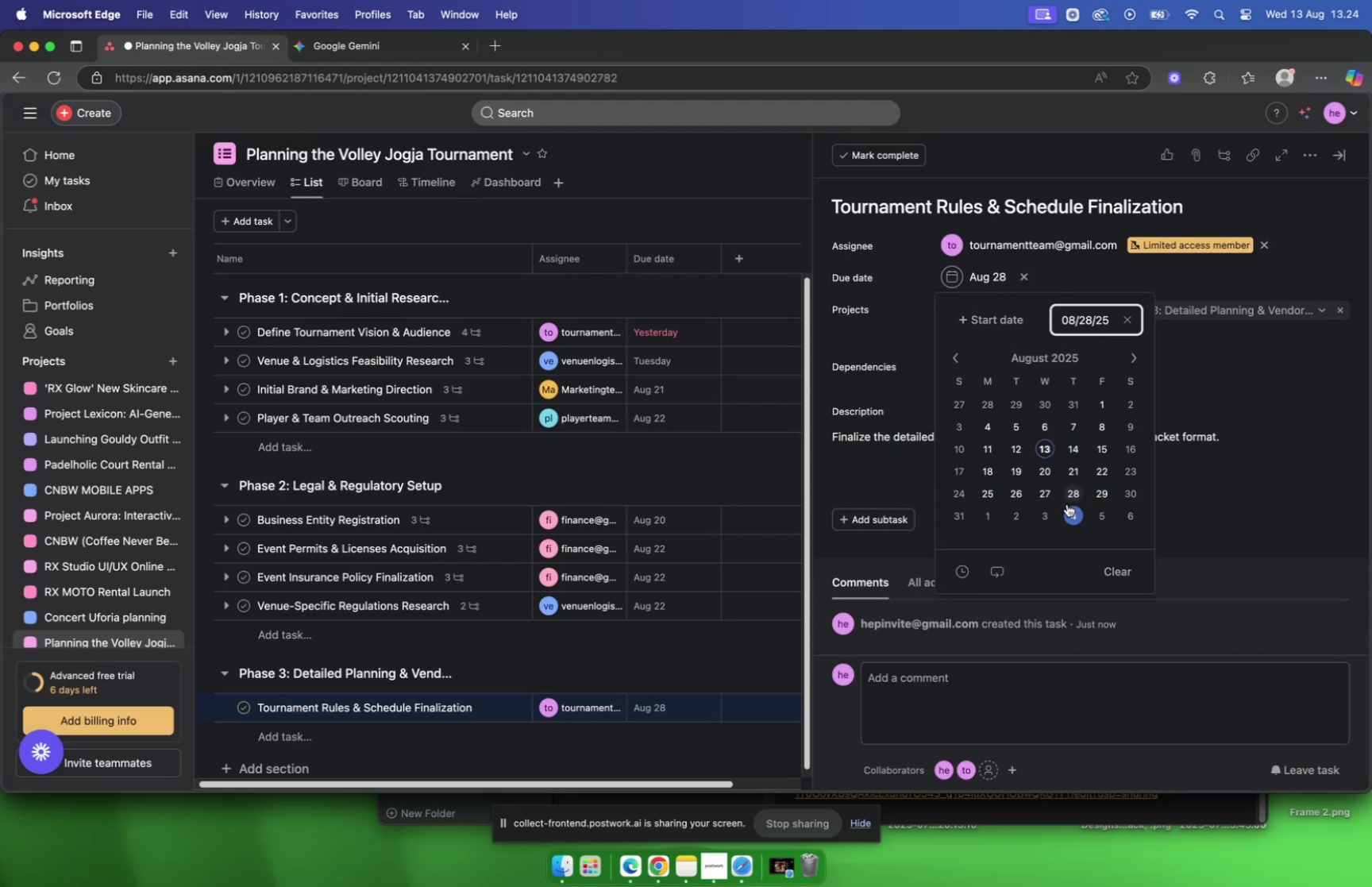 
left_click([1069, 494])
 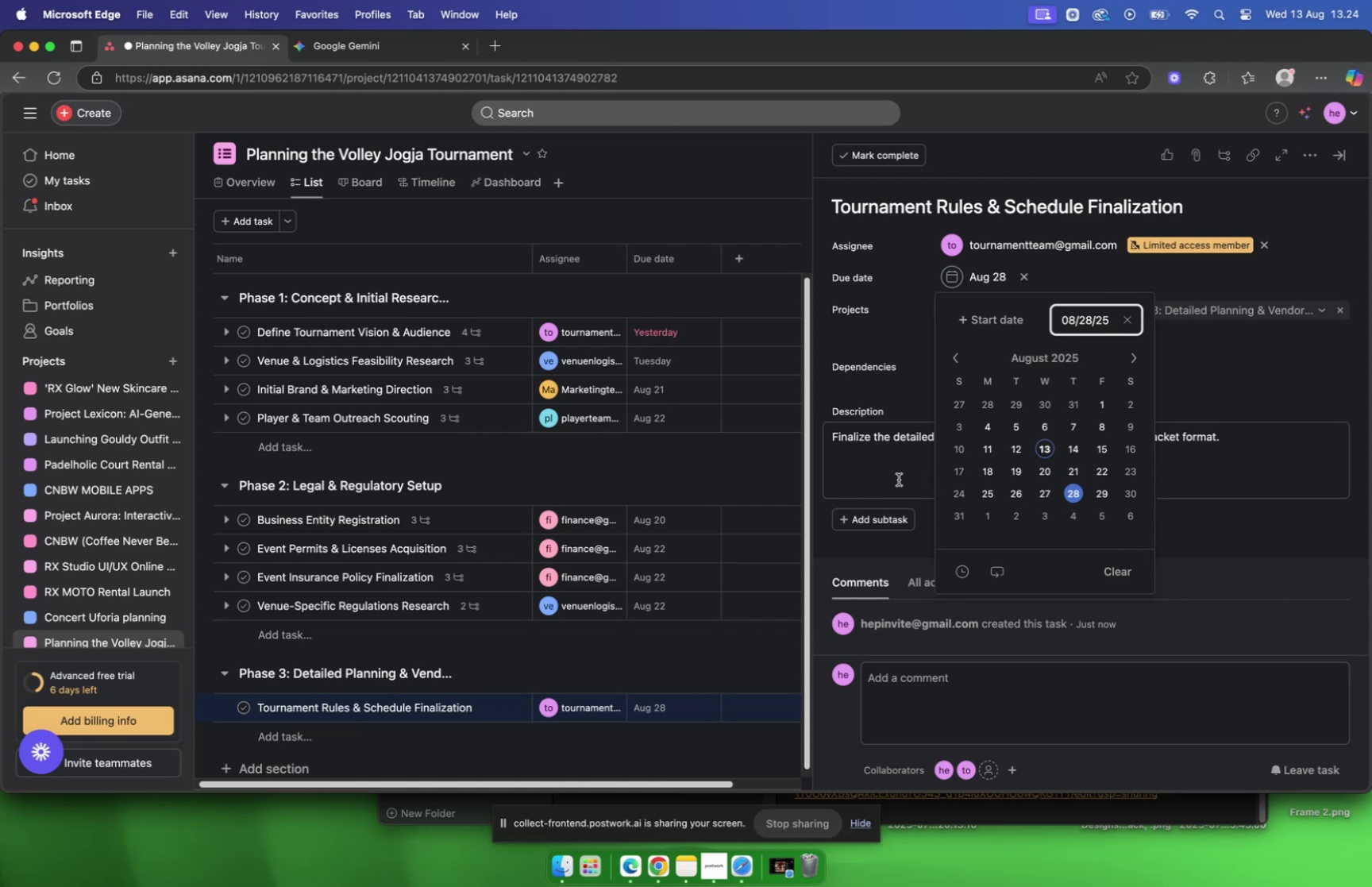 
left_click([899, 479])
 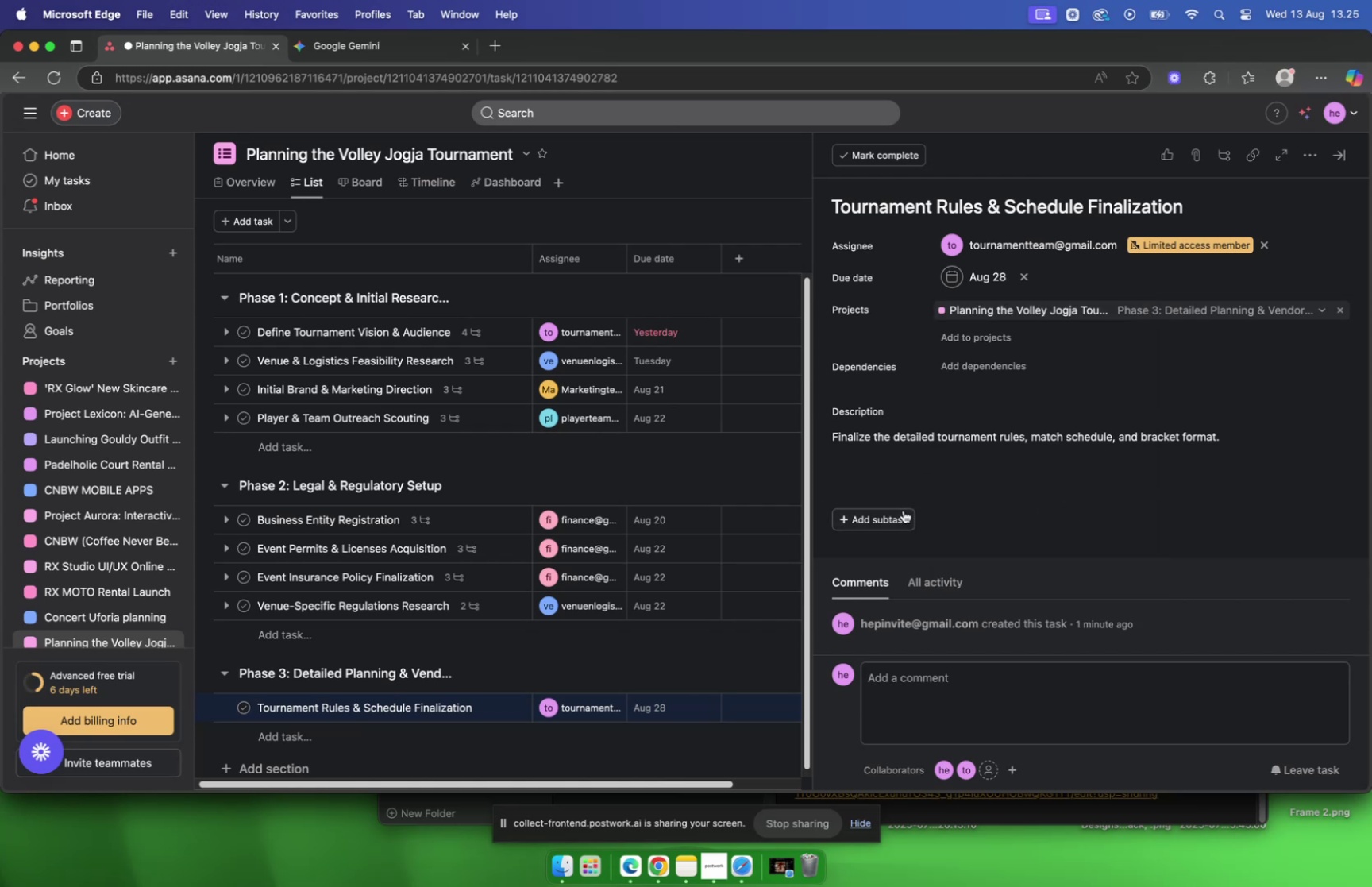 
left_click([903, 512])
 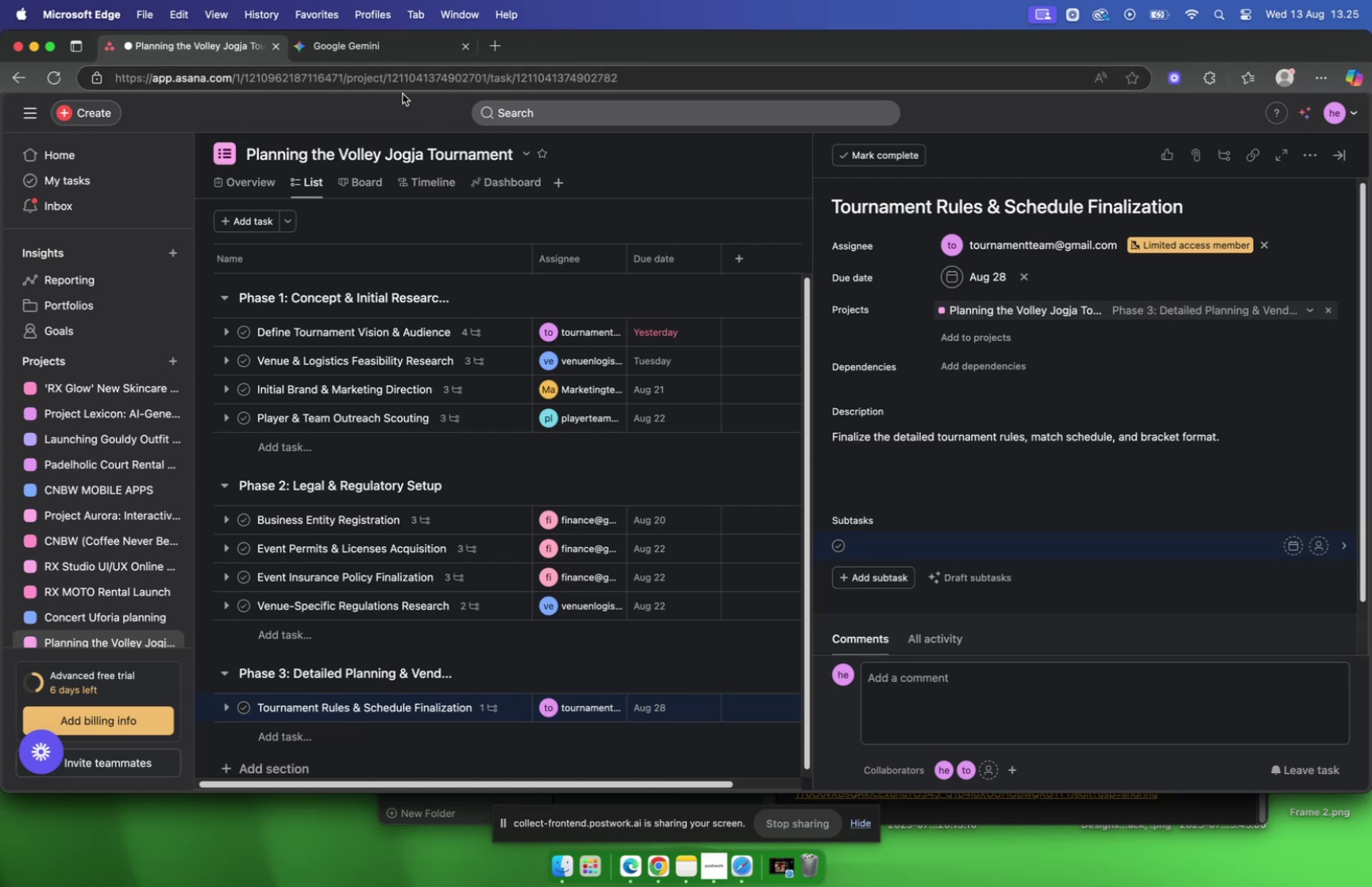 
left_click([394, 58])
 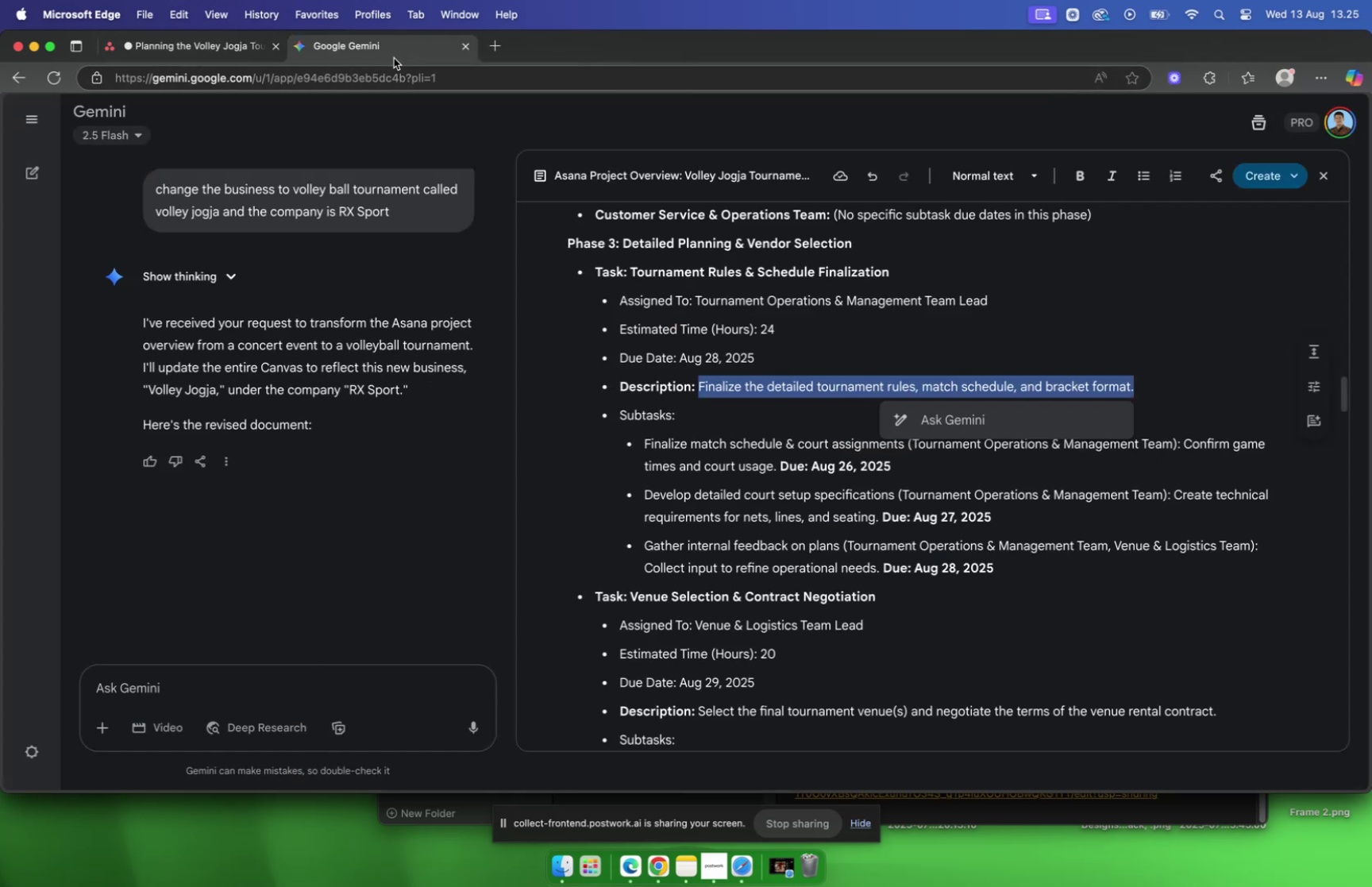 
wait(5.34)
 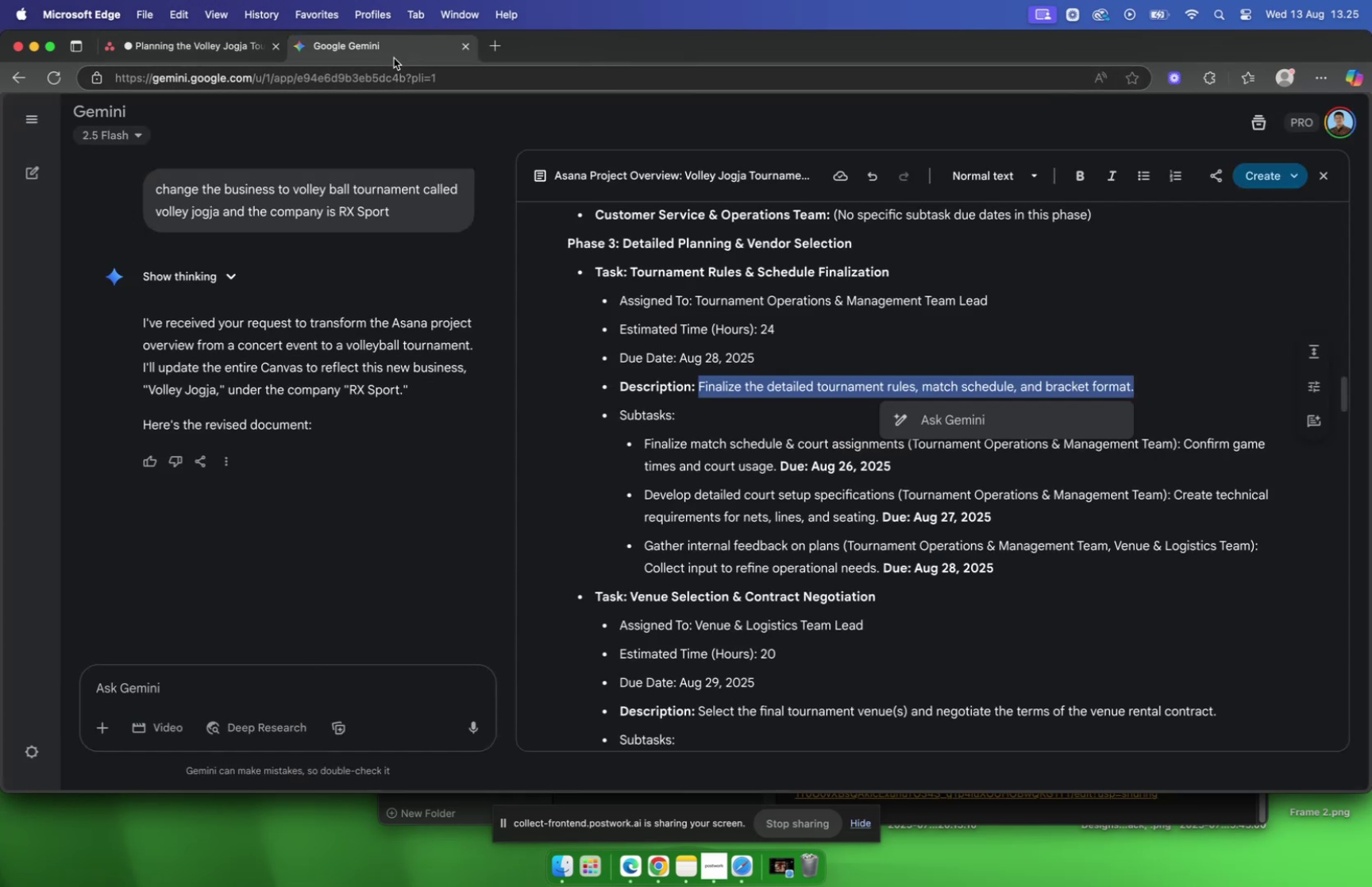 
scroll: coordinate [690, 342], scroll_direction: down, amount: 4.0
 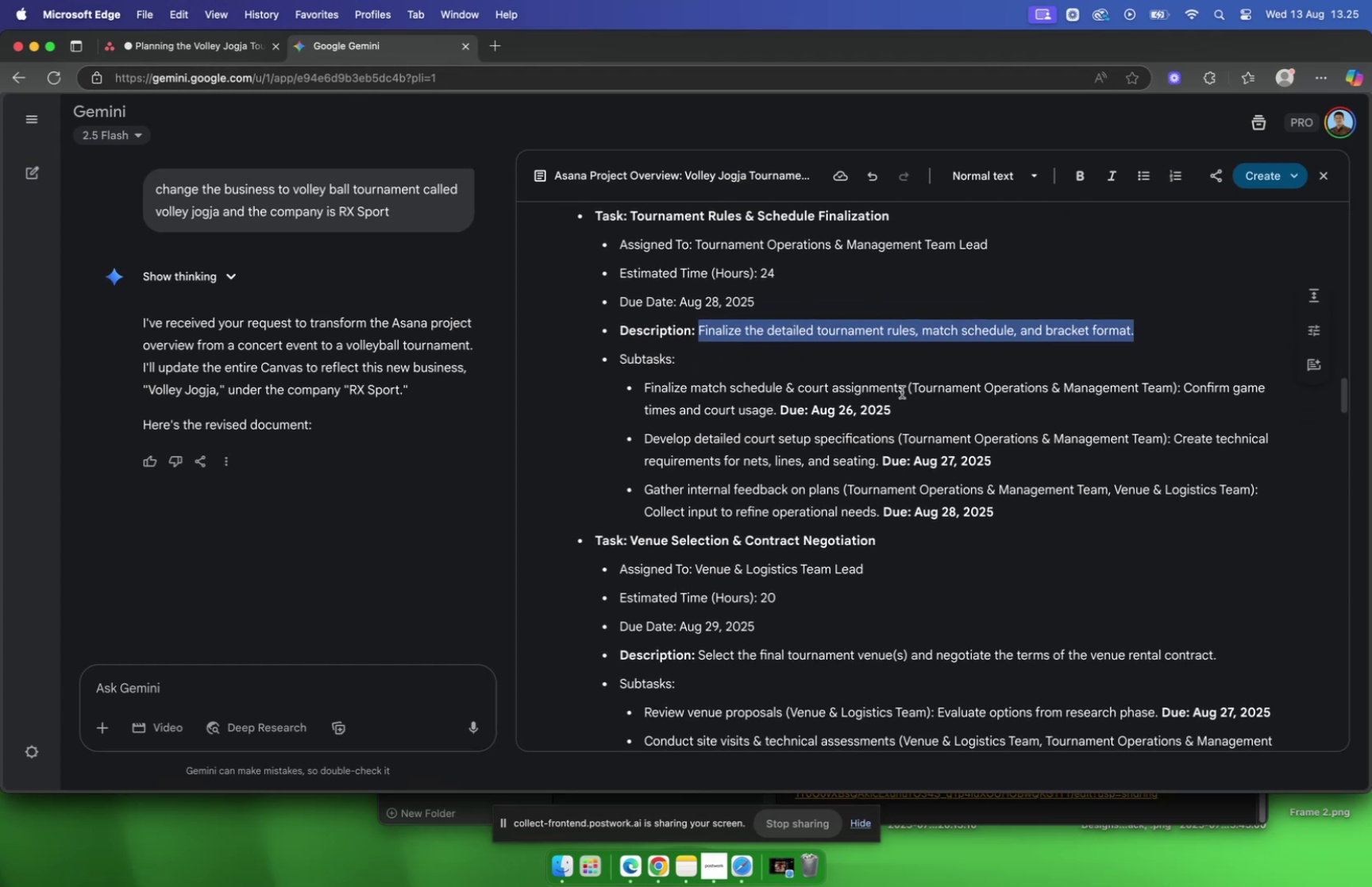 
left_click_drag(start_coordinate=[903, 391], to_coordinate=[645, 394])
 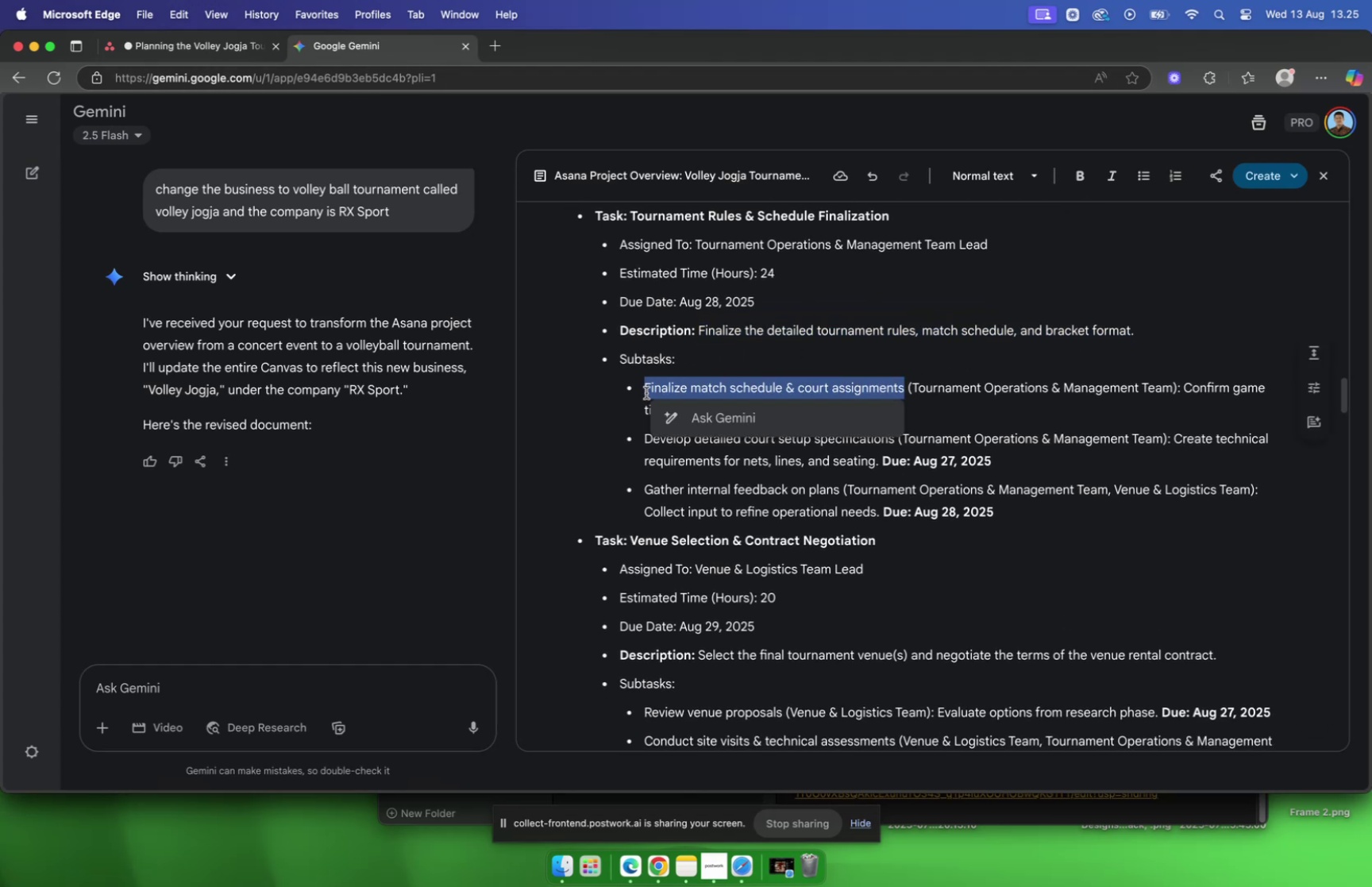 
key(Meta+C)
 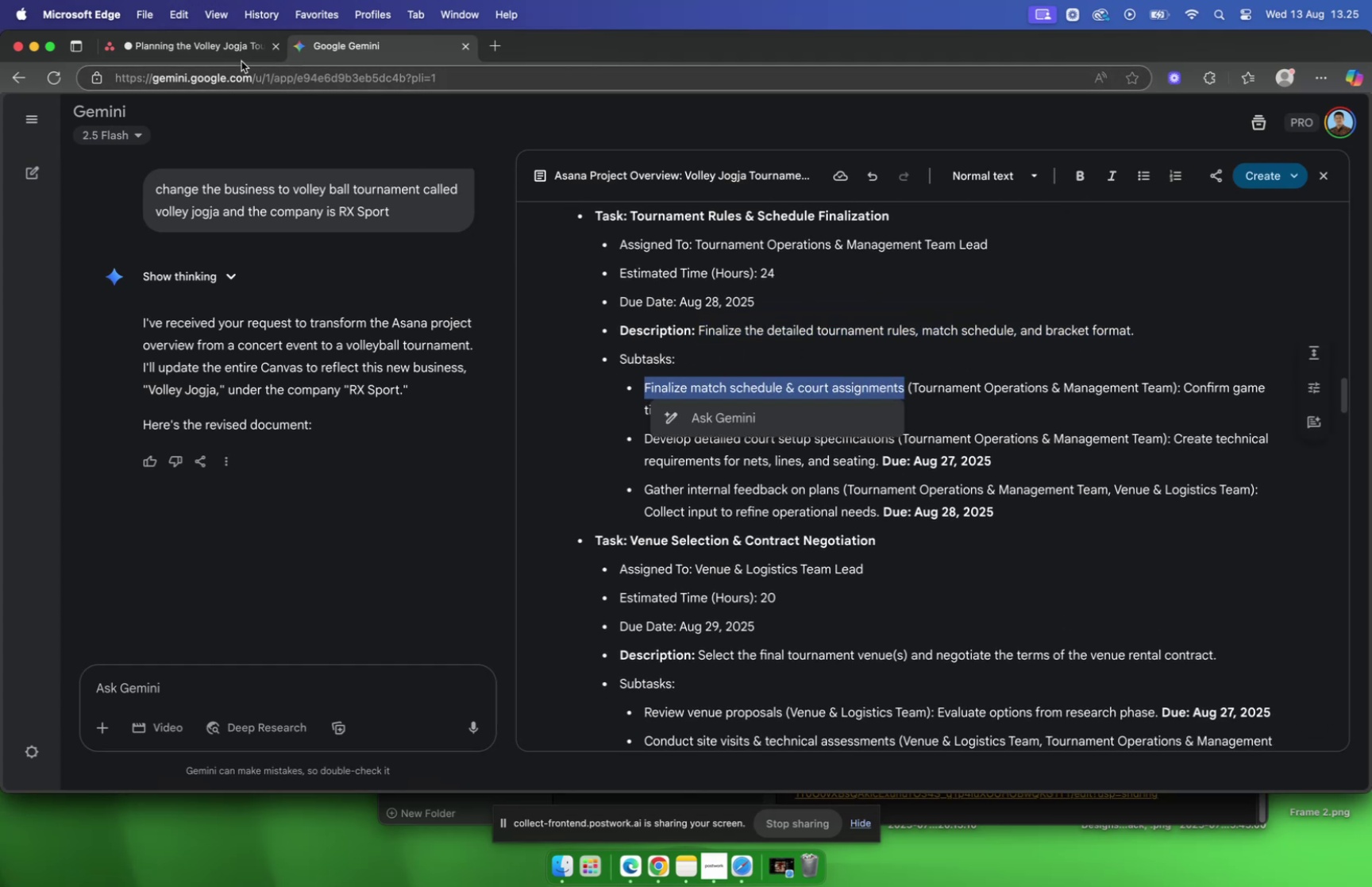 
left_click([218, 47])
 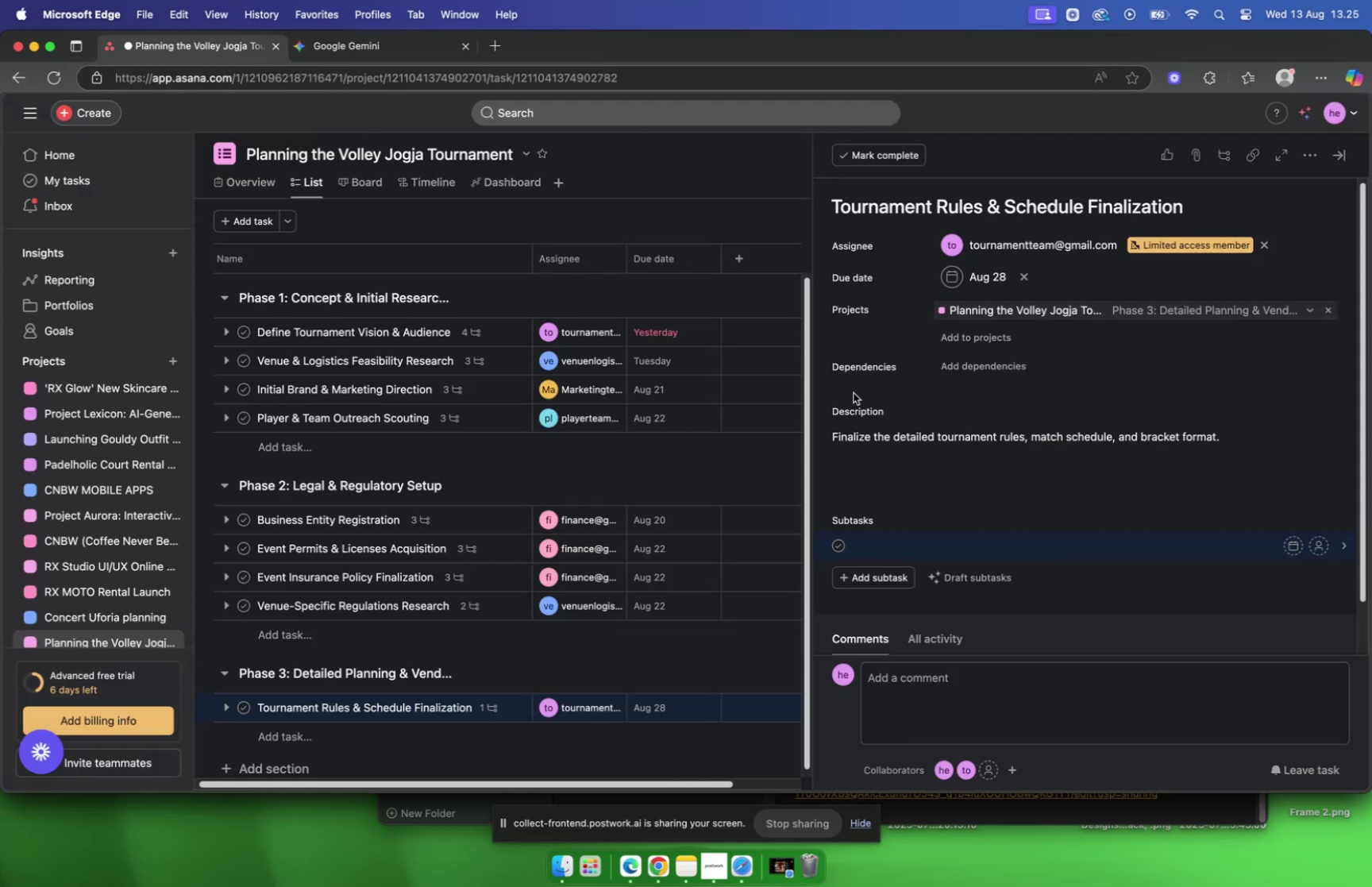 
key(Meta+V)
 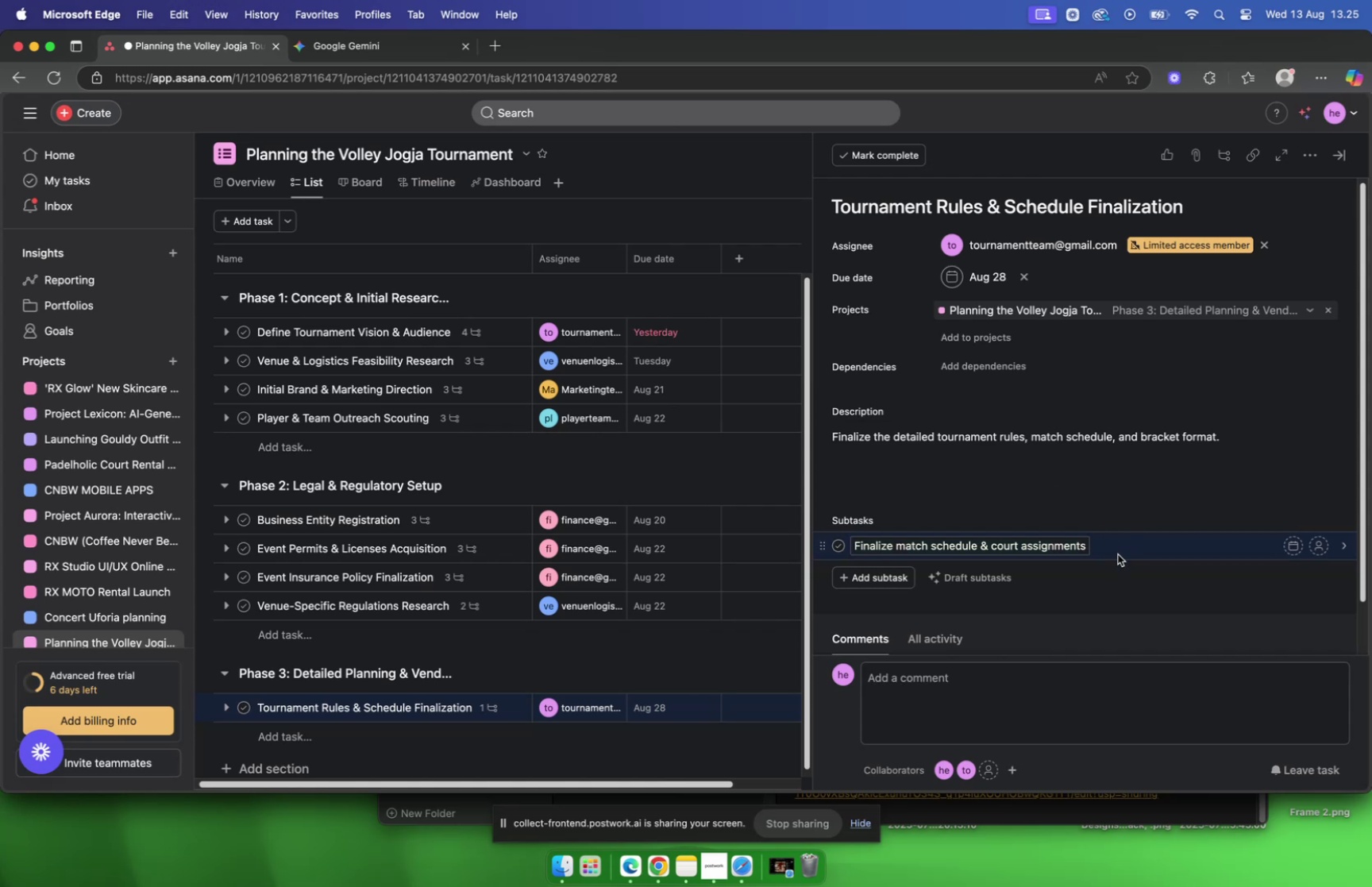 
left_click([1116, 550])
 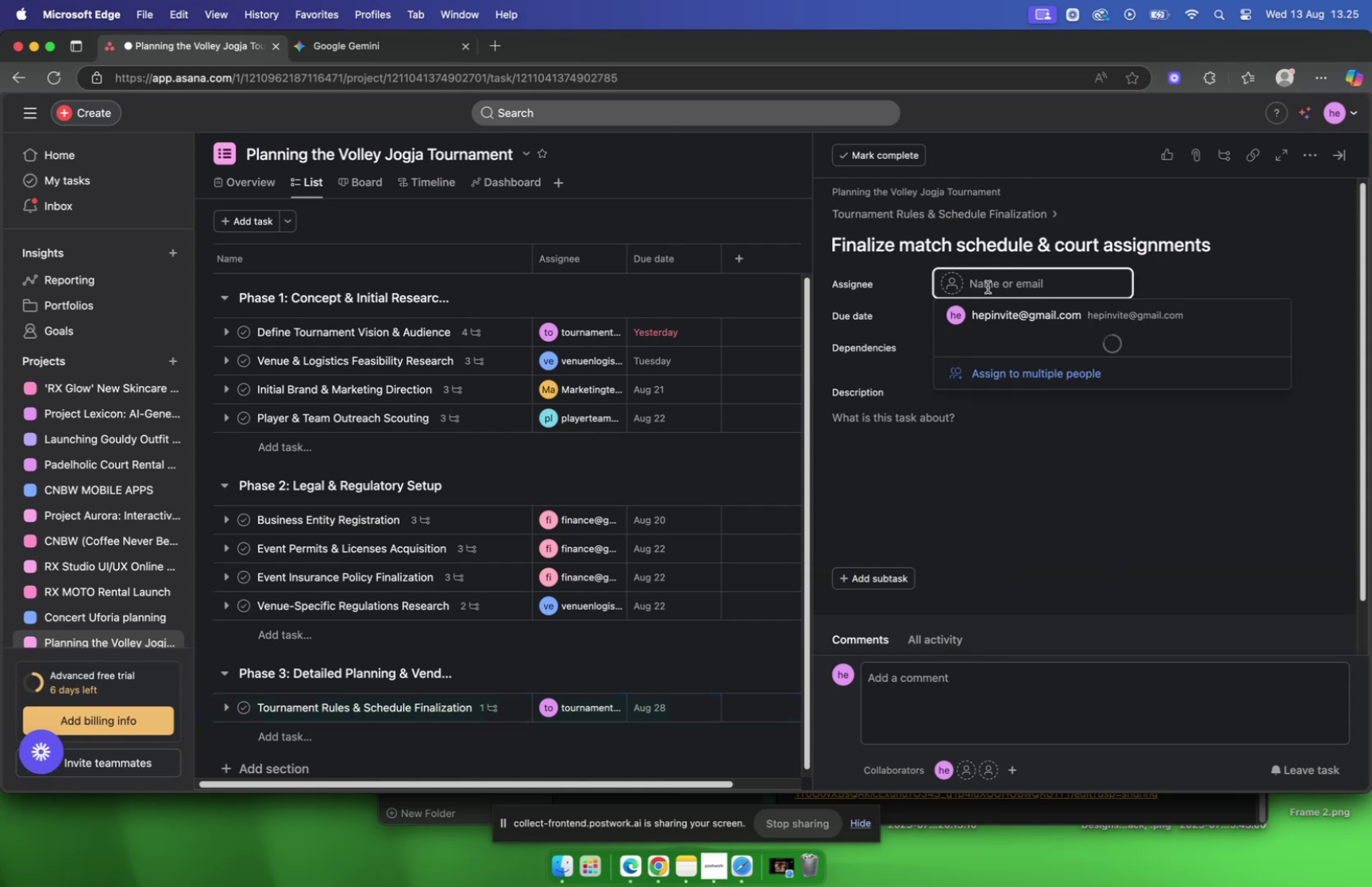 
type(tour)
 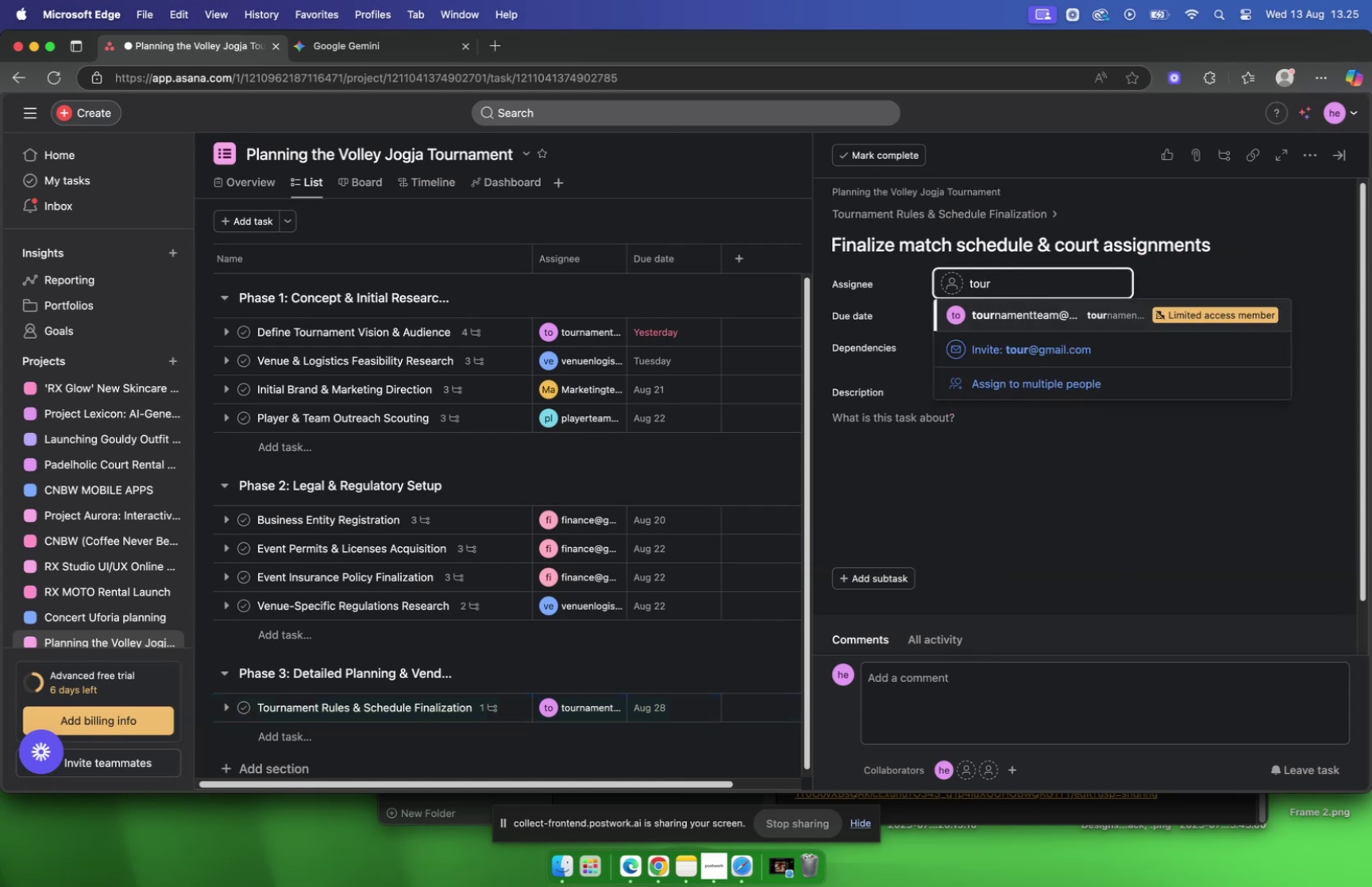 
key(Enter)
 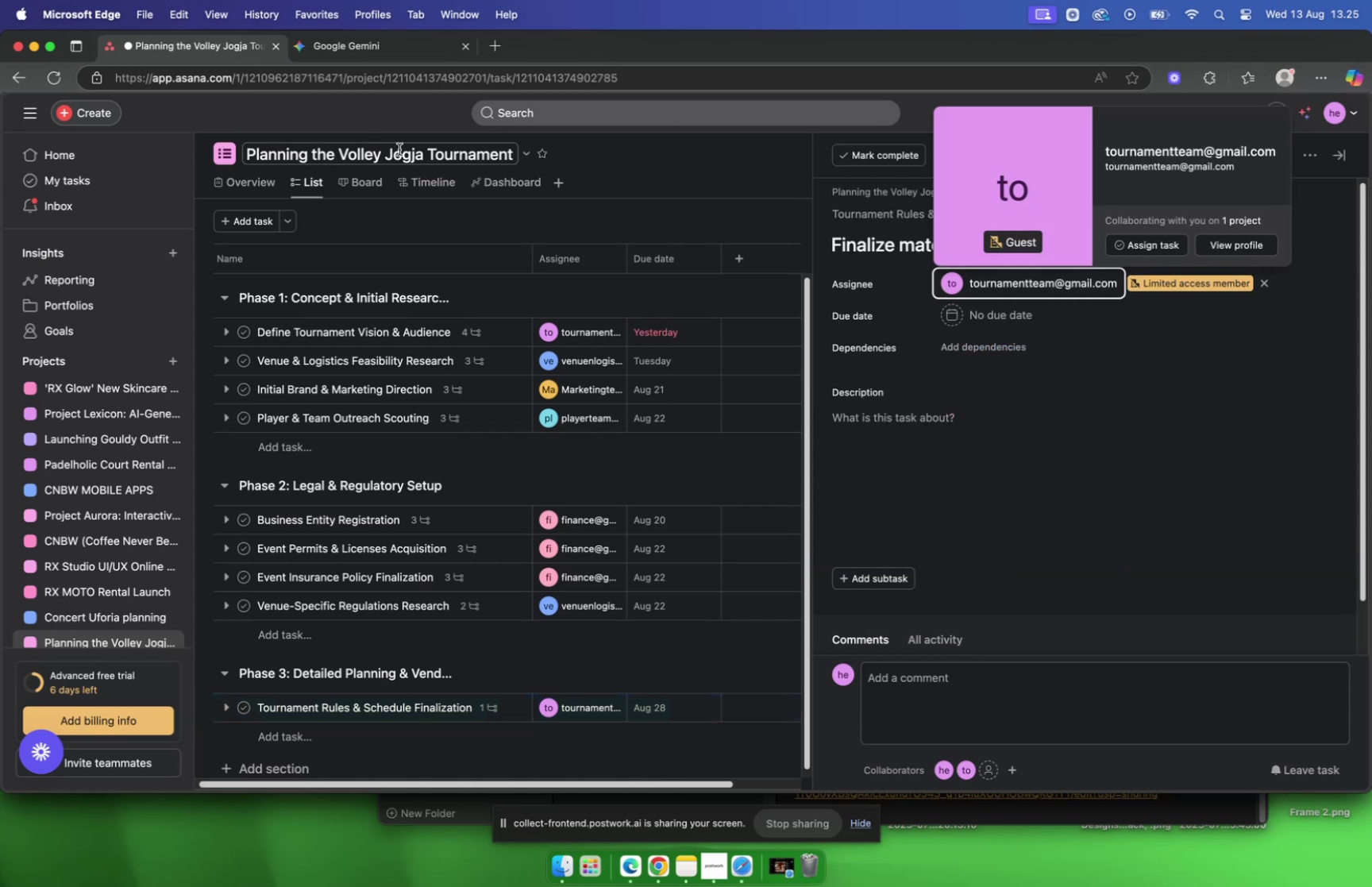 
left_click([343, 56])
 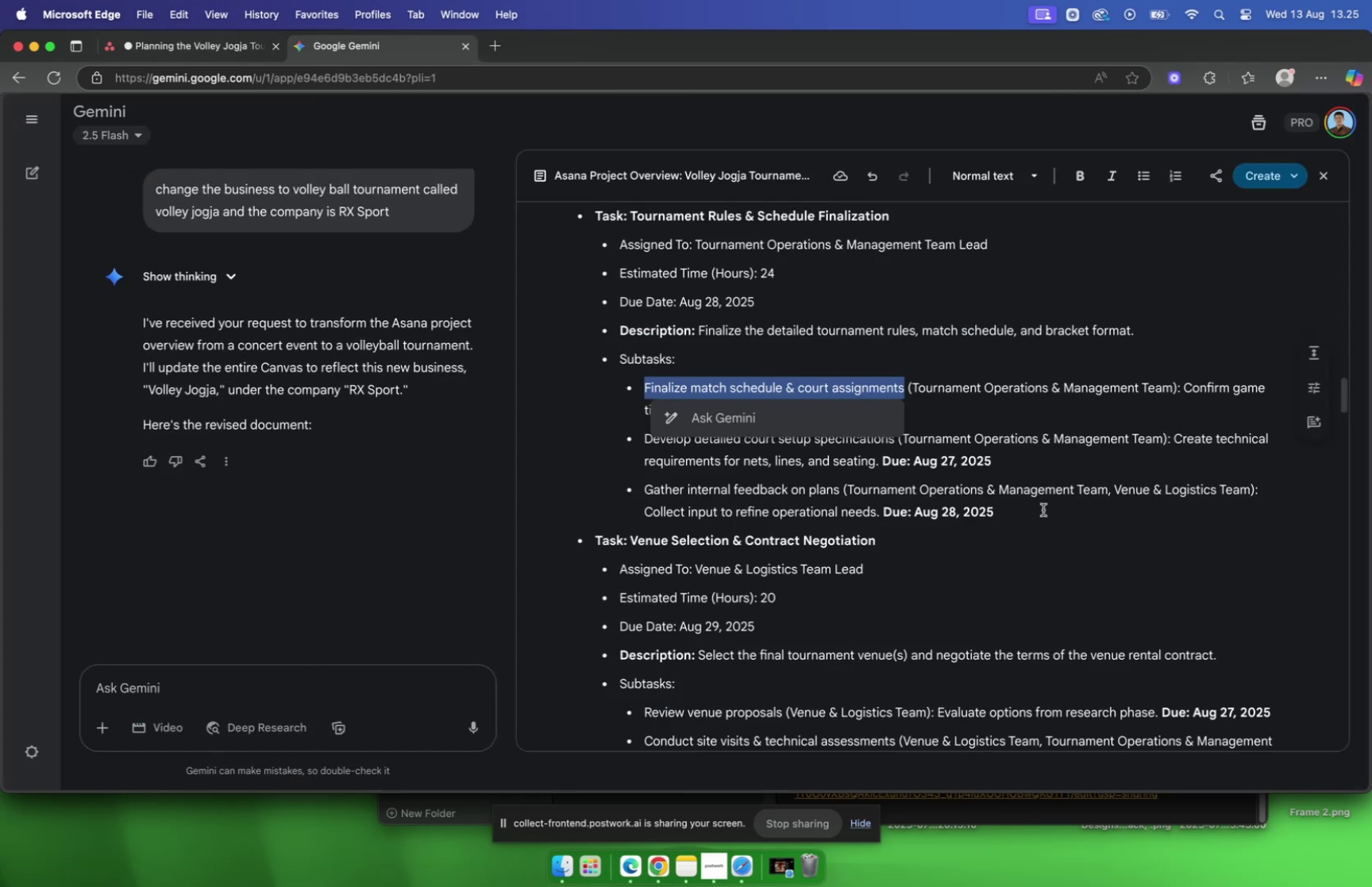 
left_click([1043, 510])
 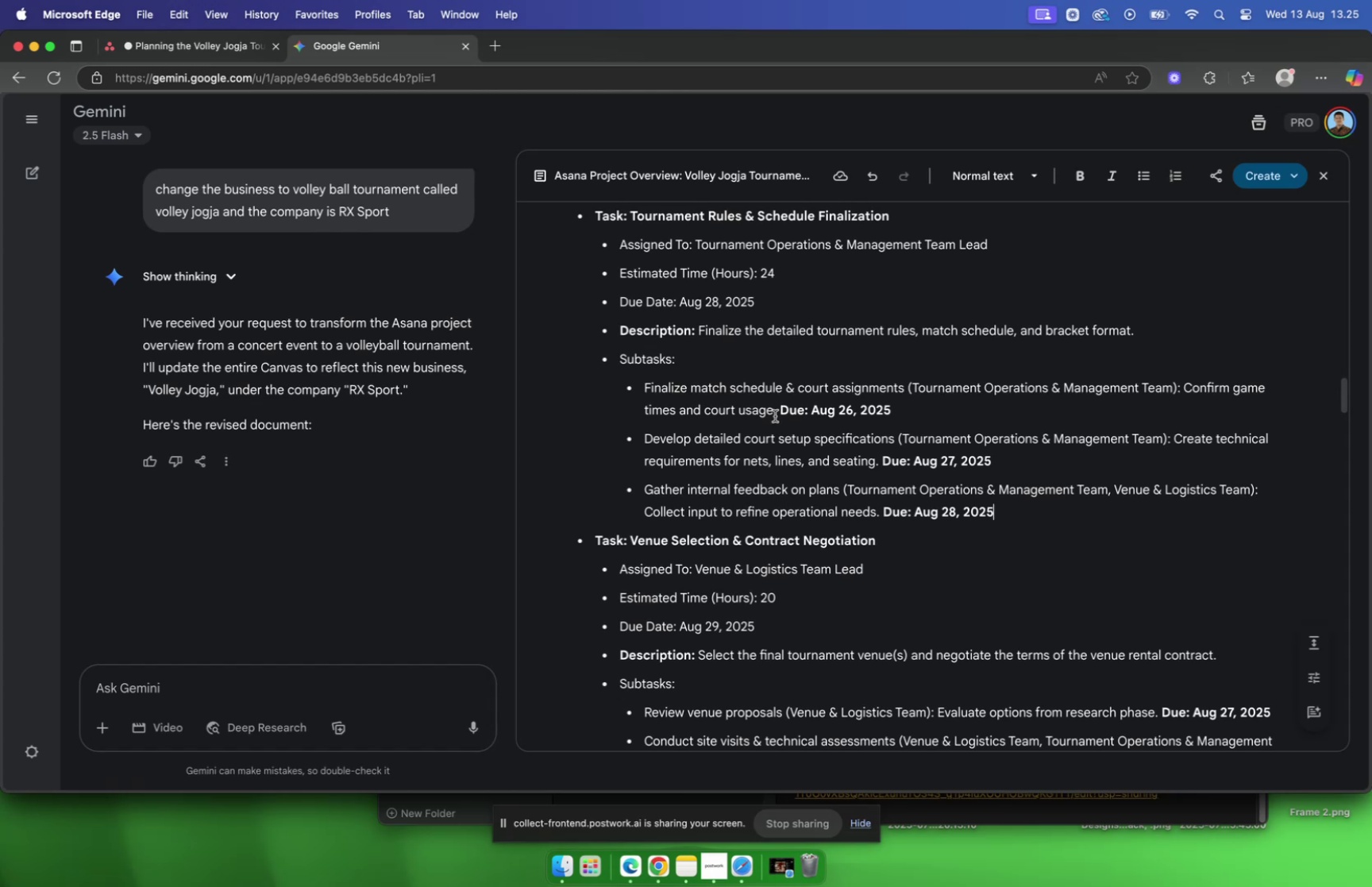 
left_click_drag(start_coordinate=[777, 412], to_coordinate=[1185, 395])
 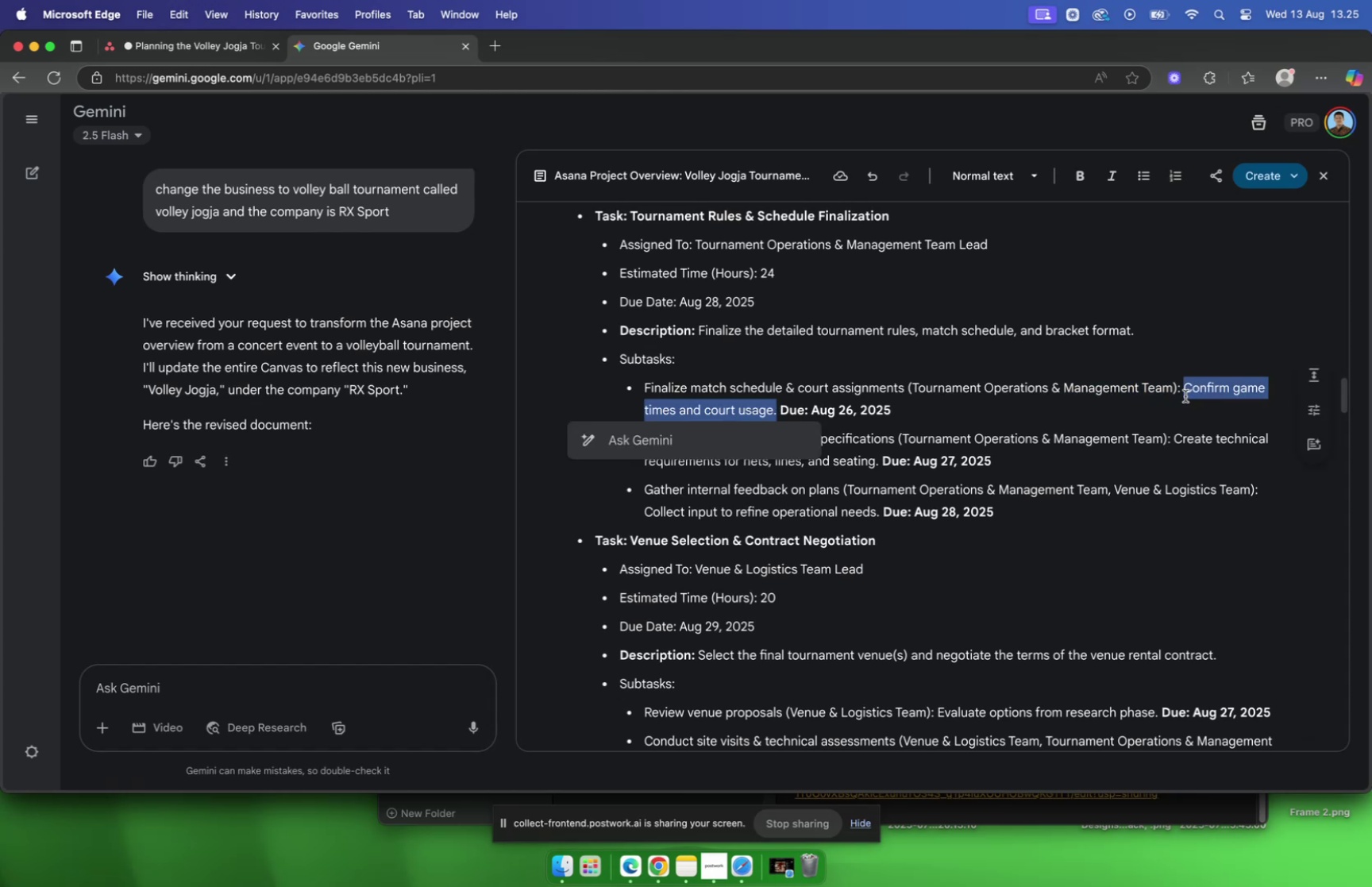 
key(Meta+C)
 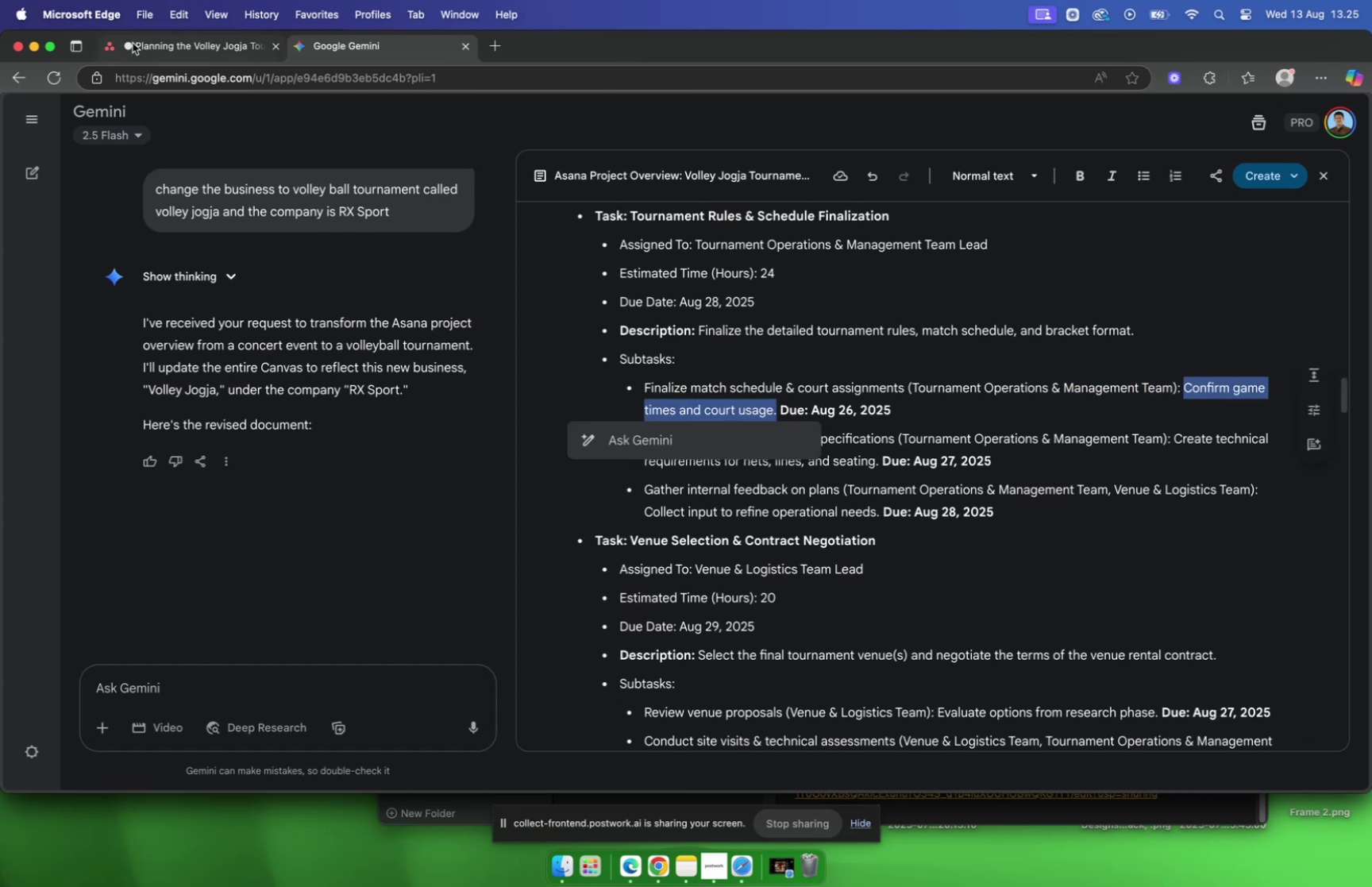 
left_click([139, 44])
 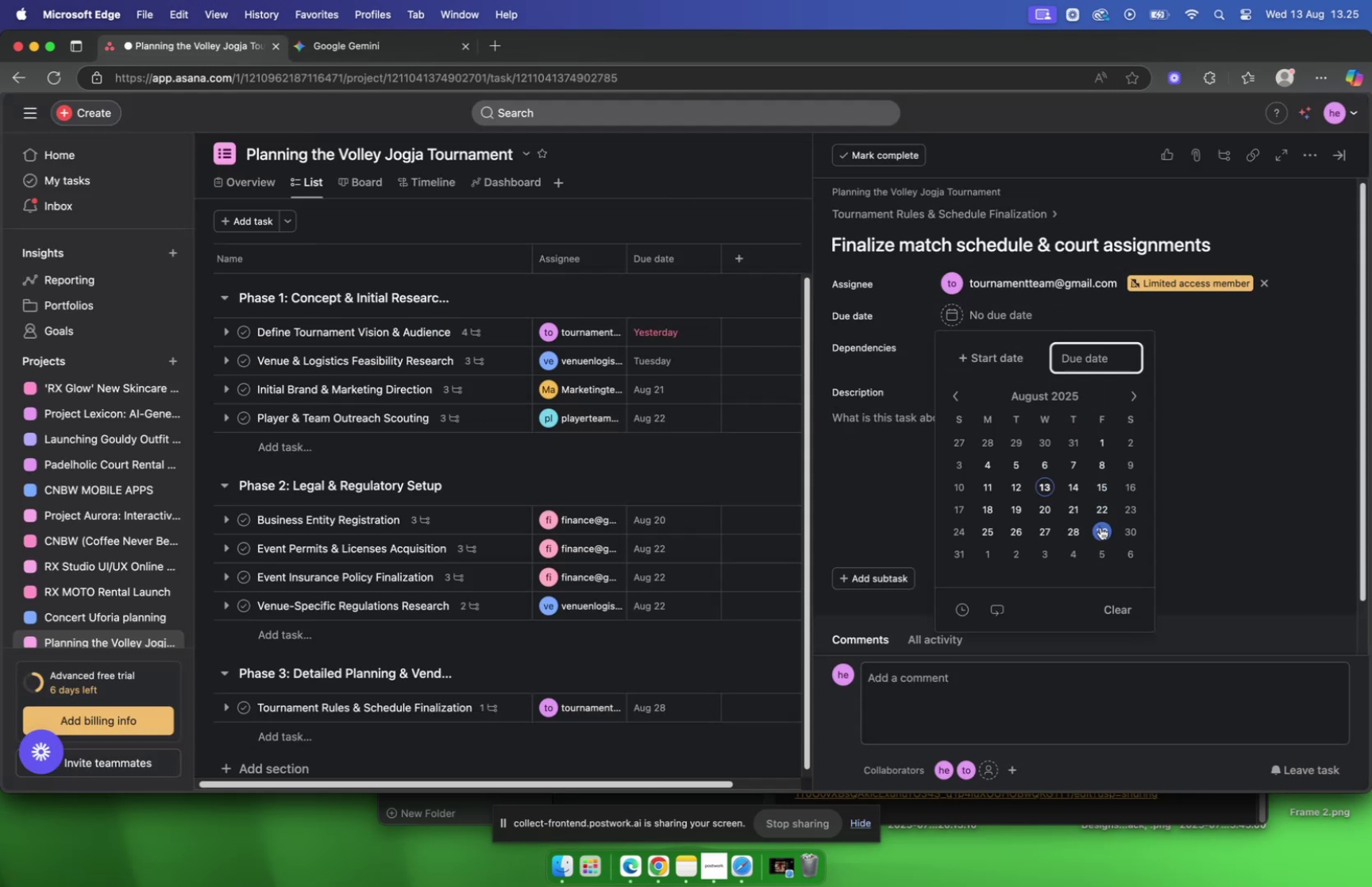 
left_click([1018, 531])
 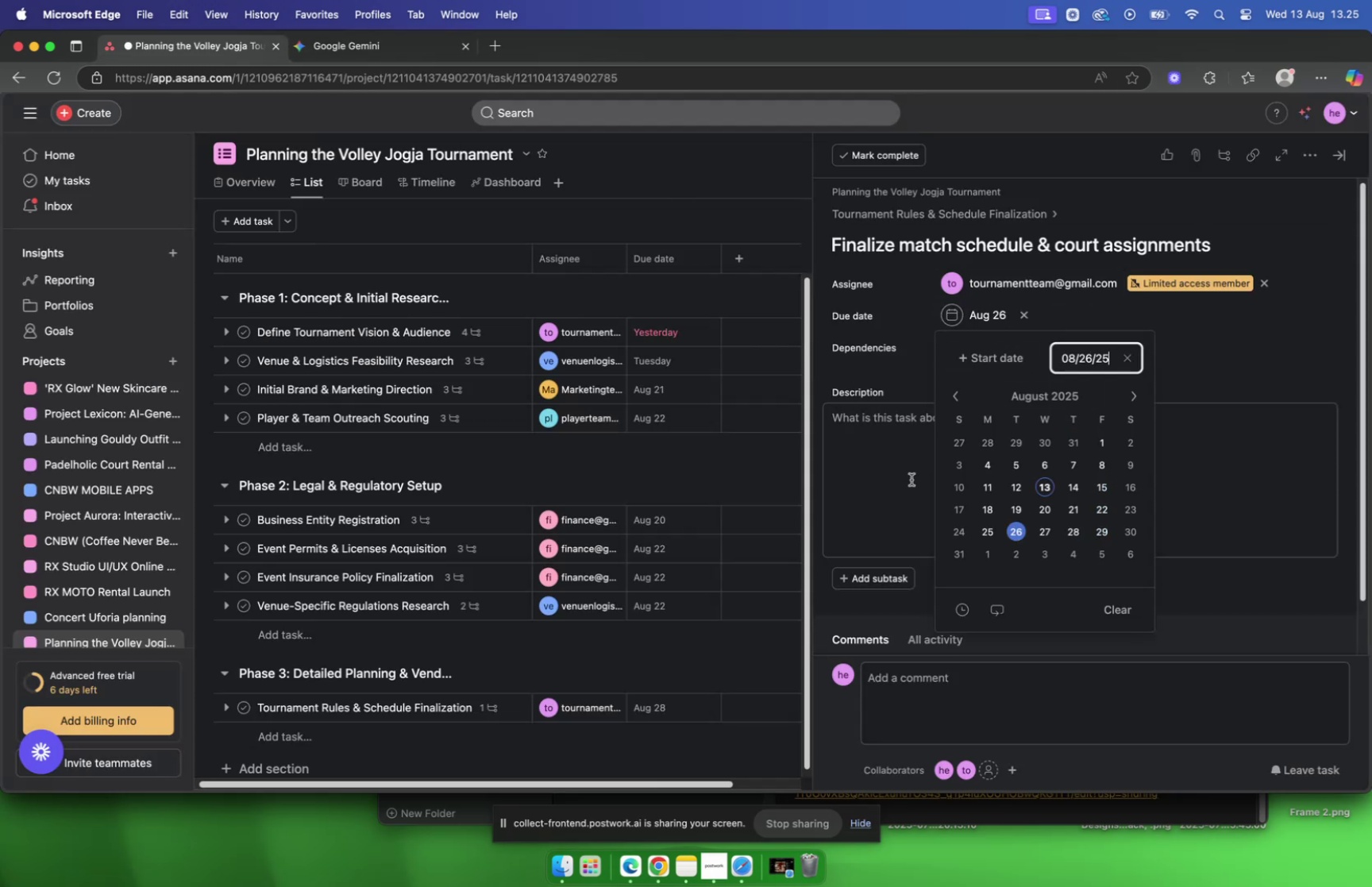 
left_click([911, 479])
 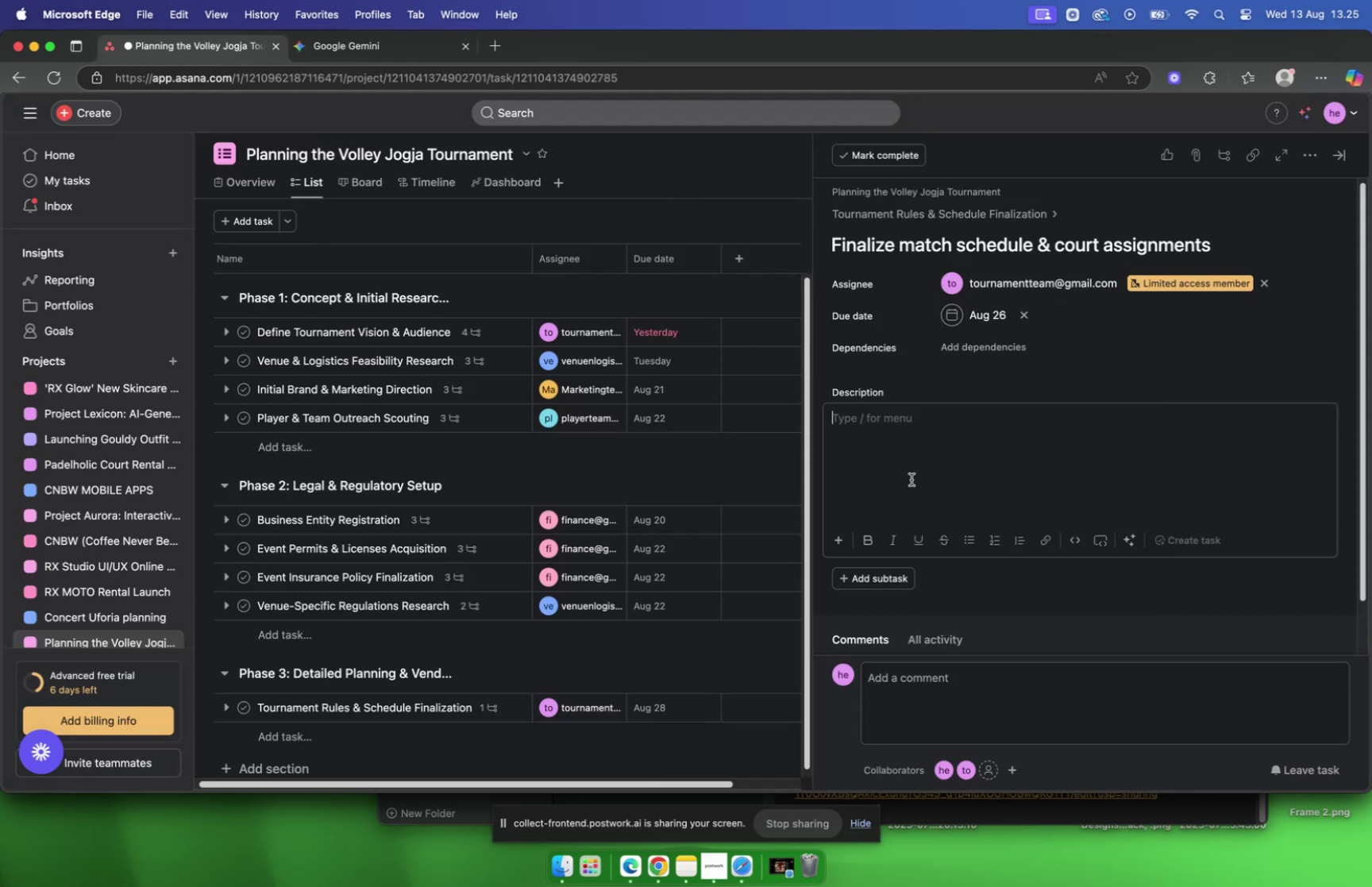 
key(Meta+V)
 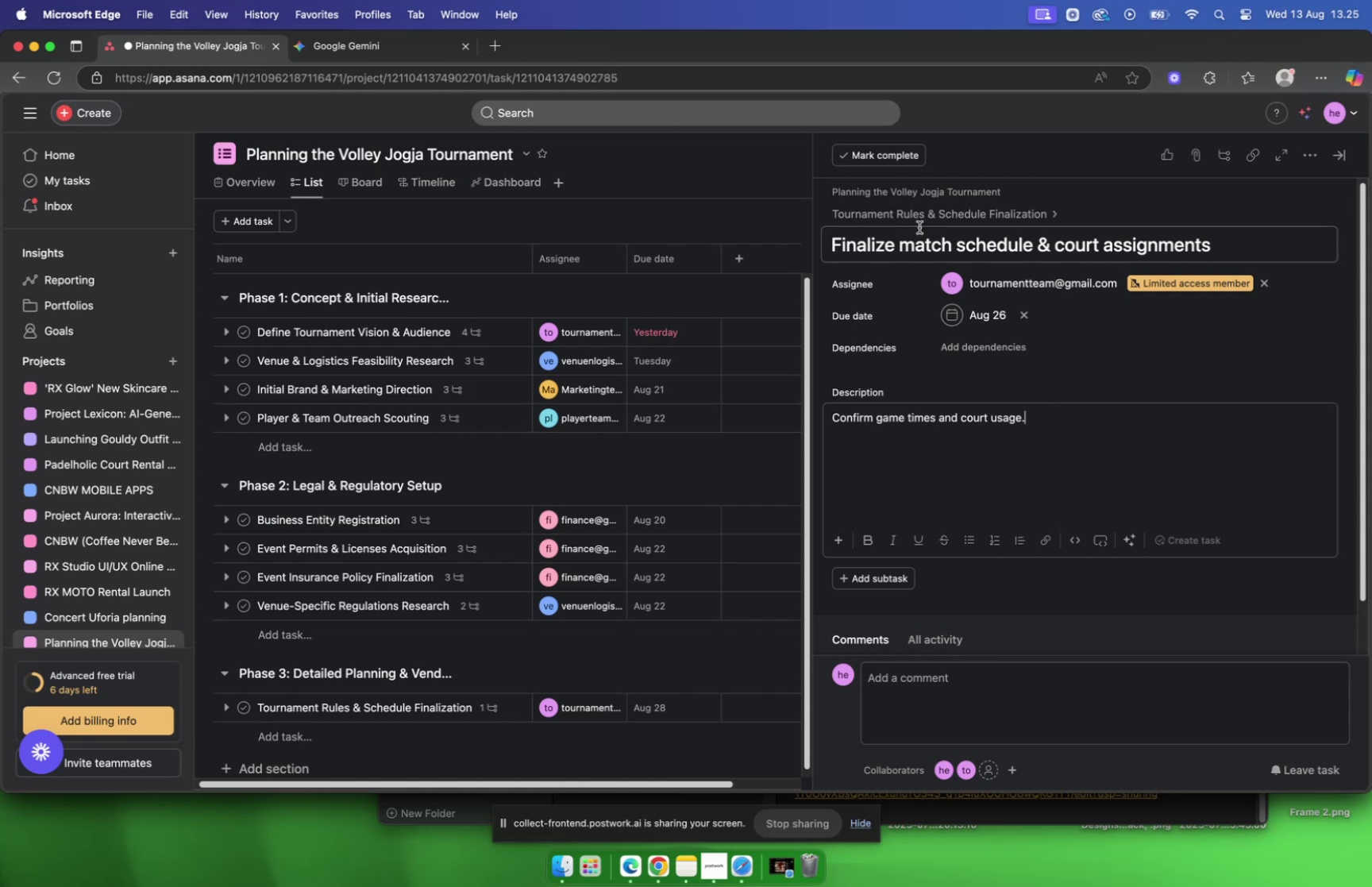 
left_click([918, 218])
 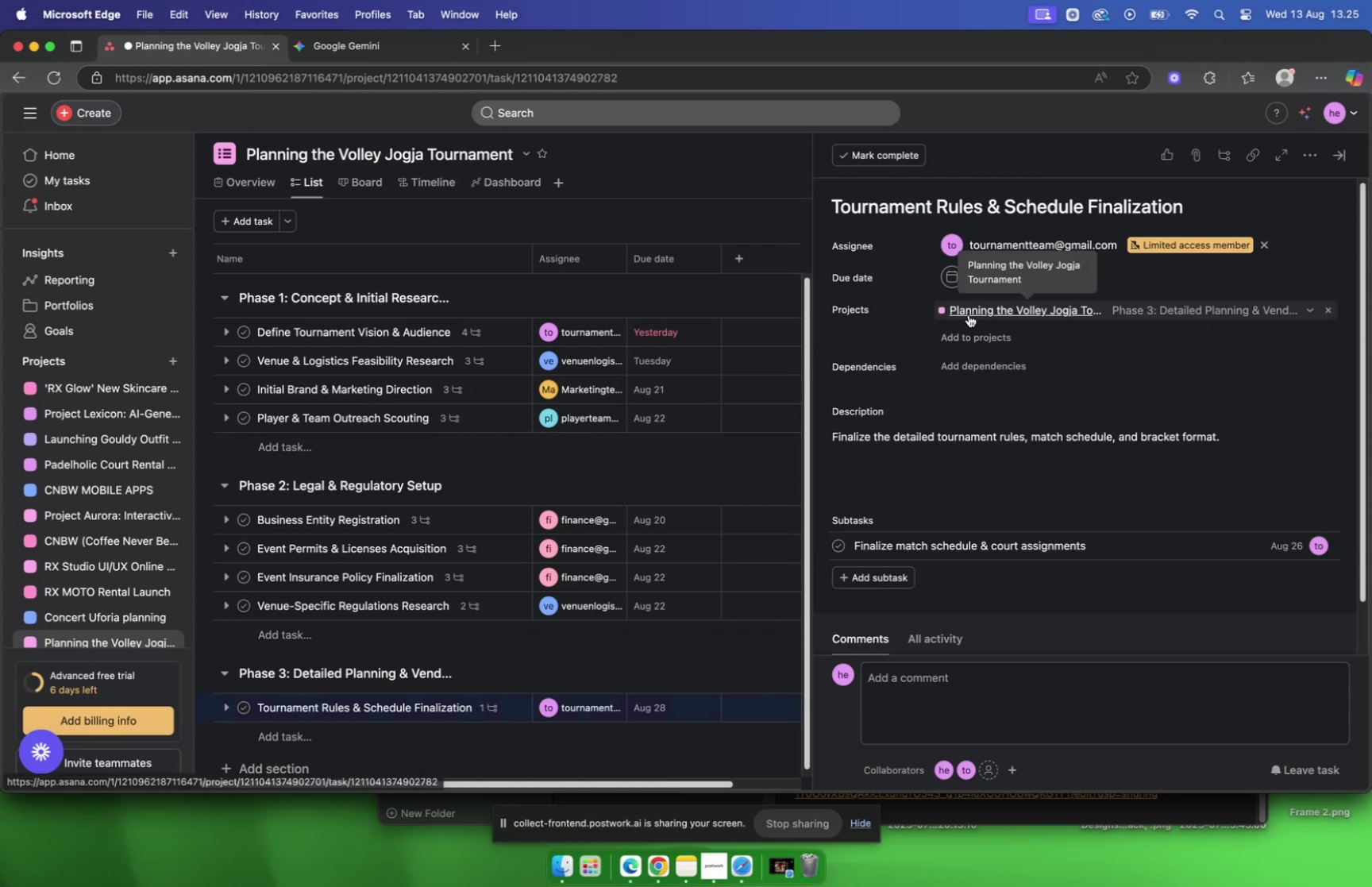 
scroll: coordinate [969, 317], scroll_direction: down, amount: 4.0
 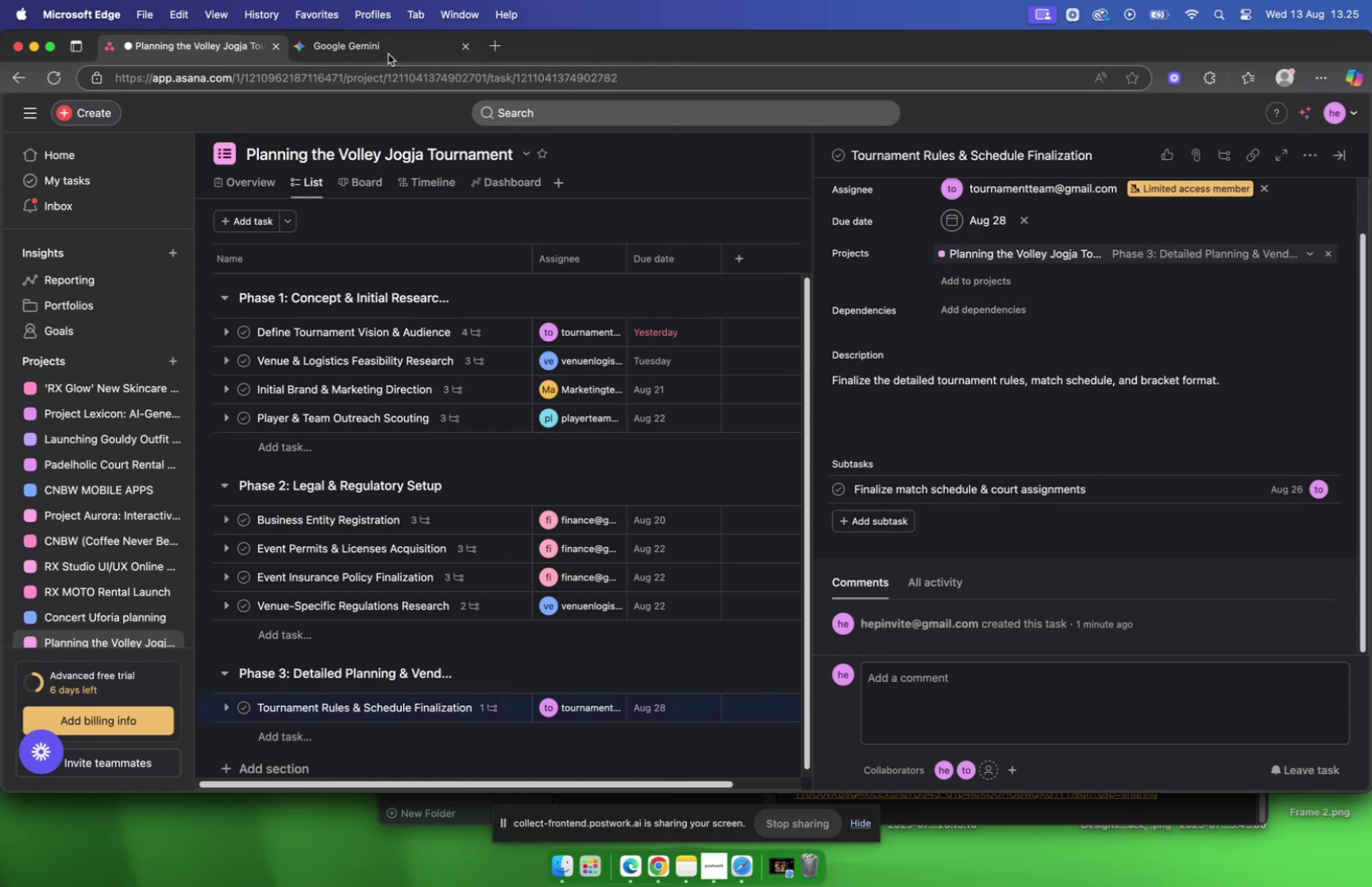 
left_click([375, 52])
 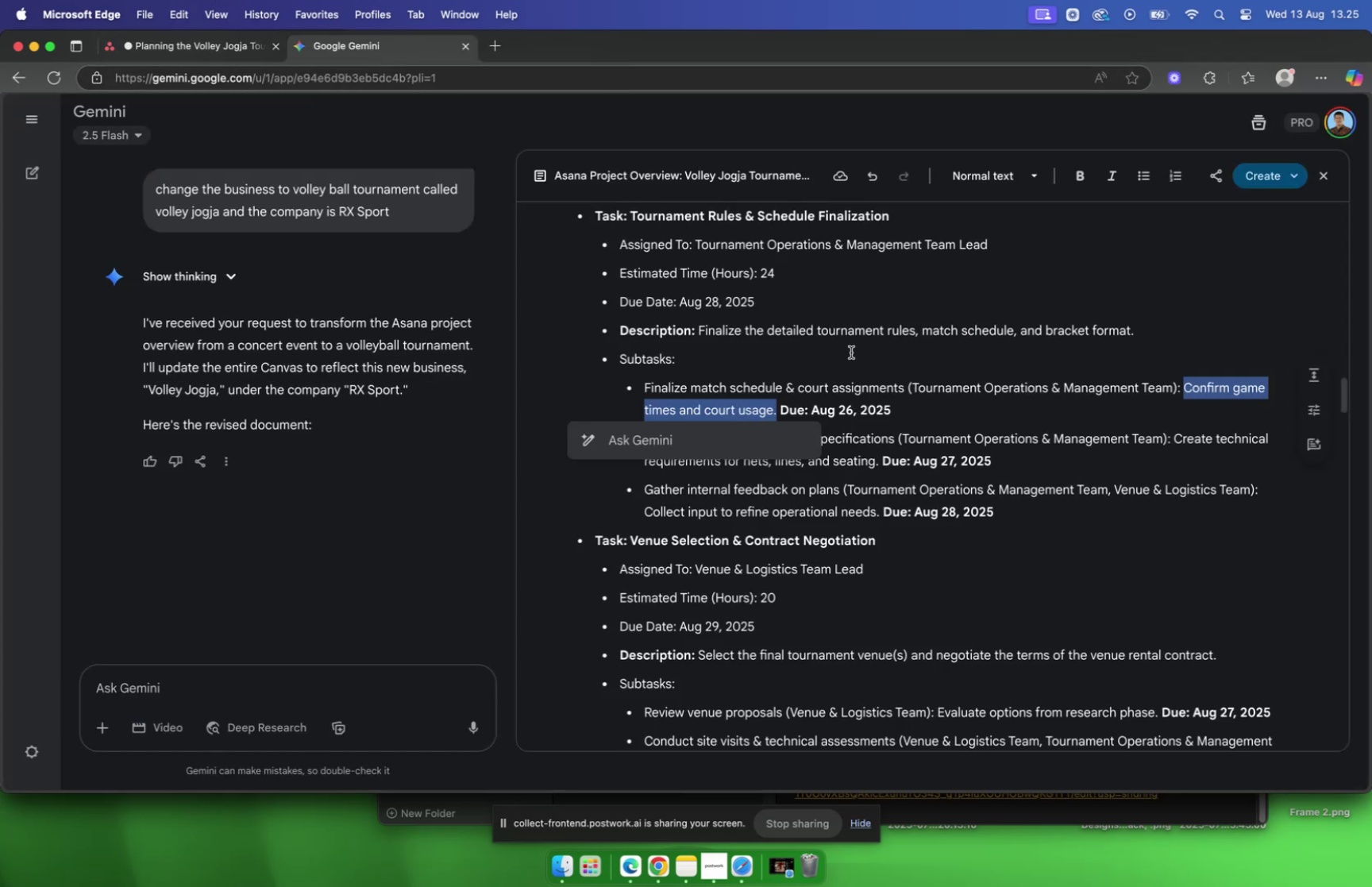 
left_click([851, 351])
 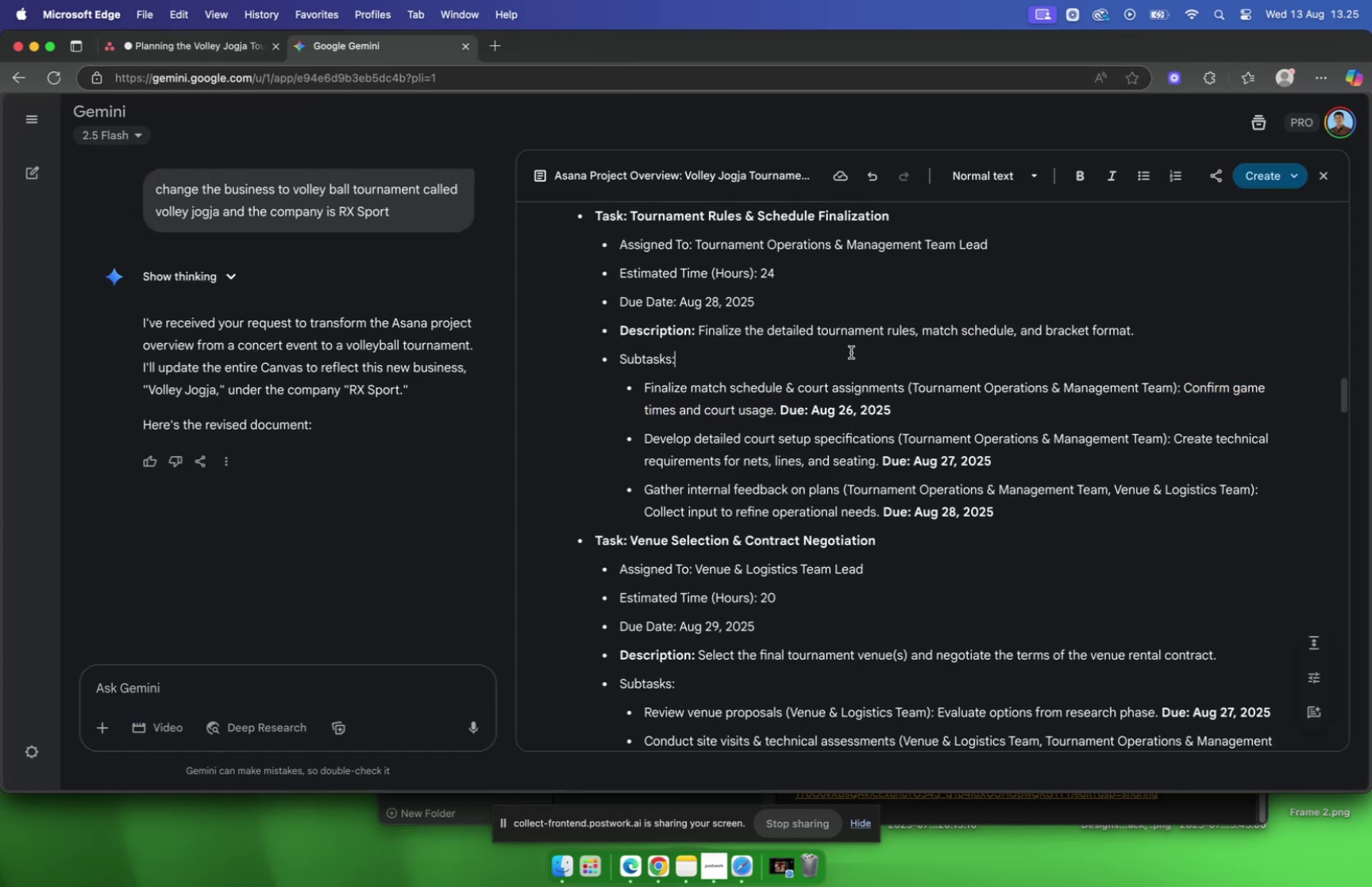 
scroll: coordinate [851, 351], scroll_direction: down, amount: 4.0
 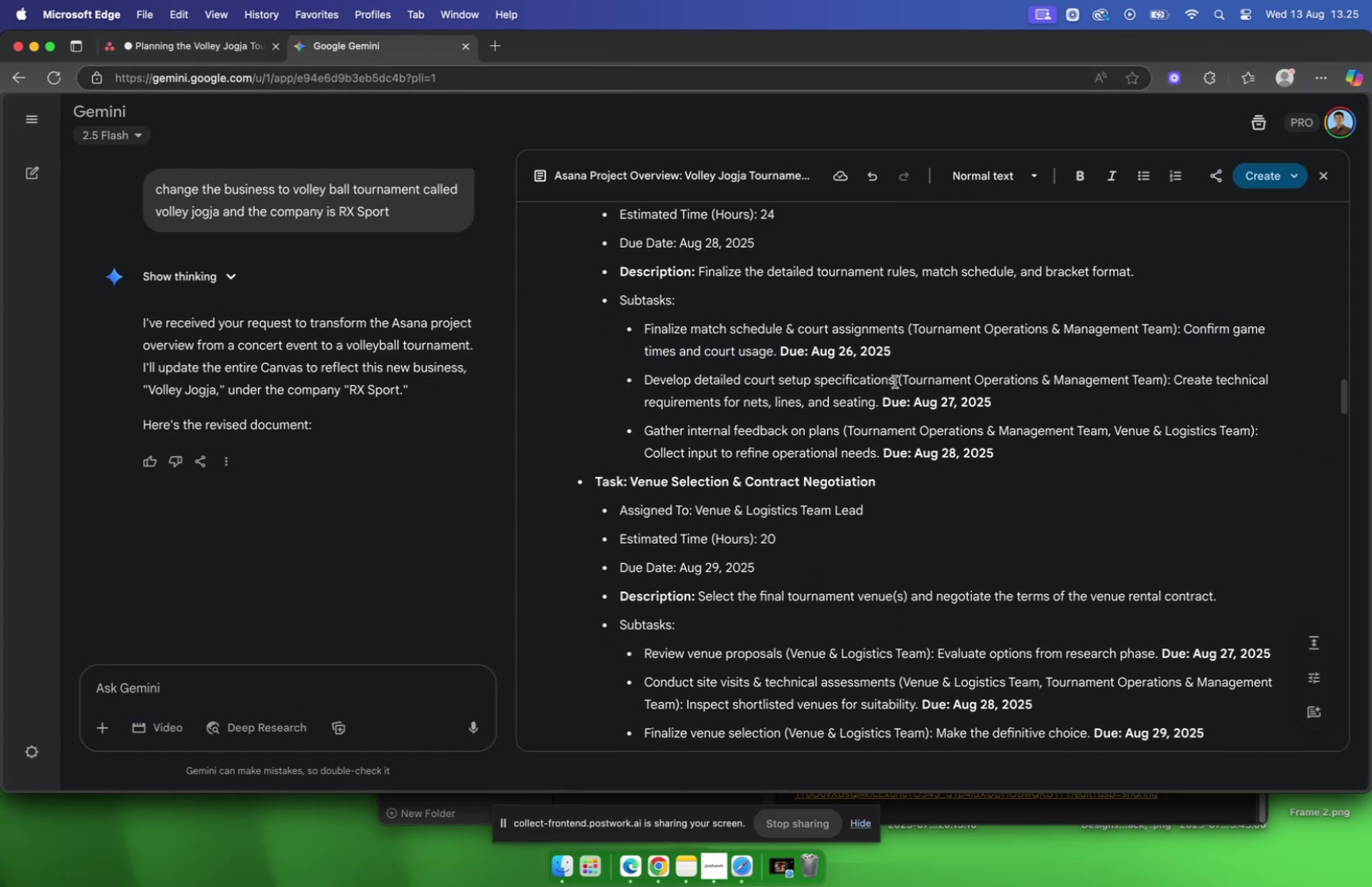 
left_click_drag(start_coordinate=[895, 381], to_coordinate=[647, 383])
 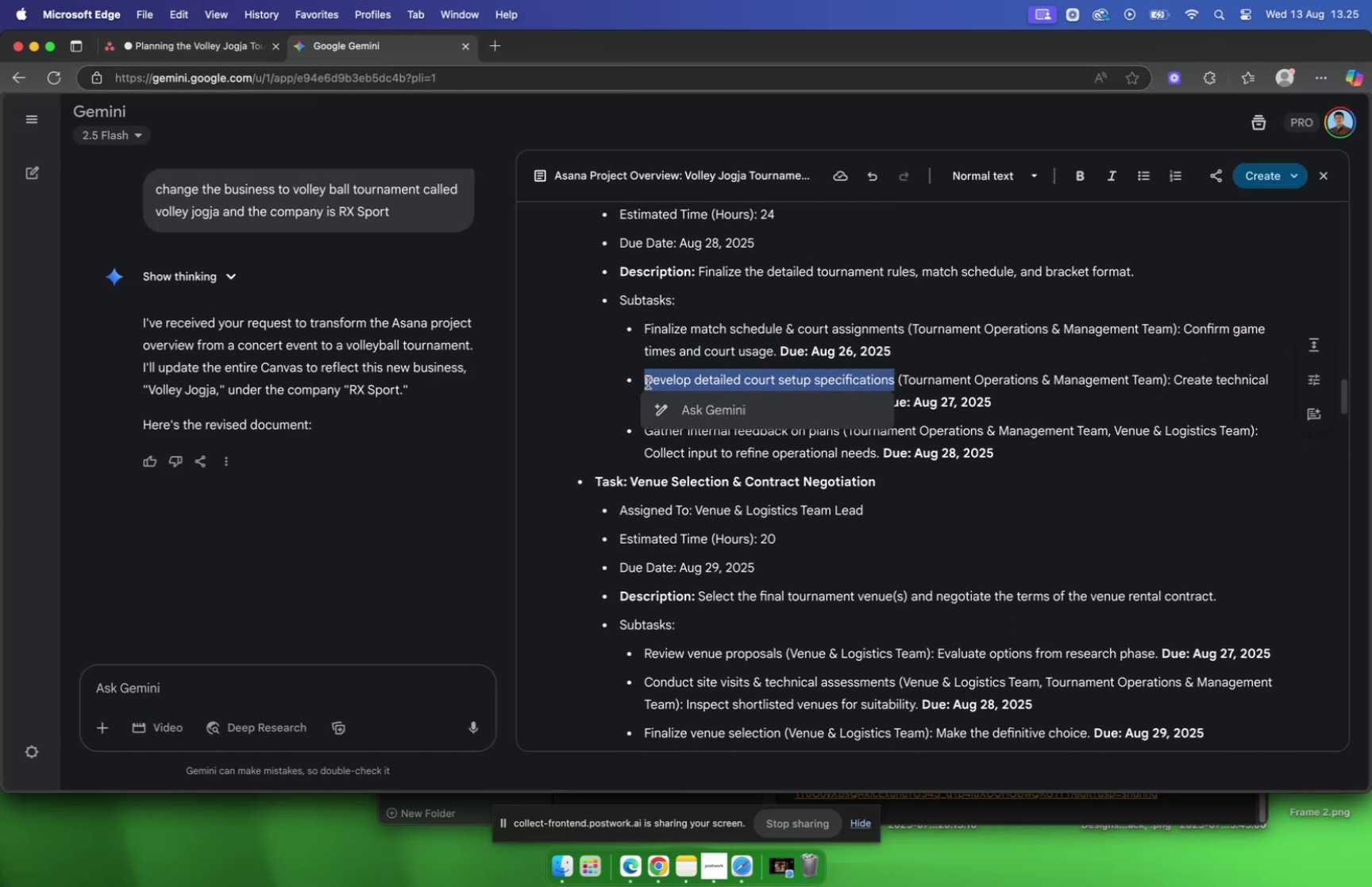 
key(Meta+C)
 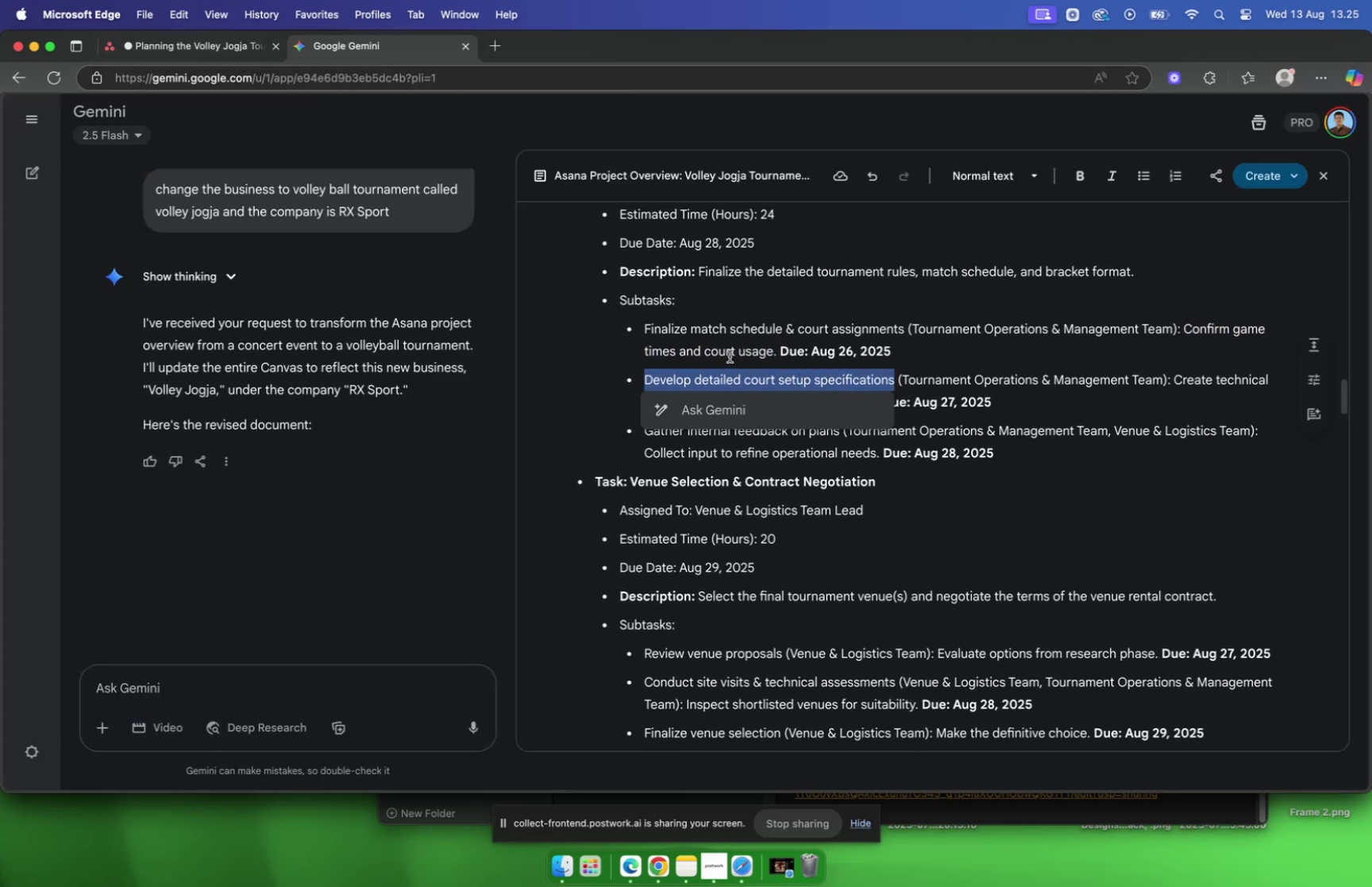 
left_click([732, 352])
 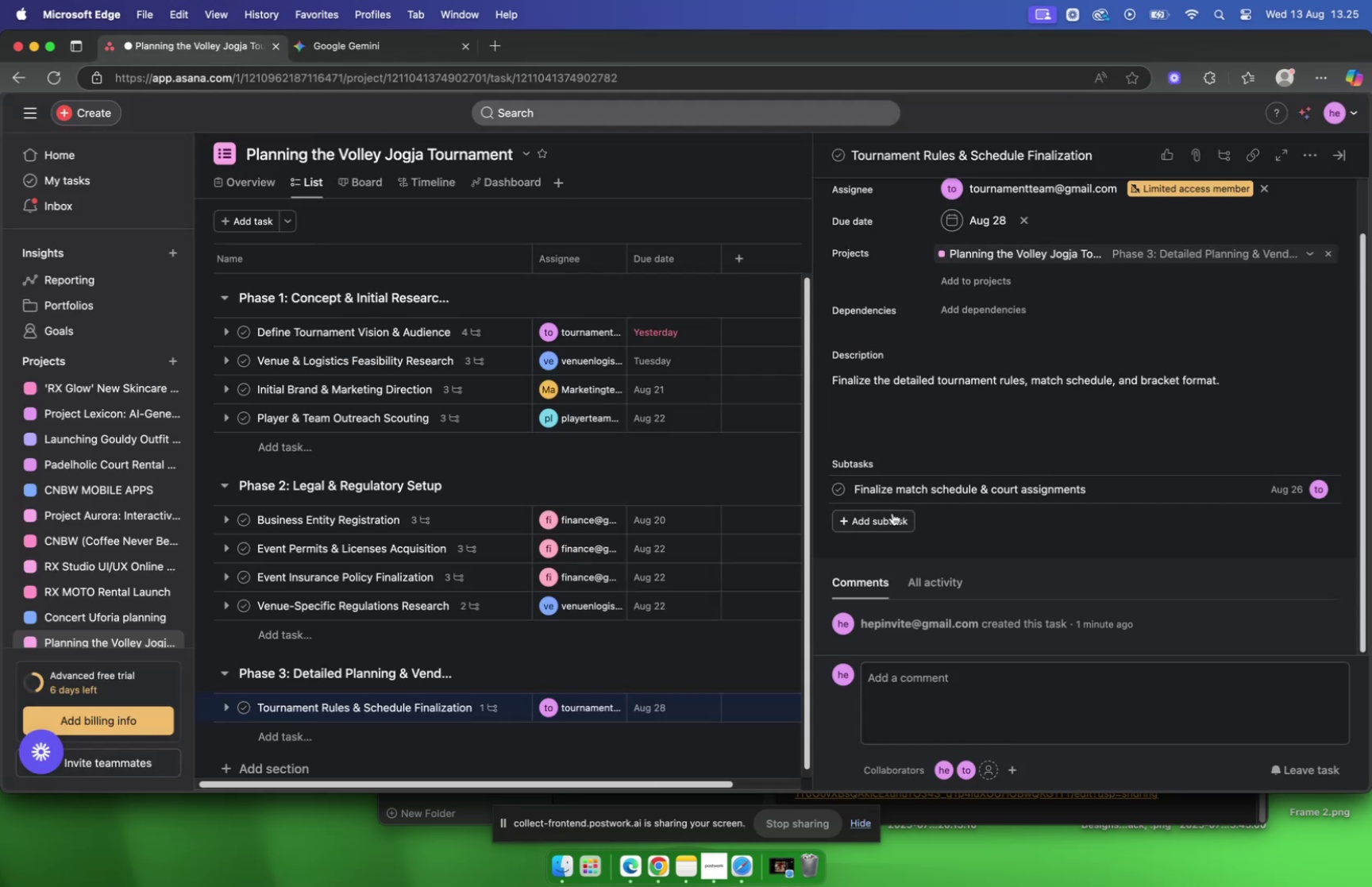 
left_click([351, 54])
 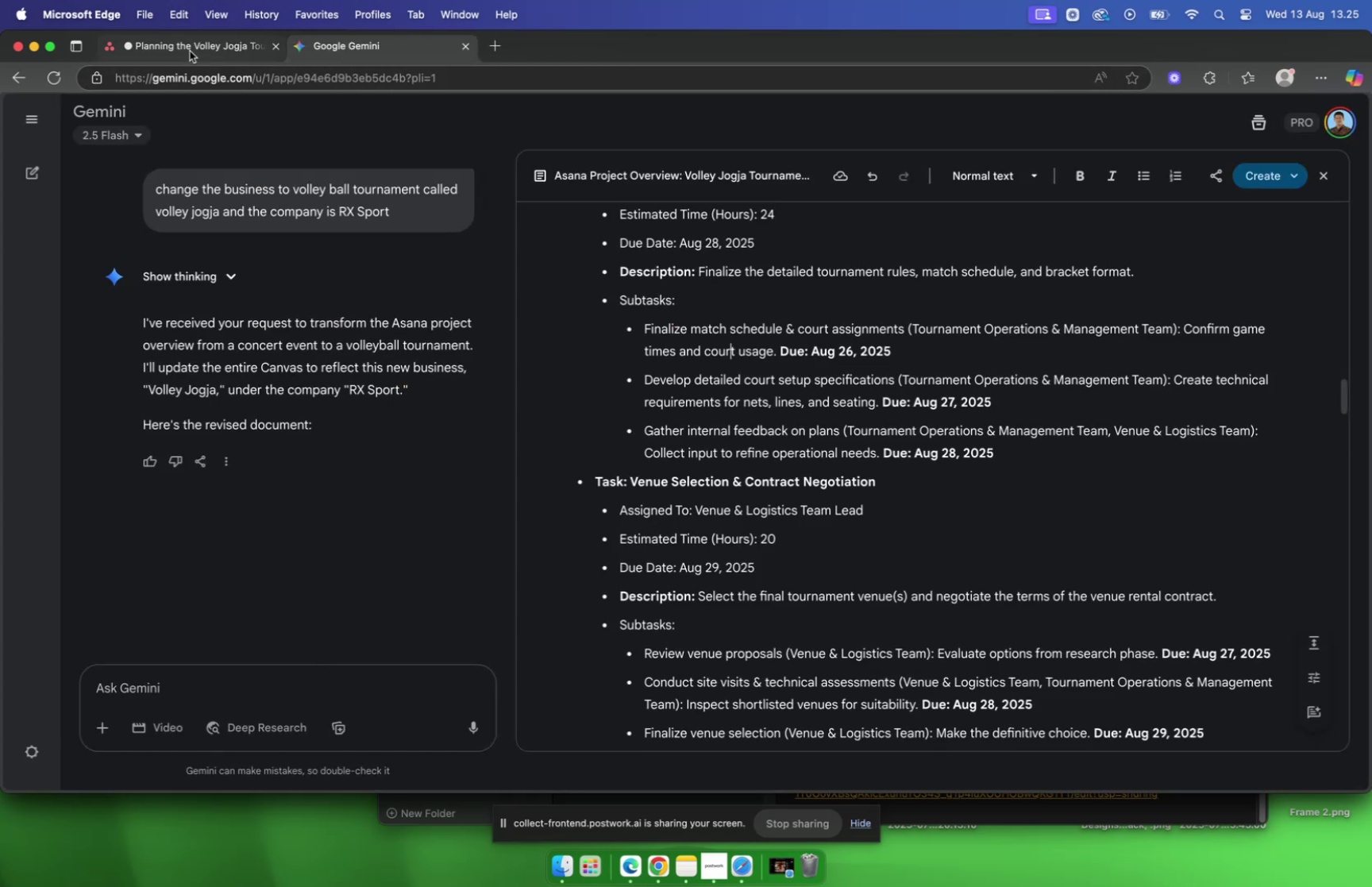 
left_click([189, 48])
 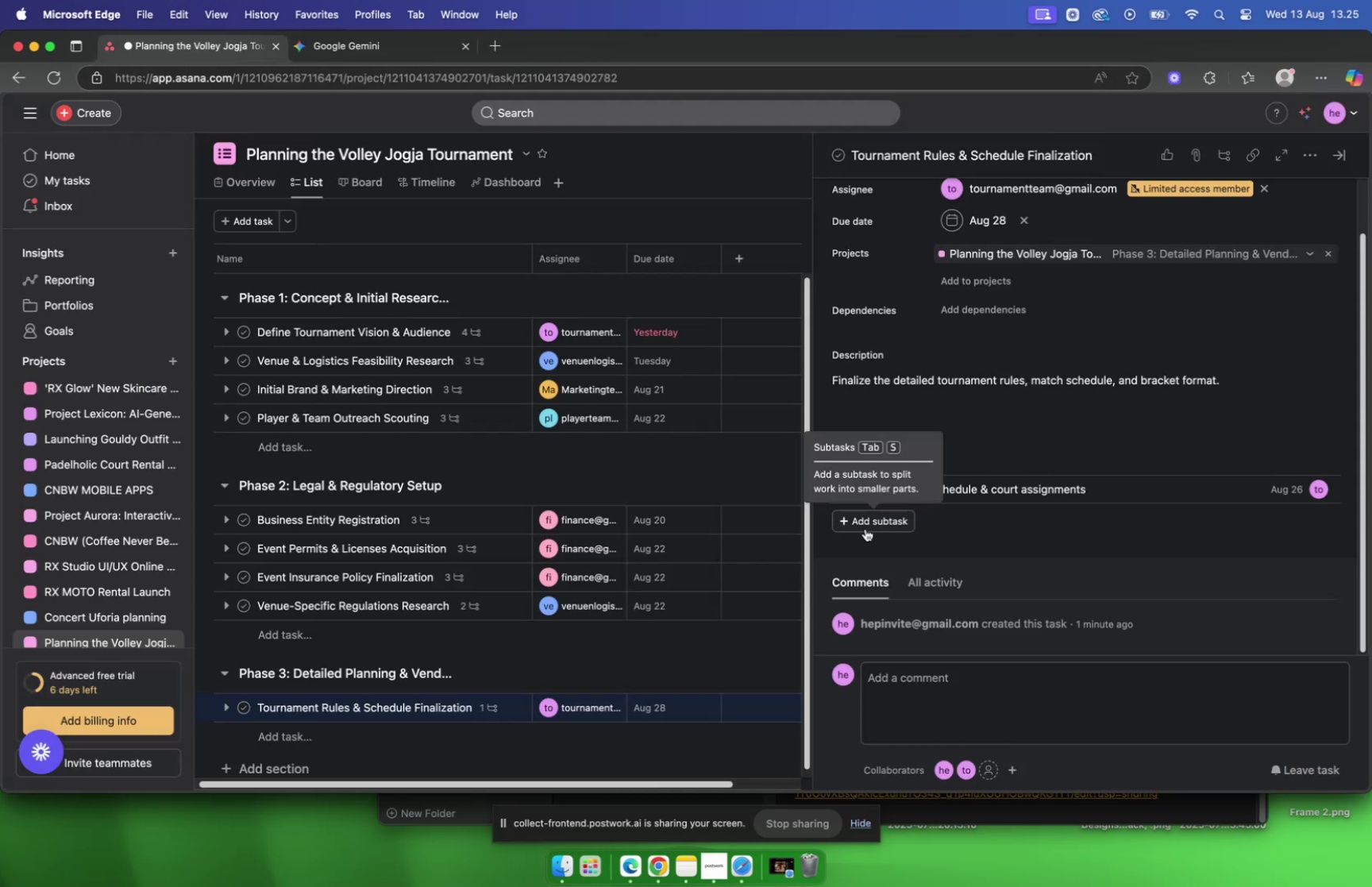 
left_click([865, 528])
 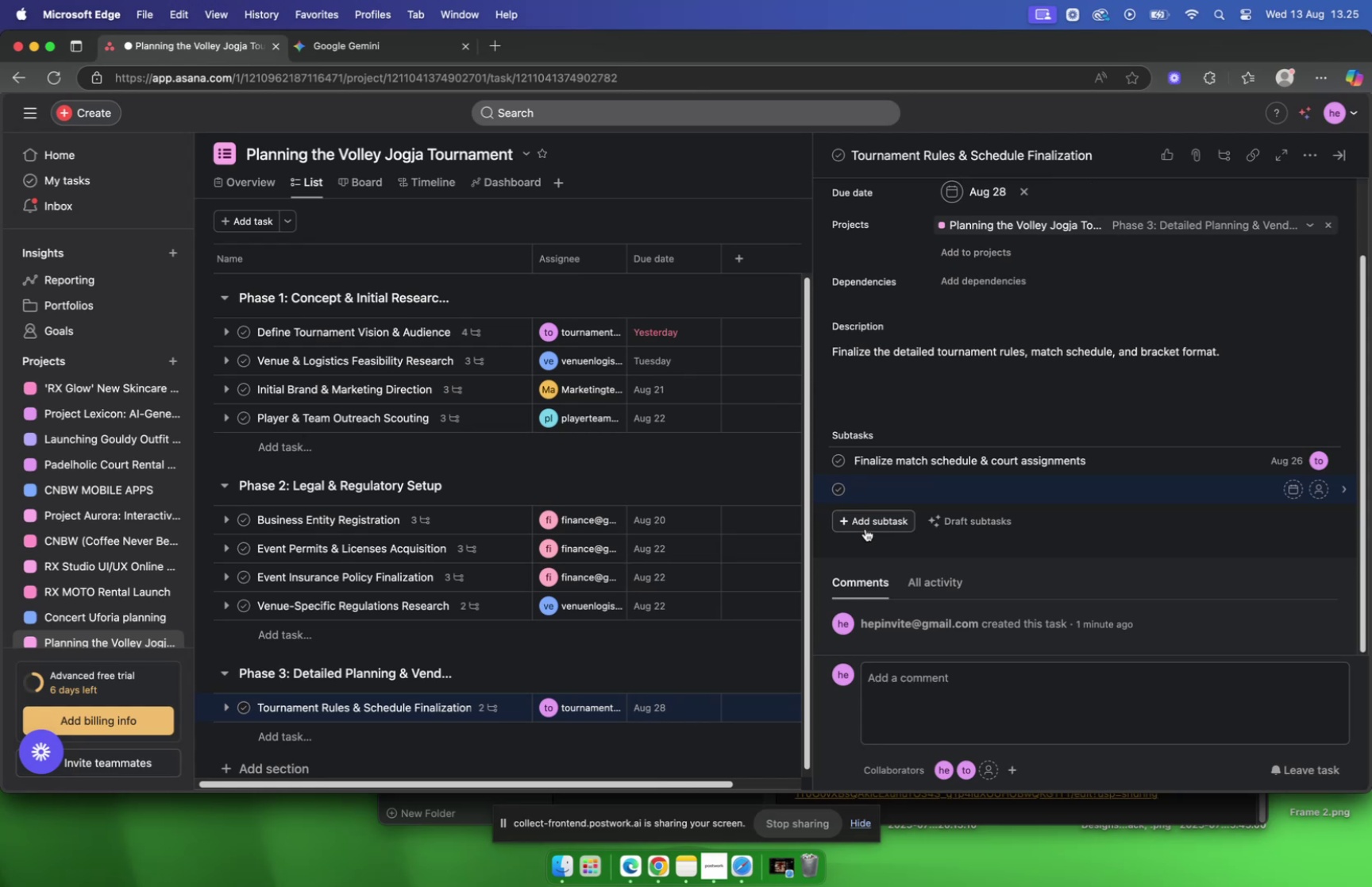 
wait(6.27)
 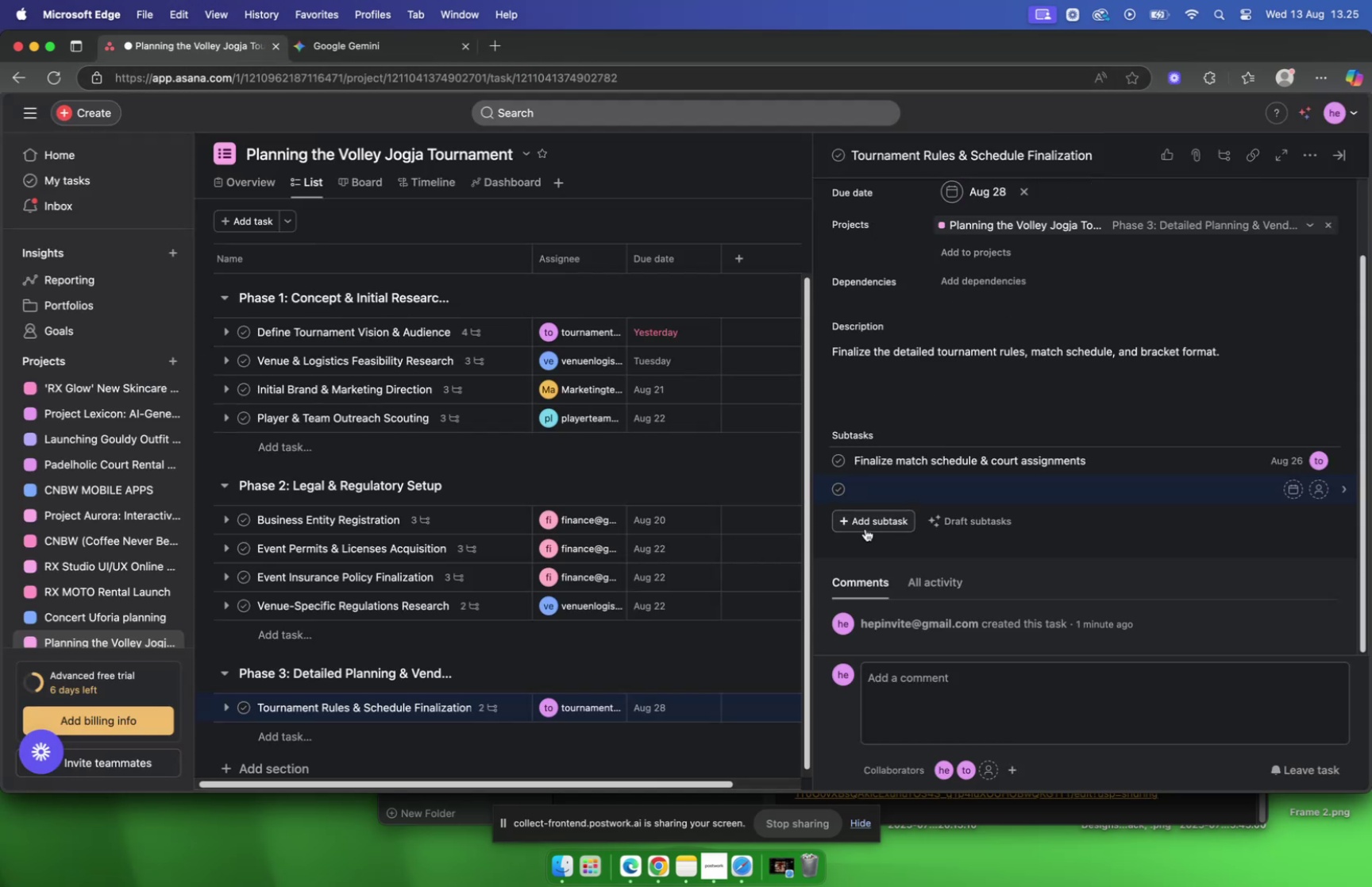 
key(Meta+CommandLeft)
 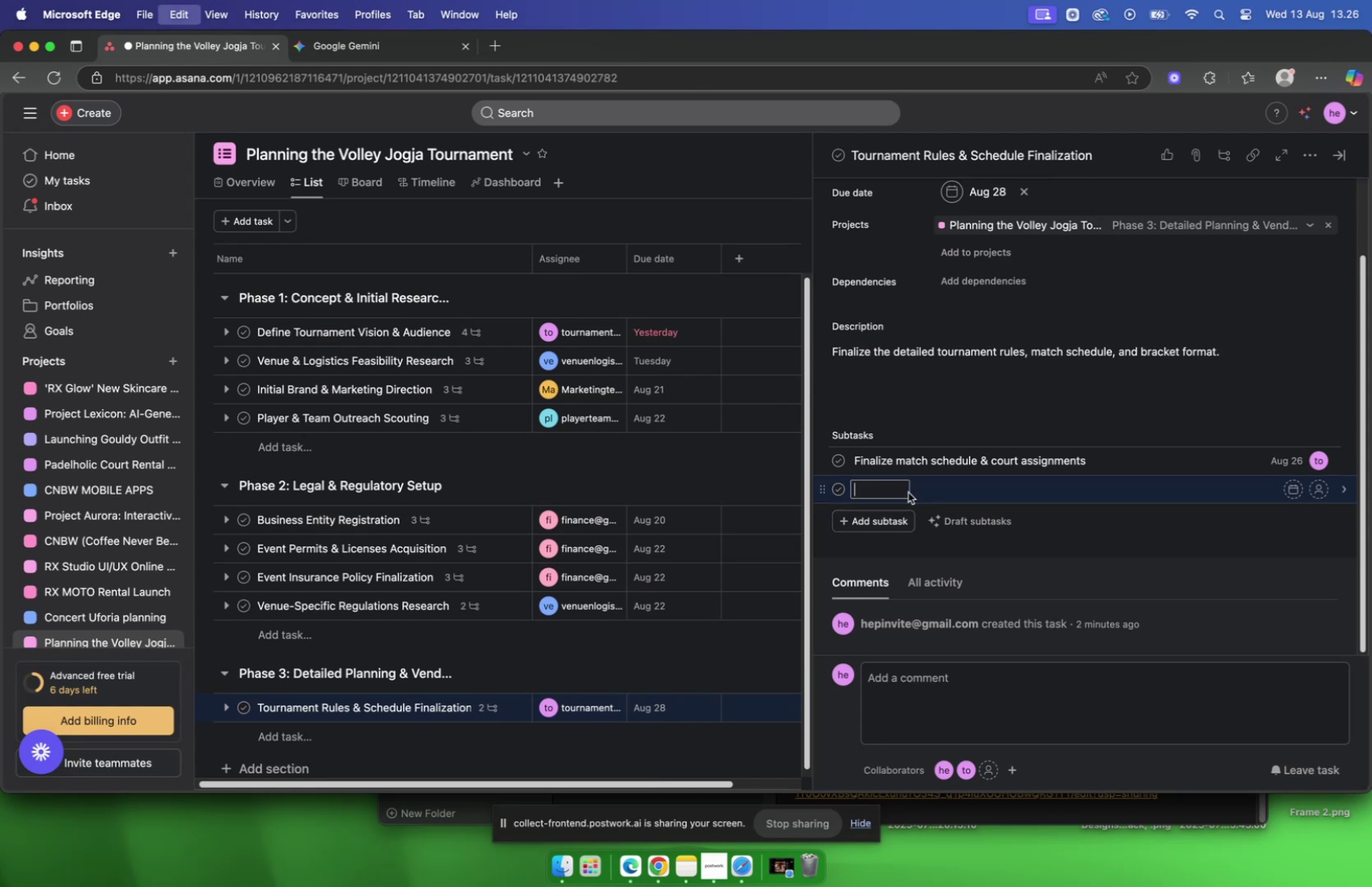 
key(Meta+V)
 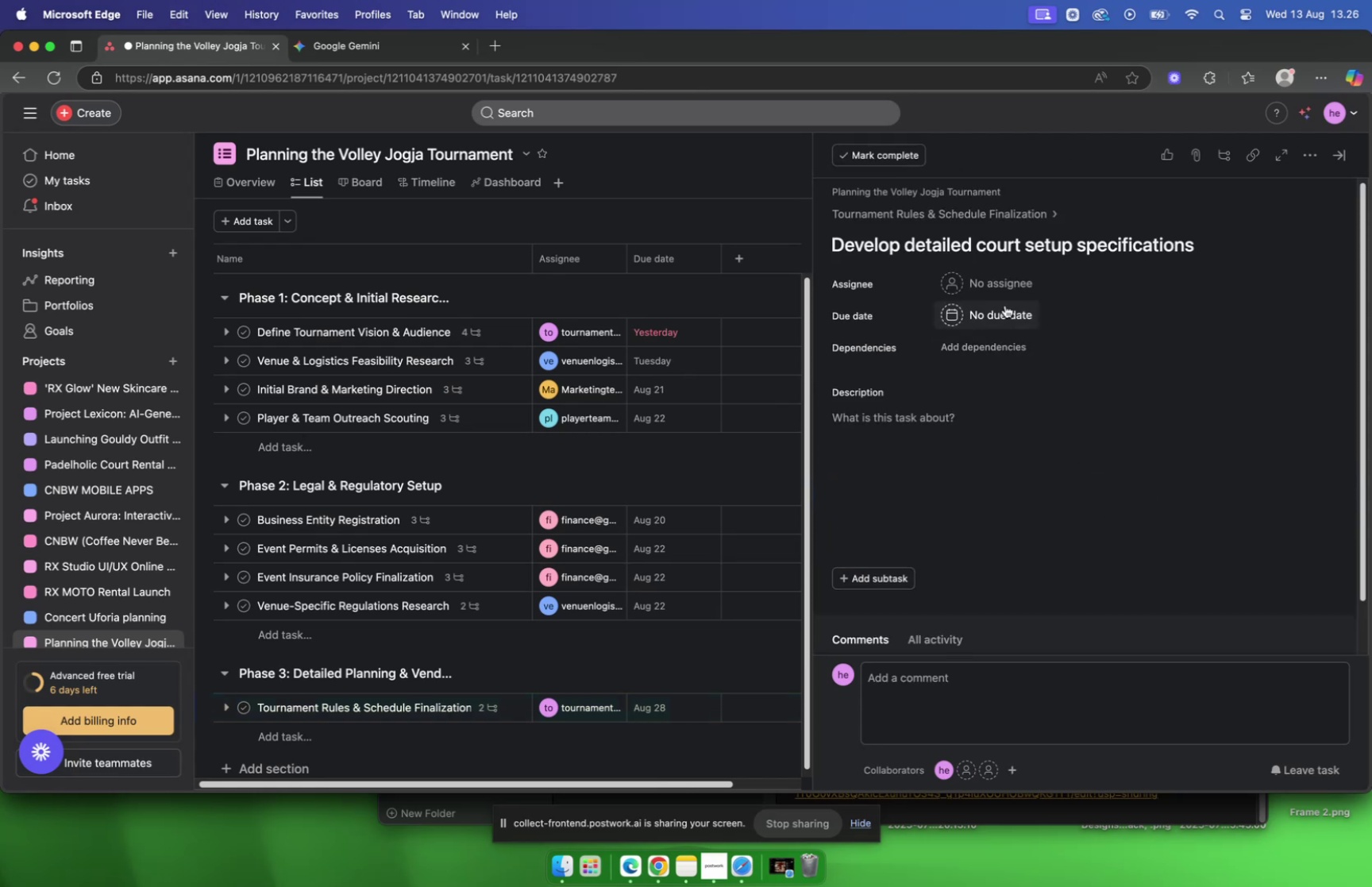 
left_click([1001, 288])
 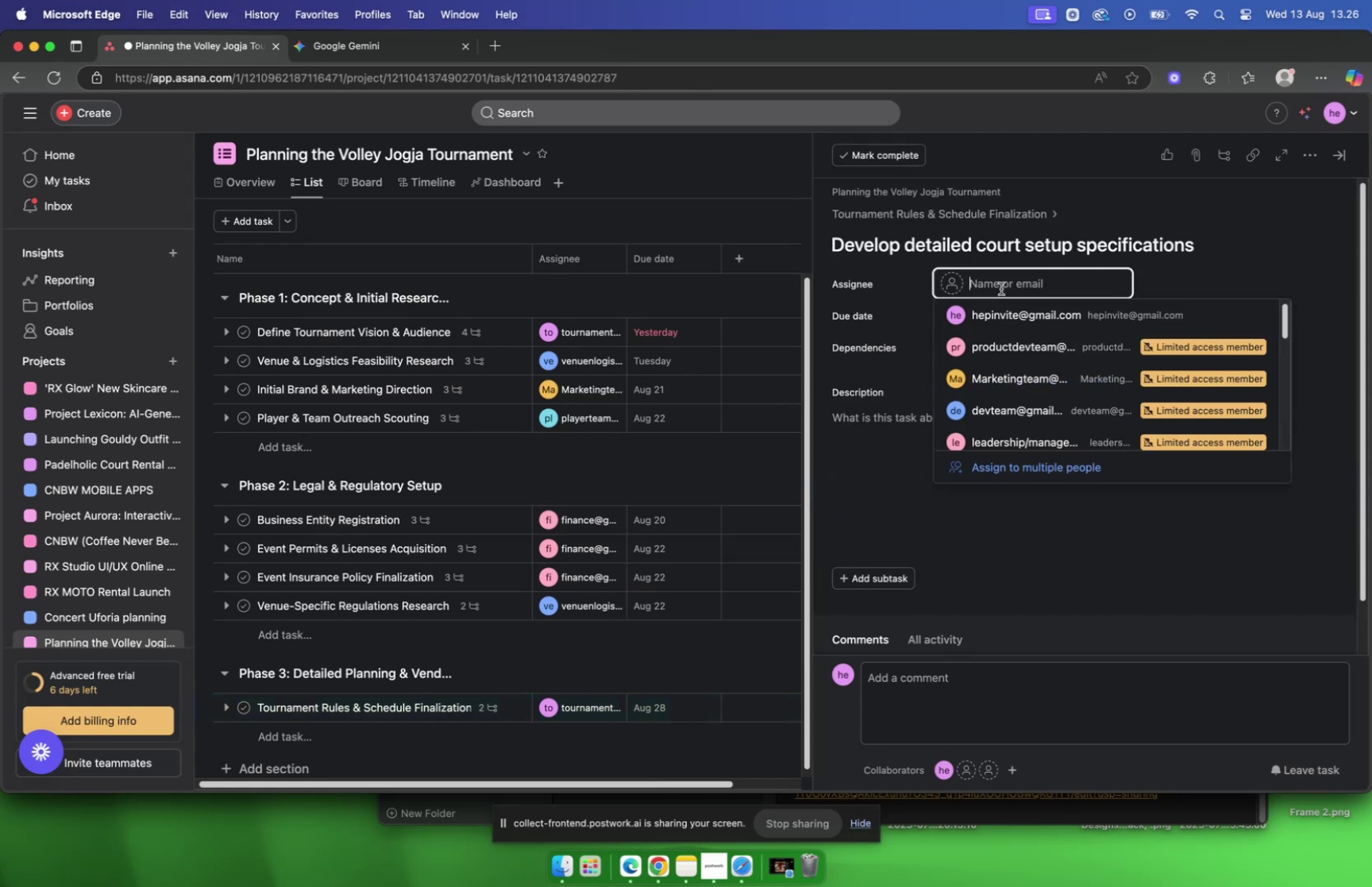 
type(tour)
 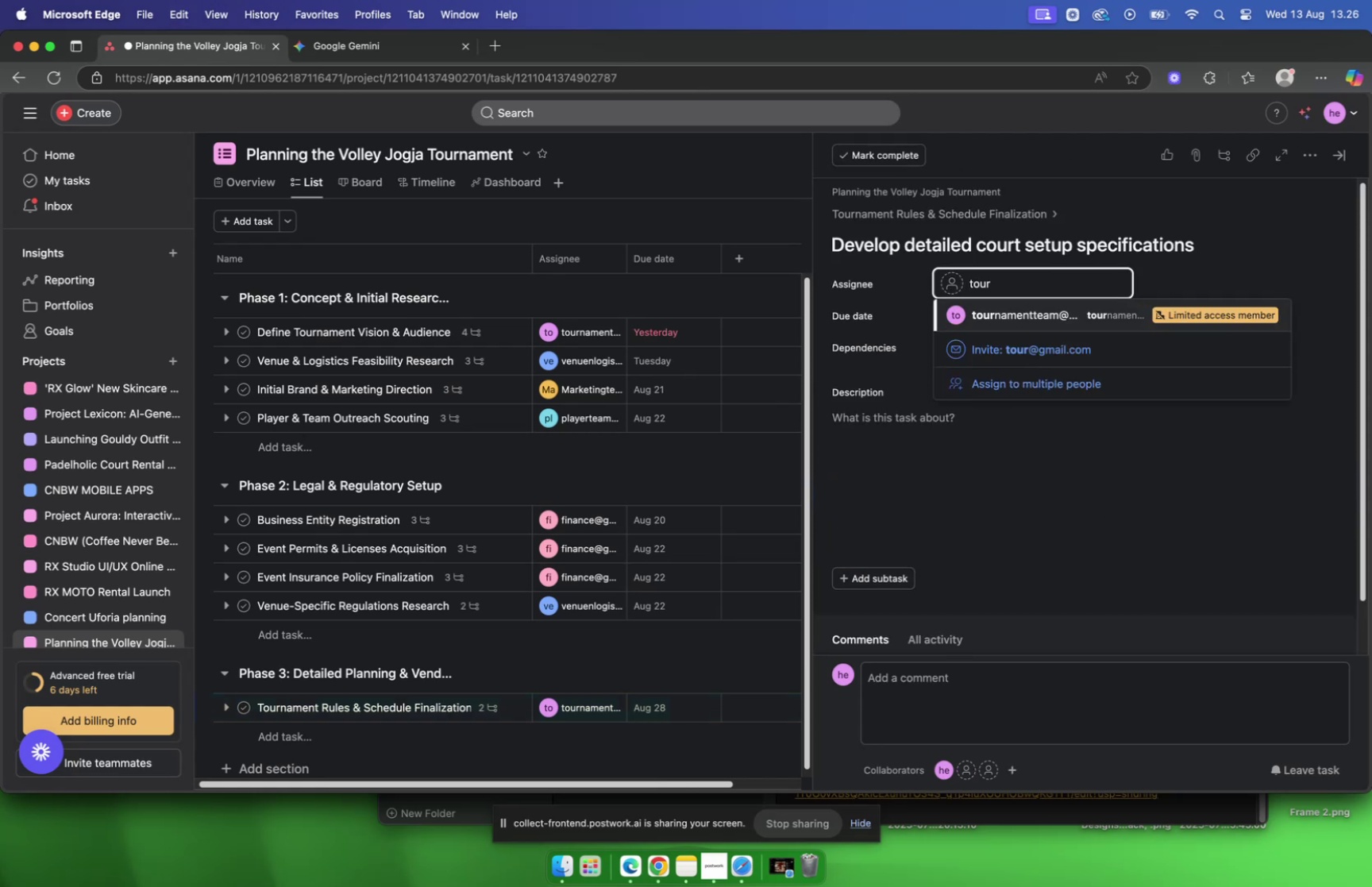 
key(Enter)
 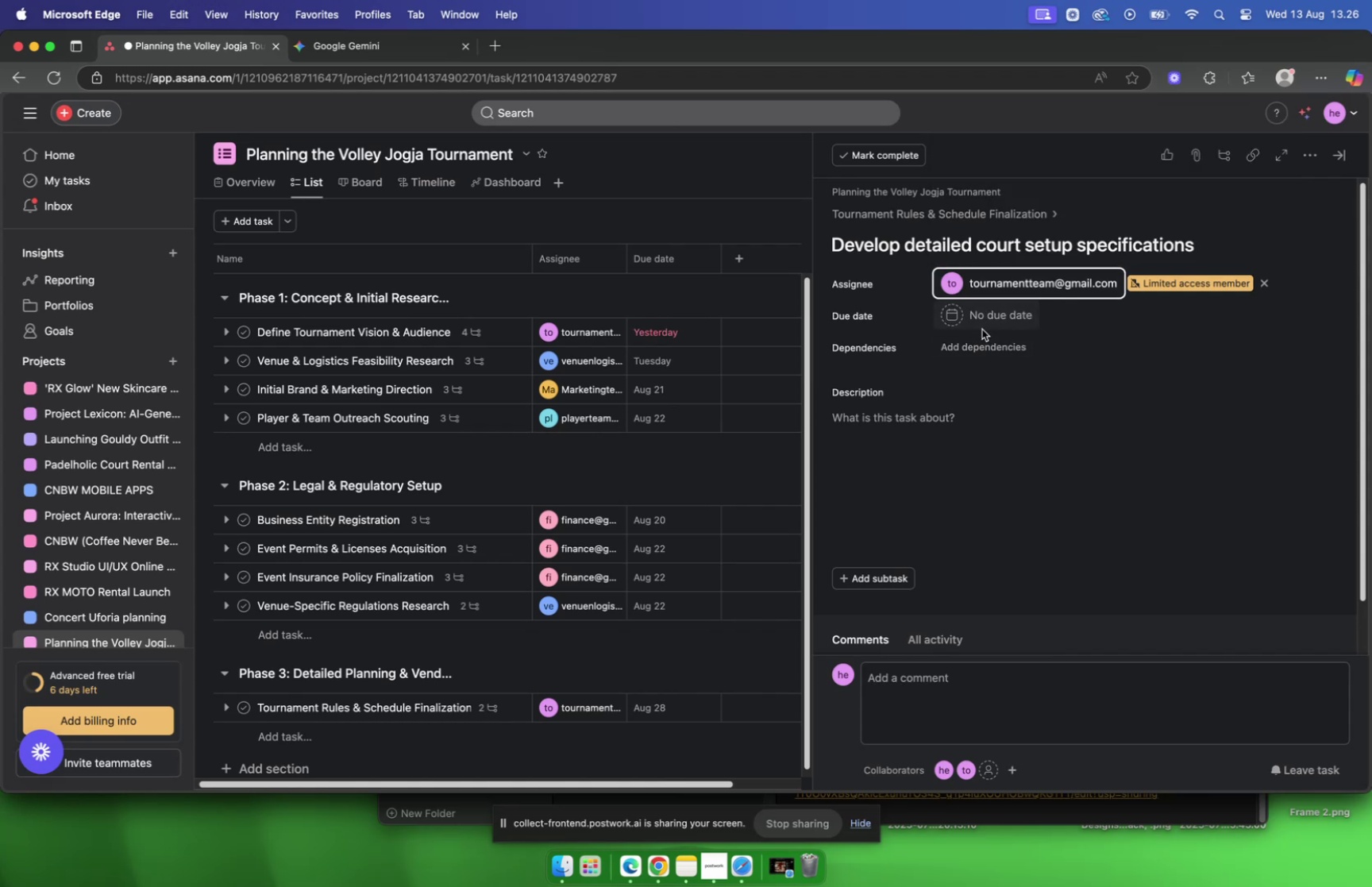 
left_click([981, 318])
 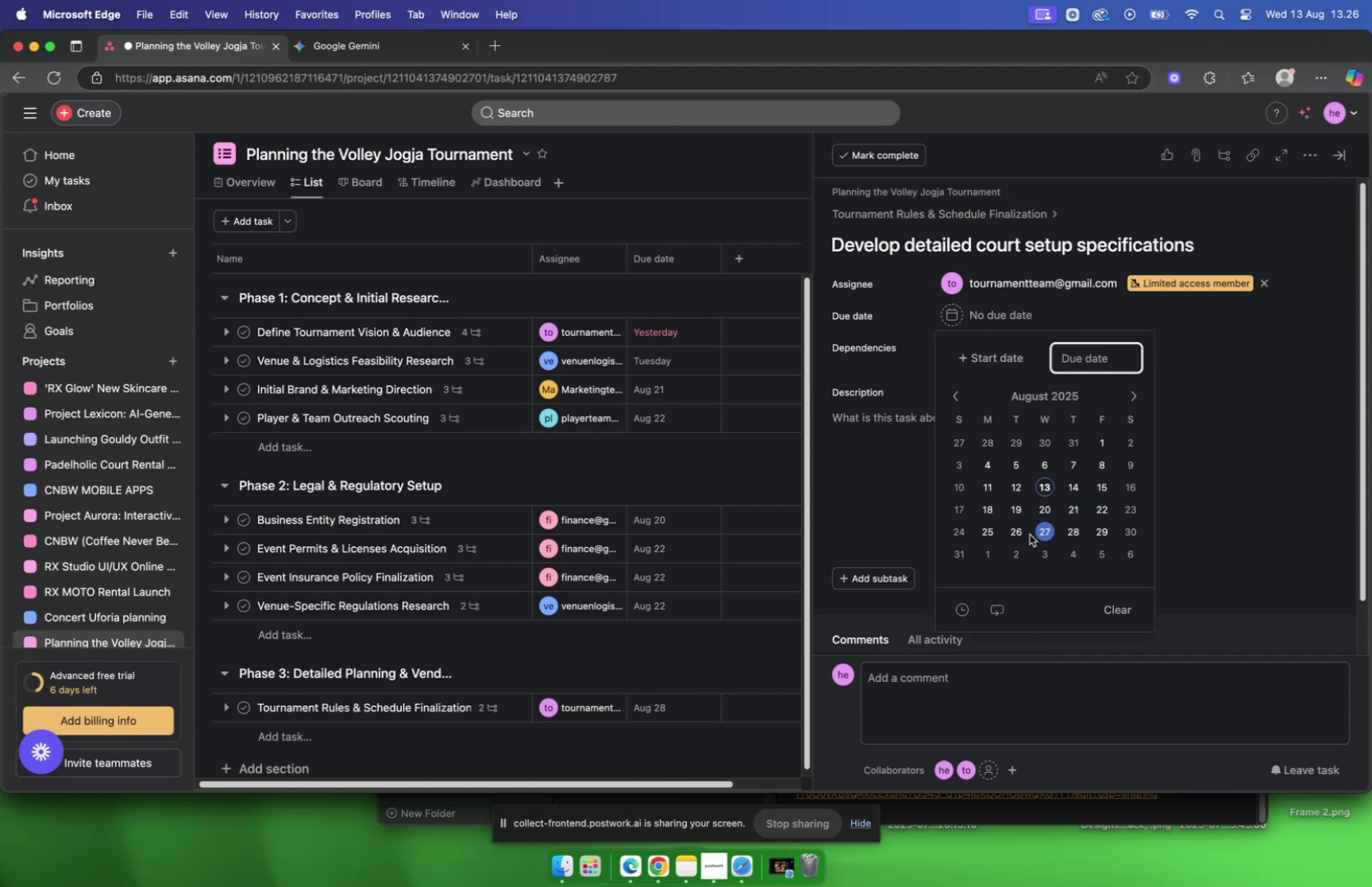 
left_click([1023, 534])
 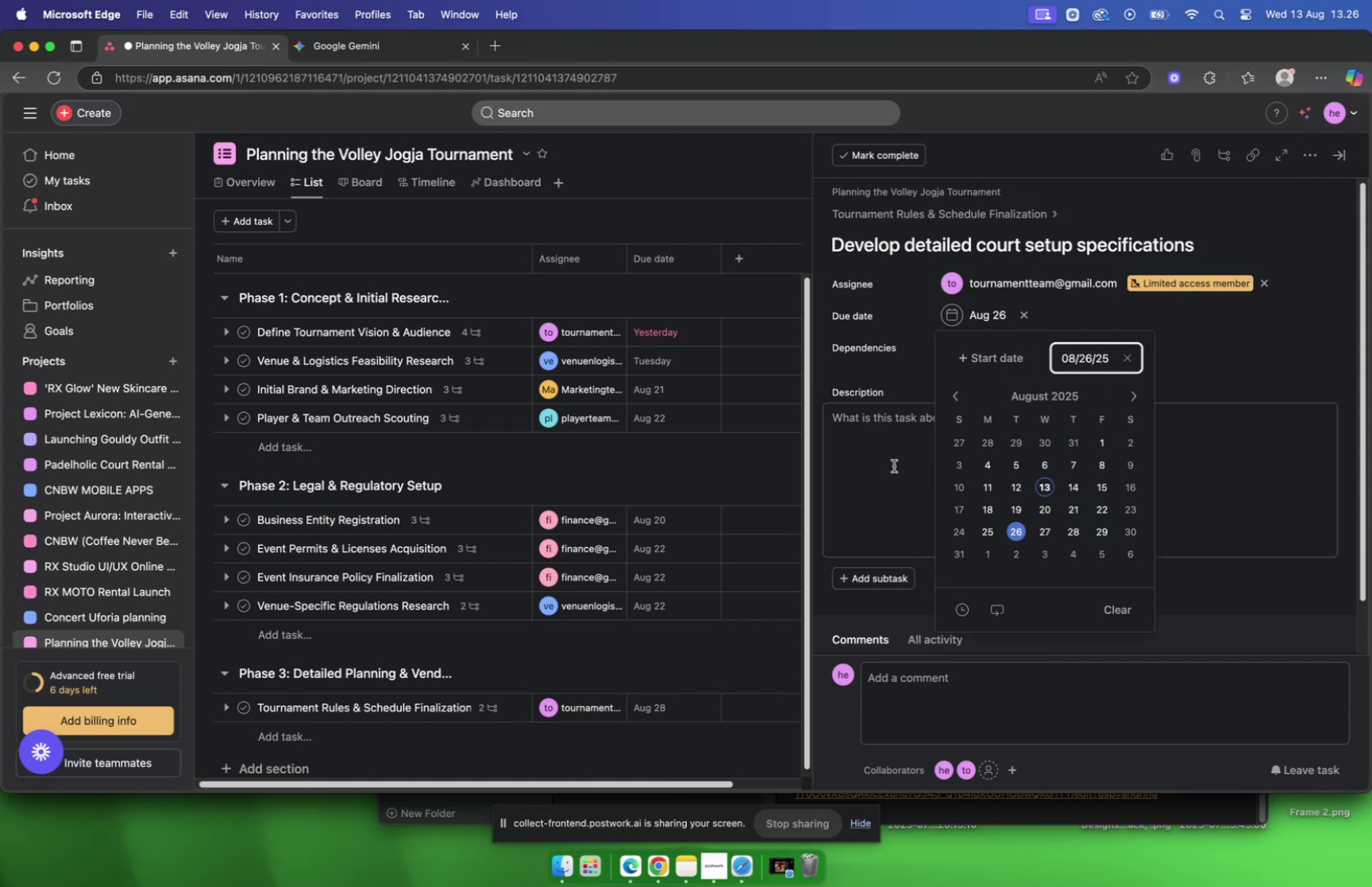 
left_click([894, 465])
 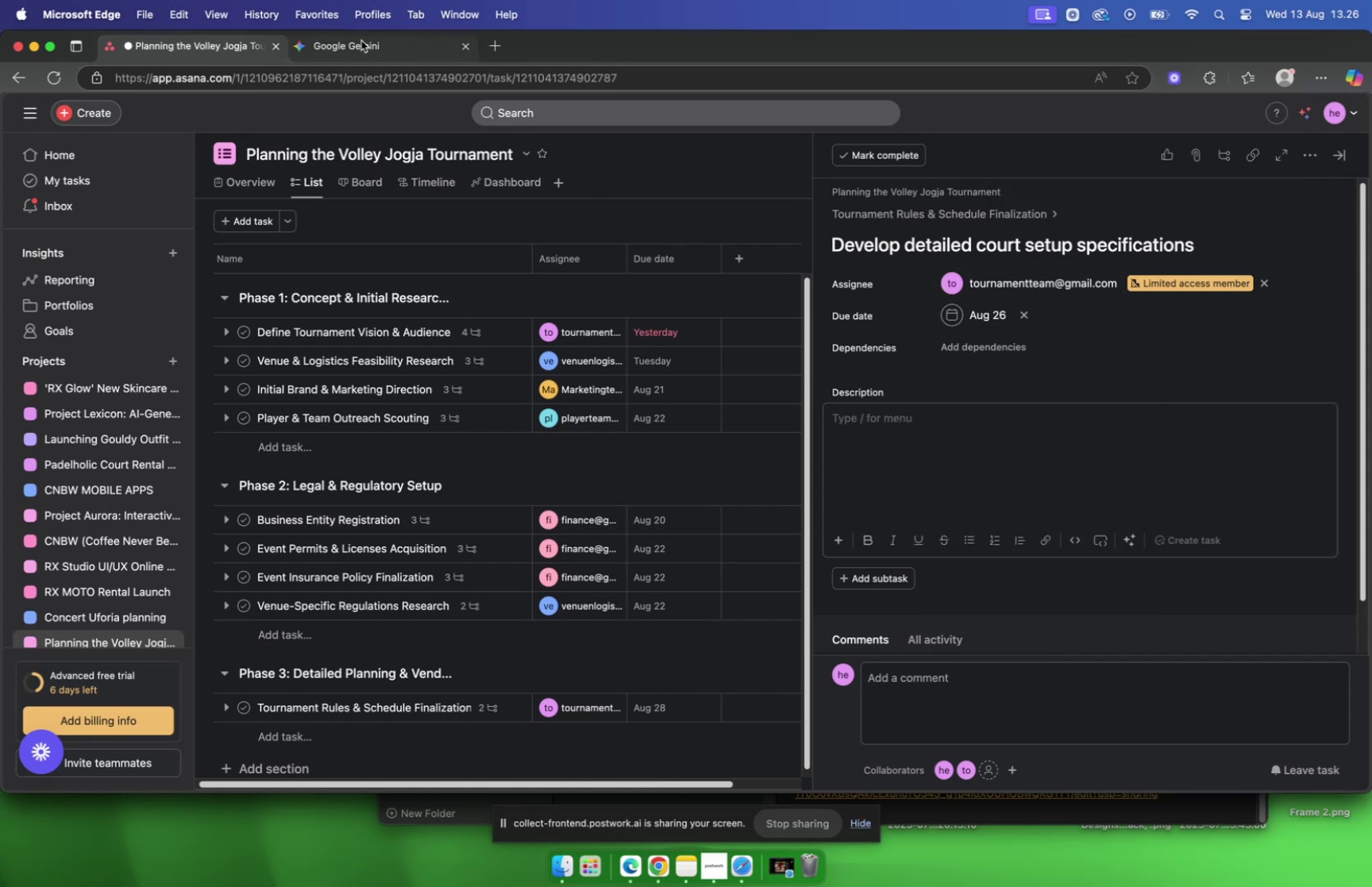 
left_click([361, 40])
 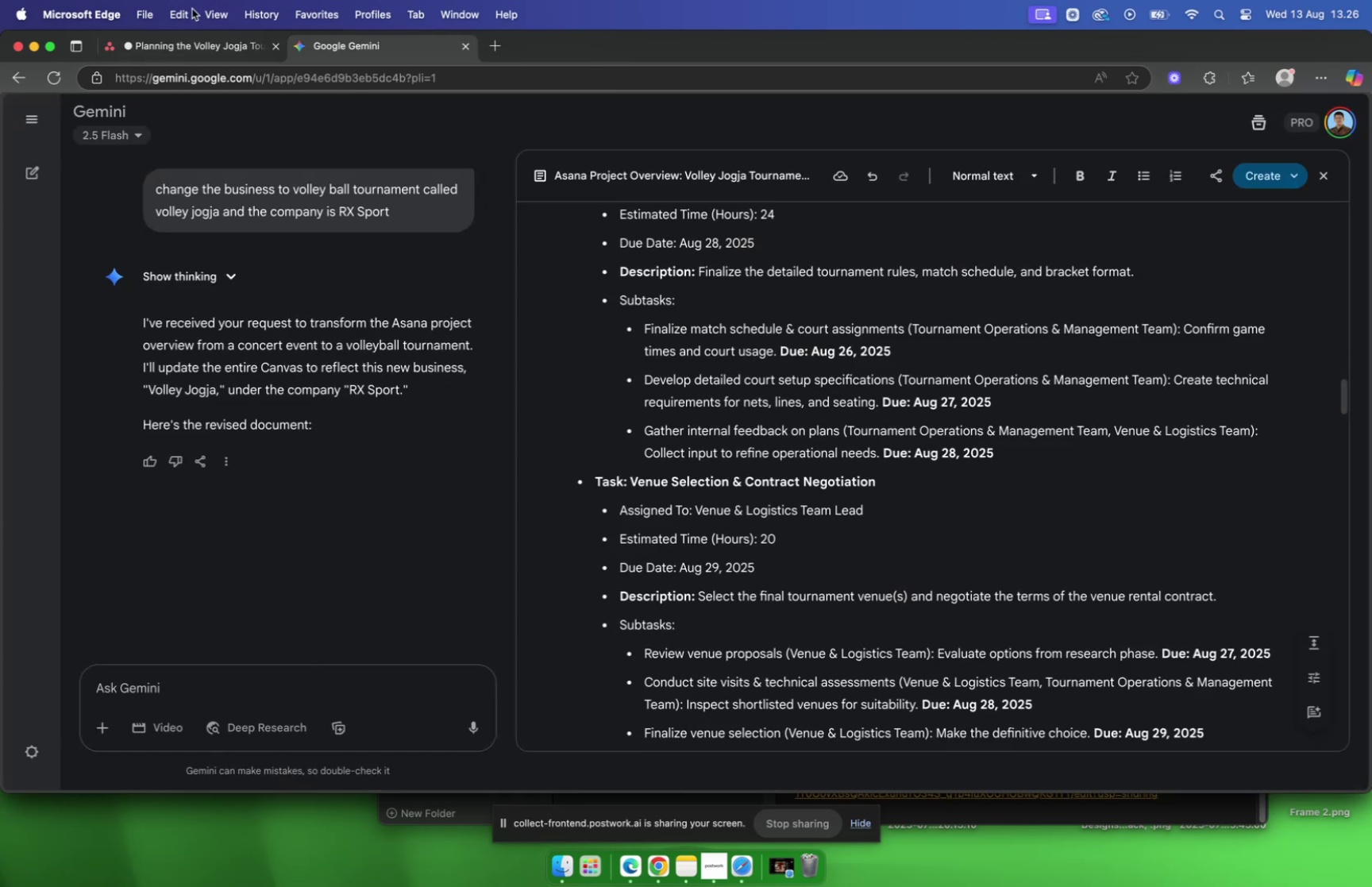 
left_click([172, 41])
 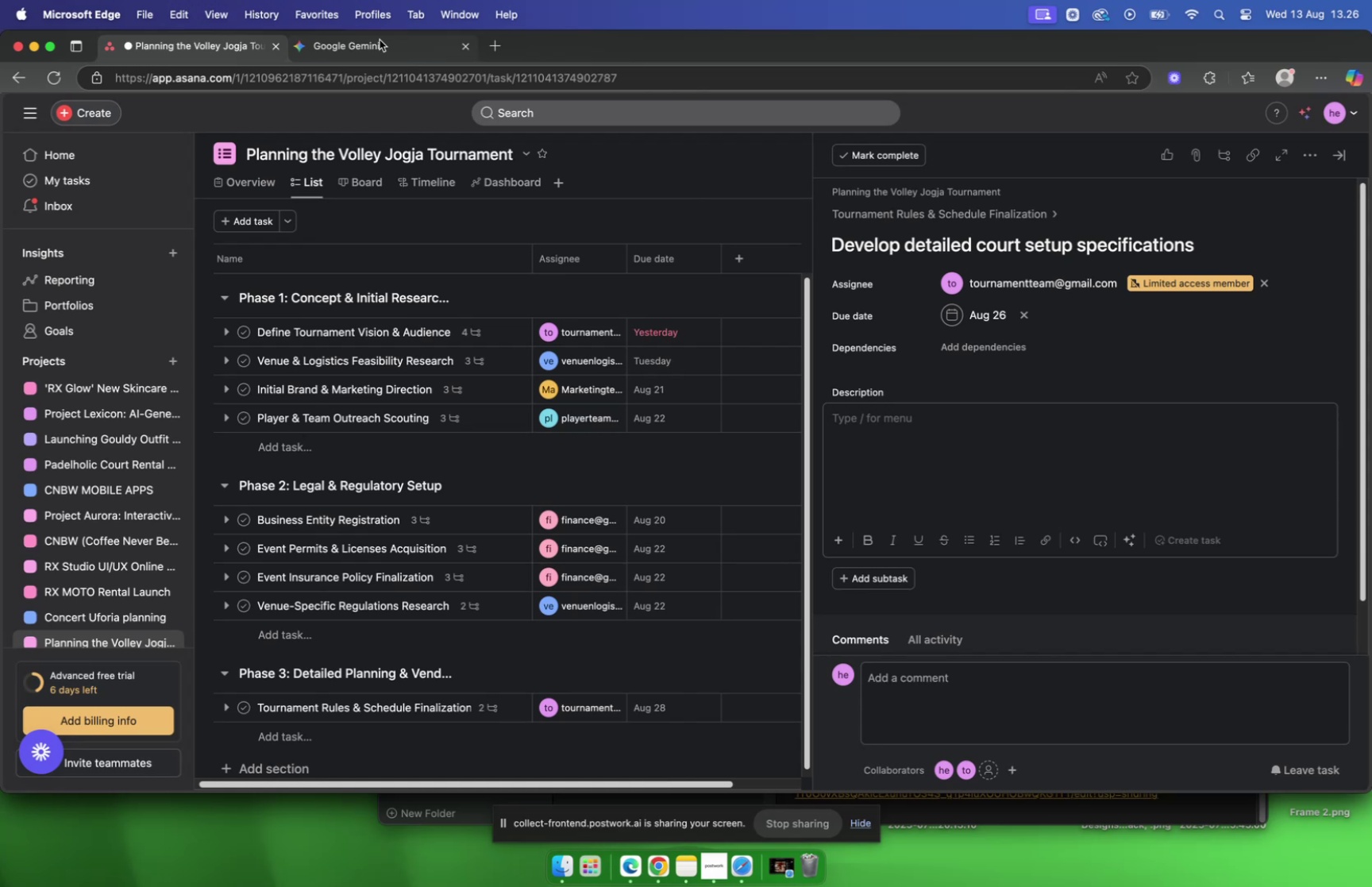 
left_click([379, 40])
 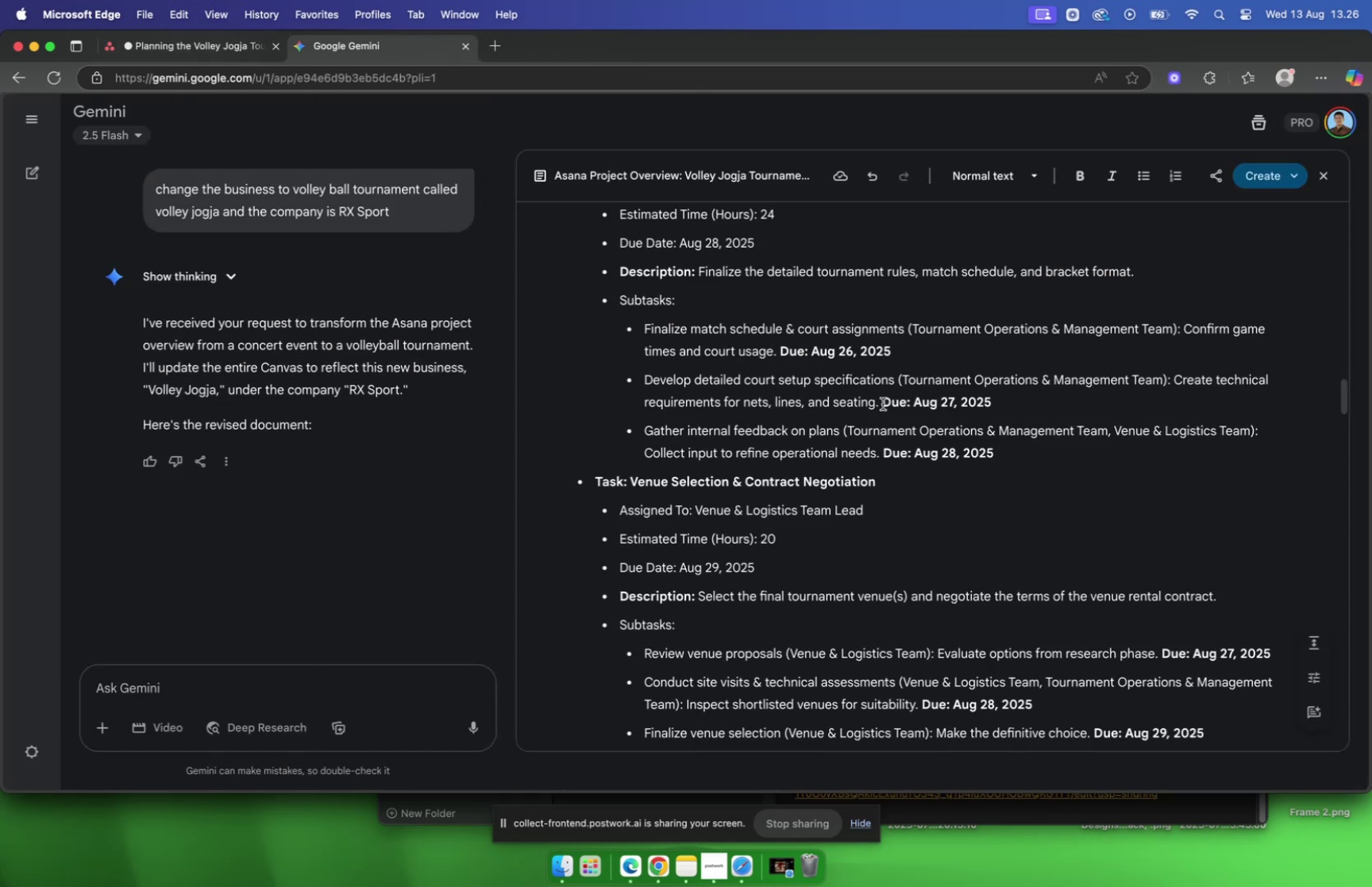 
left_click_drag(start_coordinate=[879, 405], to_coordinate=[1175, 388])
 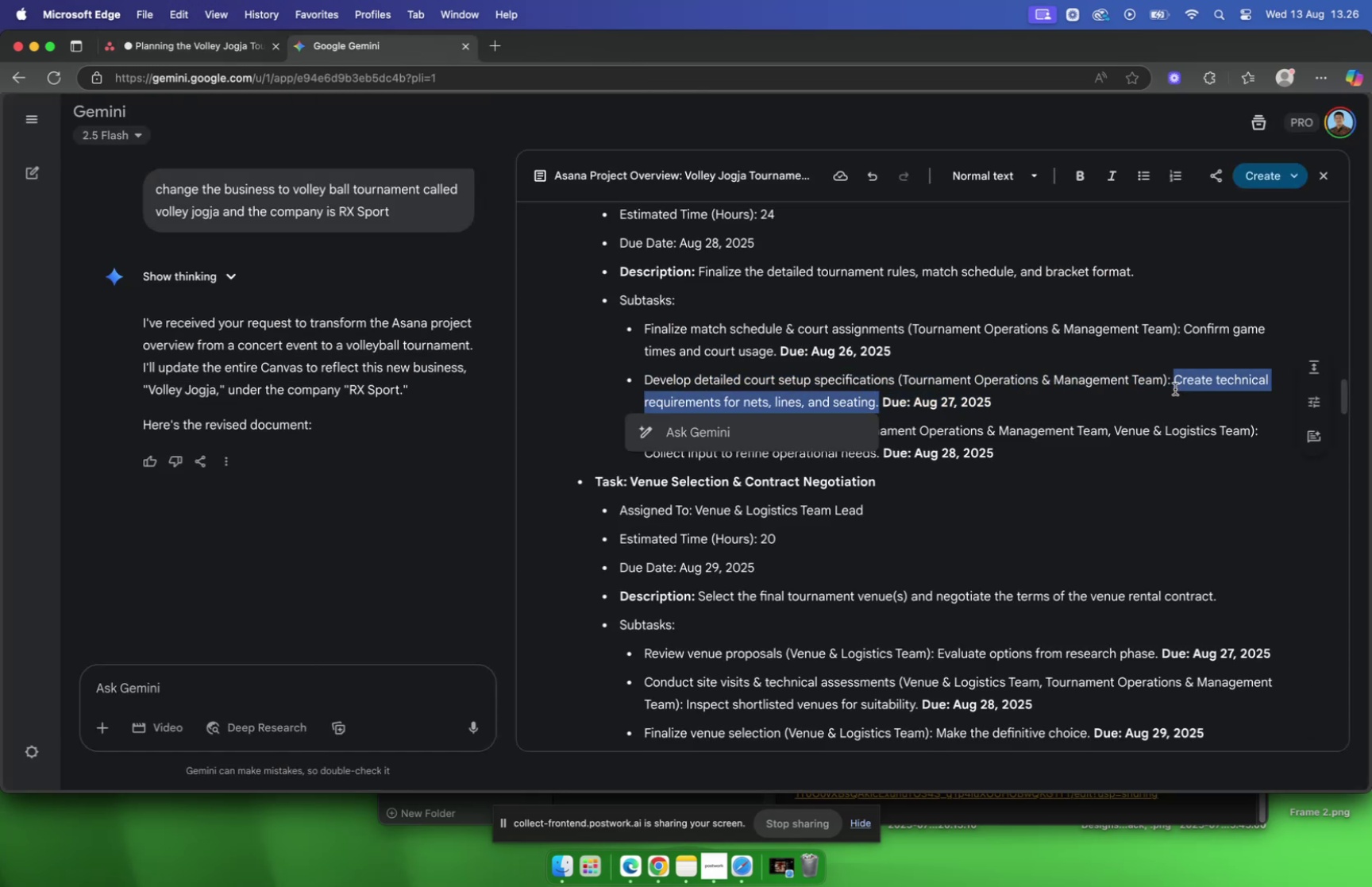 
key(Meta+C)
 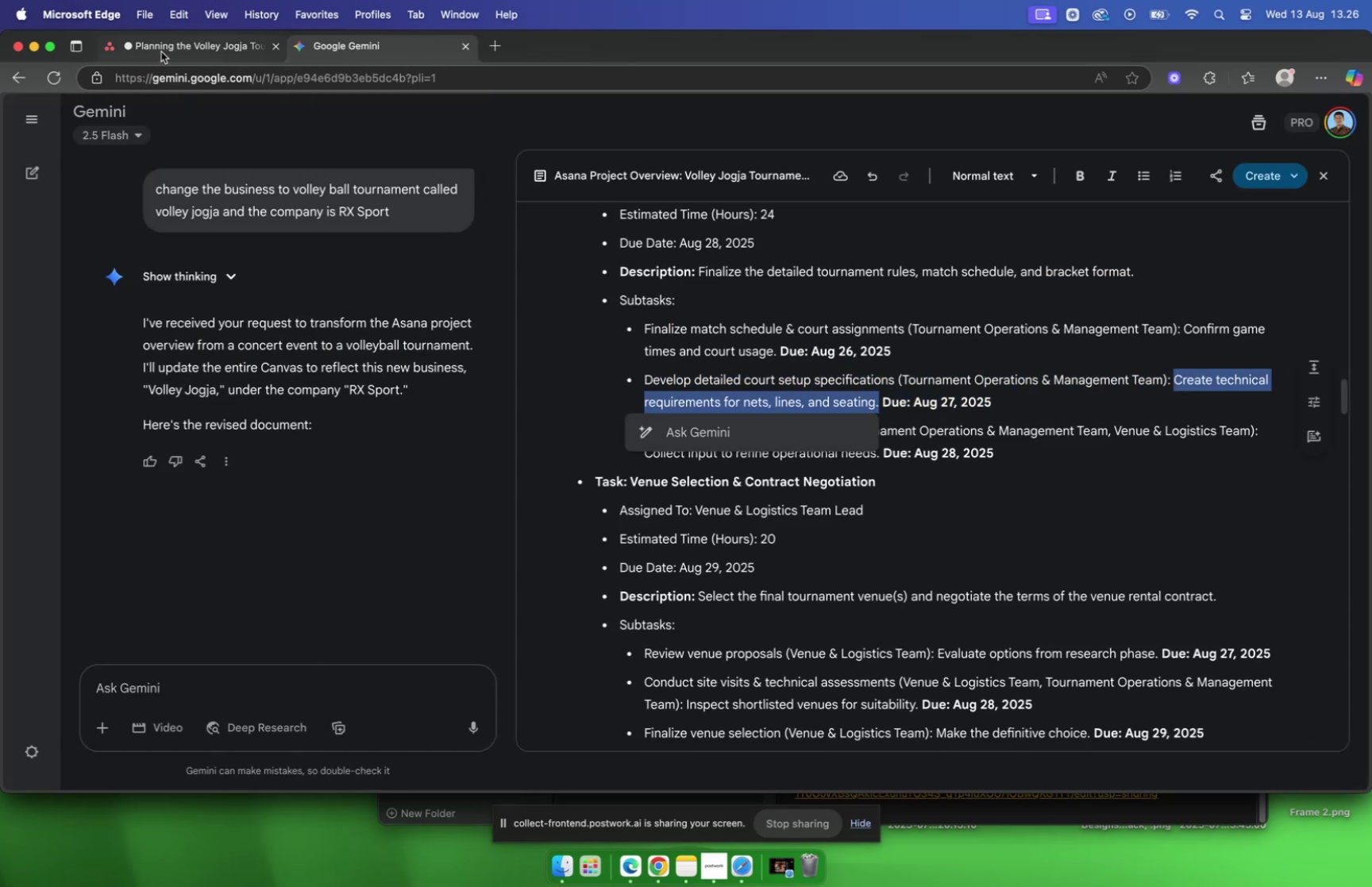 
left_click([160, 46])
 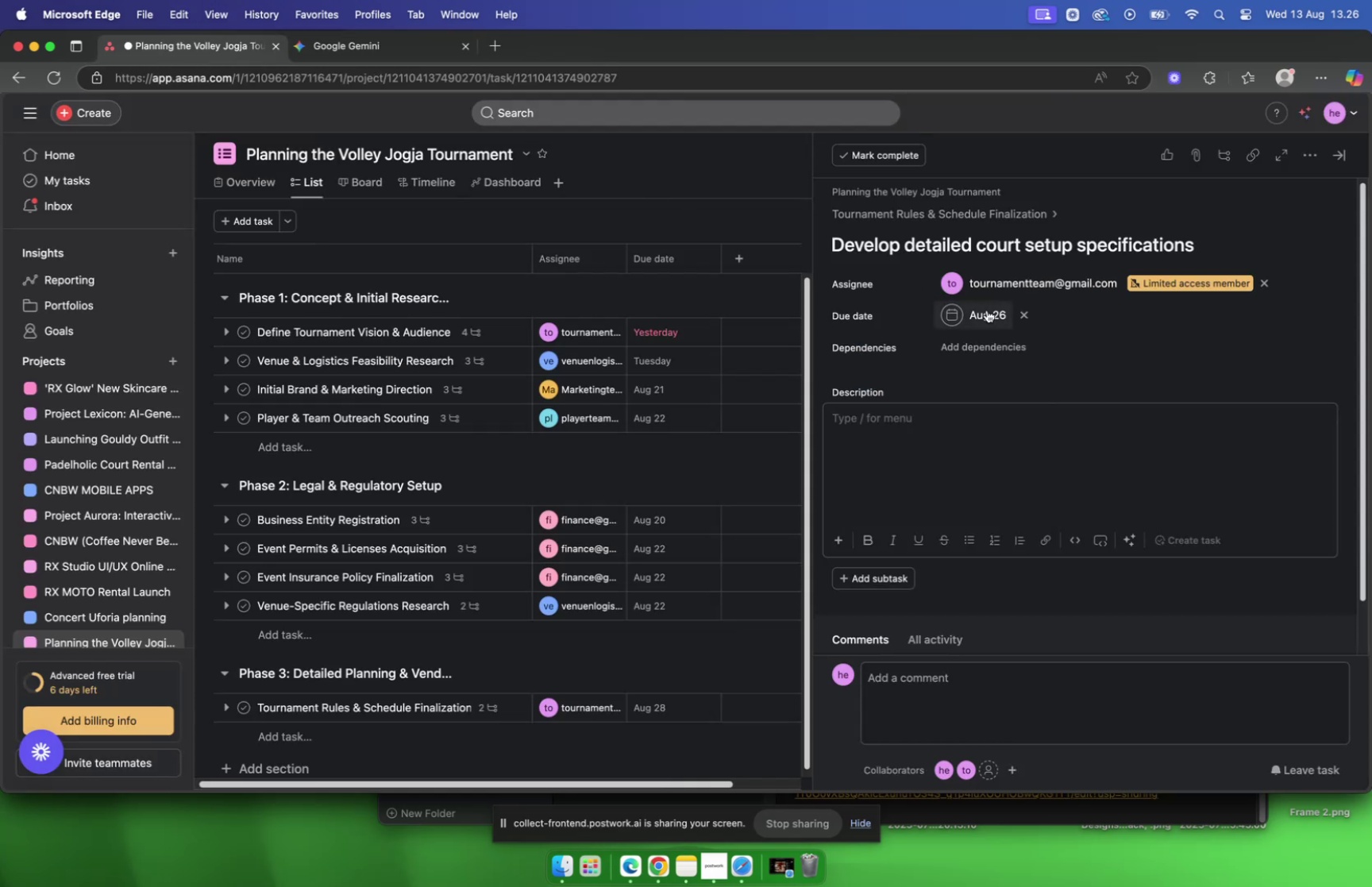 
left_click([987, 310])
 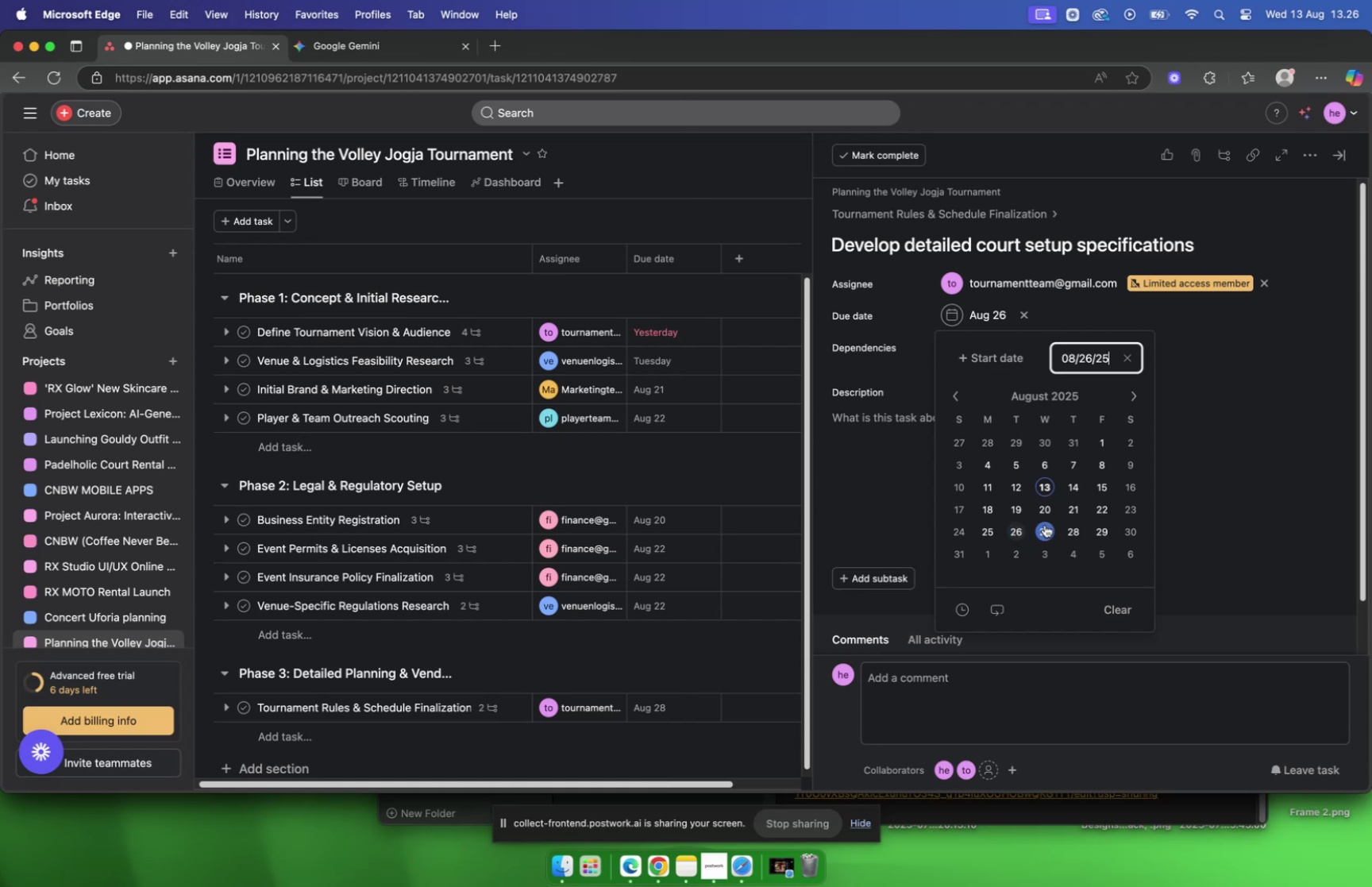 
left_click([1048, 524])
 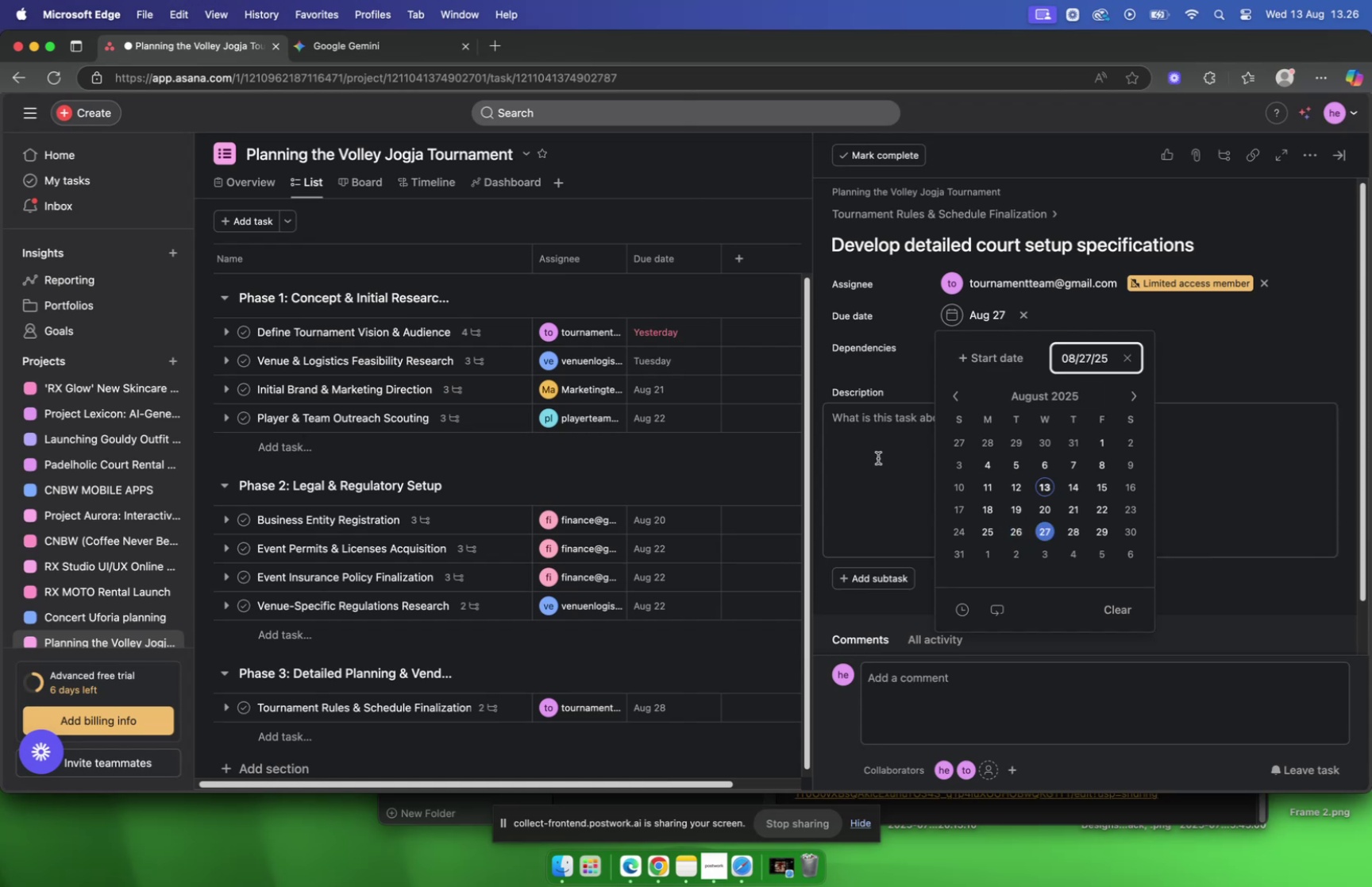 
left_click([878, 457])
 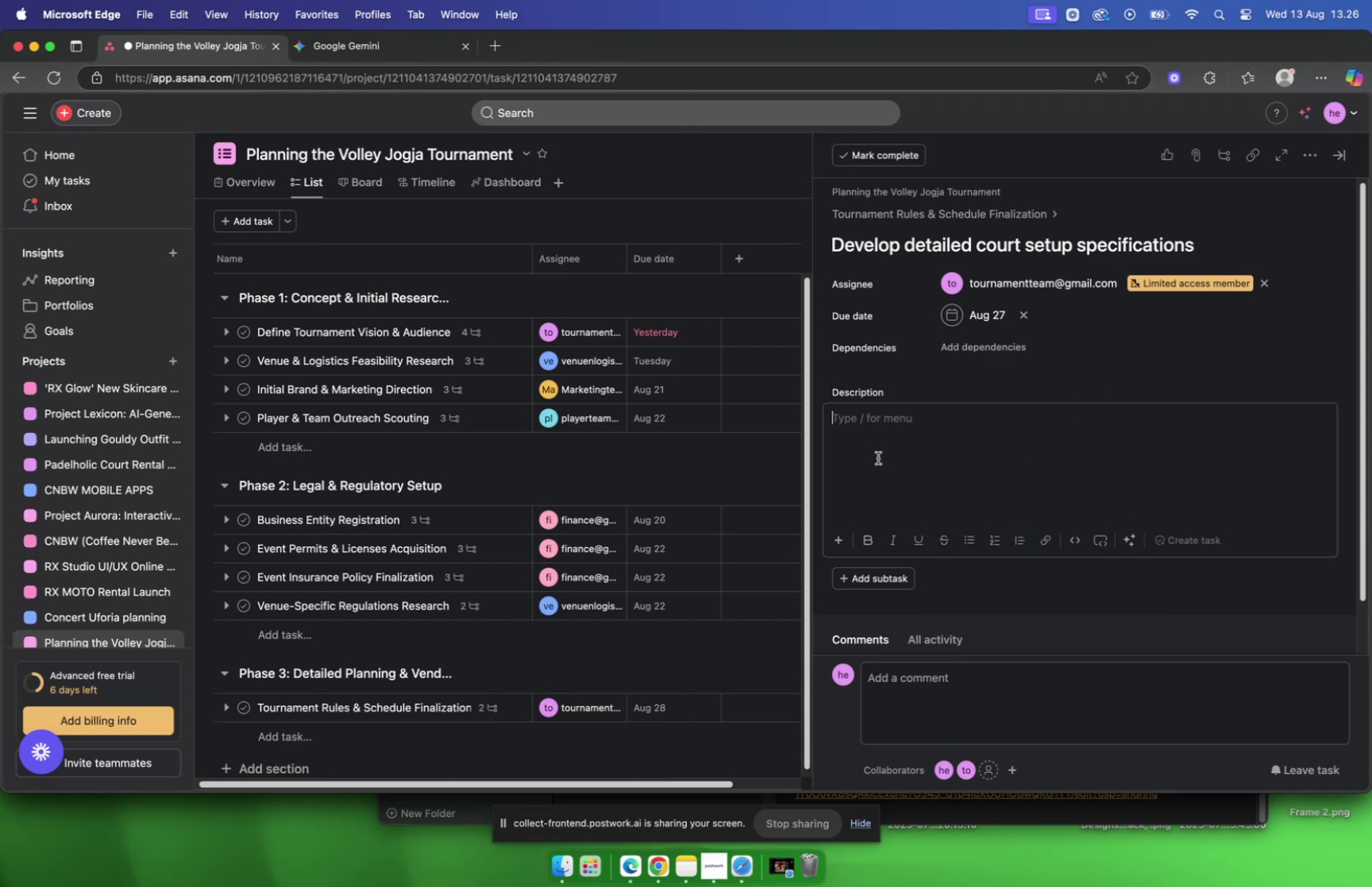 
key(Meta+V)
 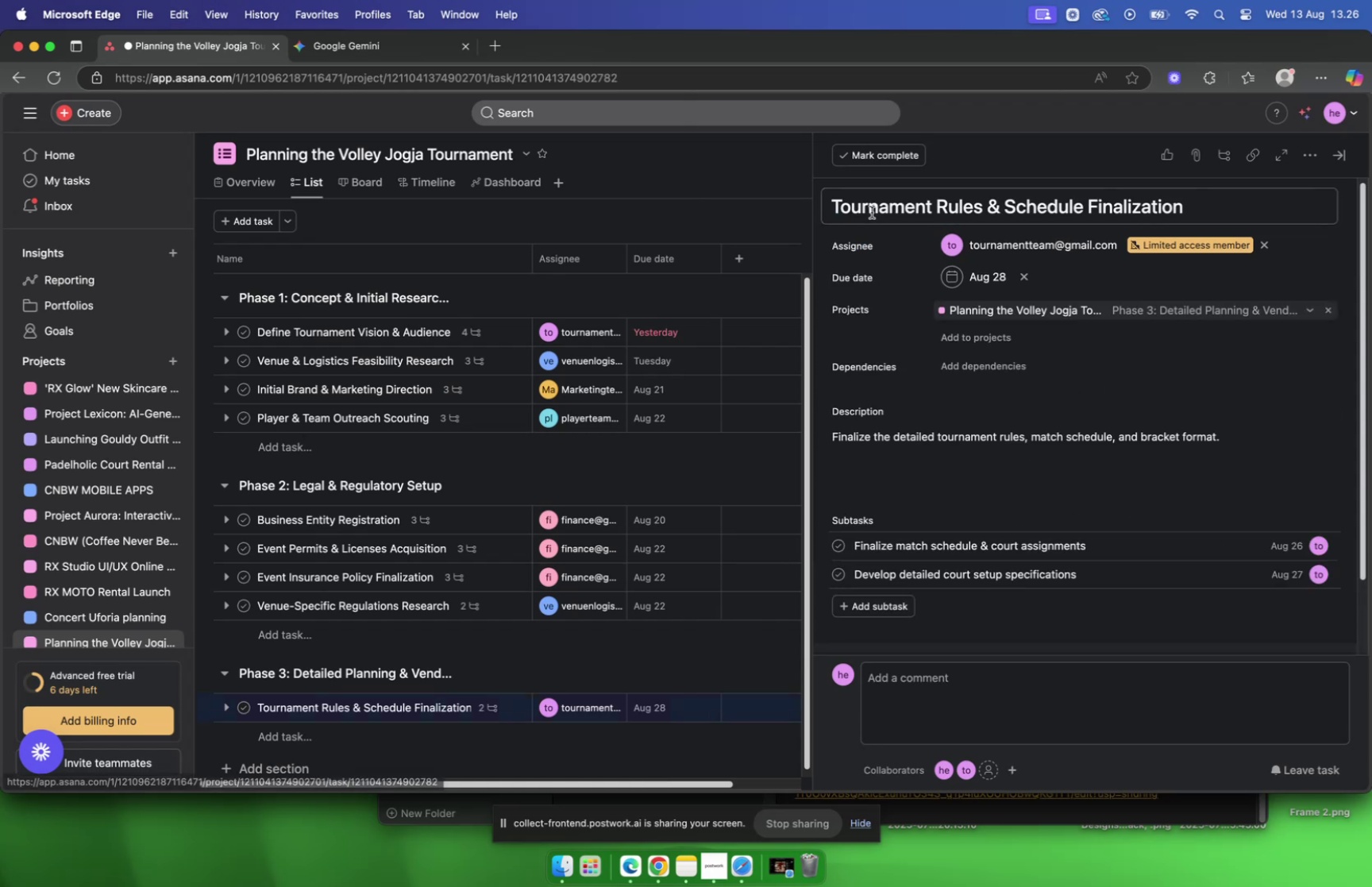 
scroll: coordinate [942, 295], scroll_direction: down, amount: 6.0
 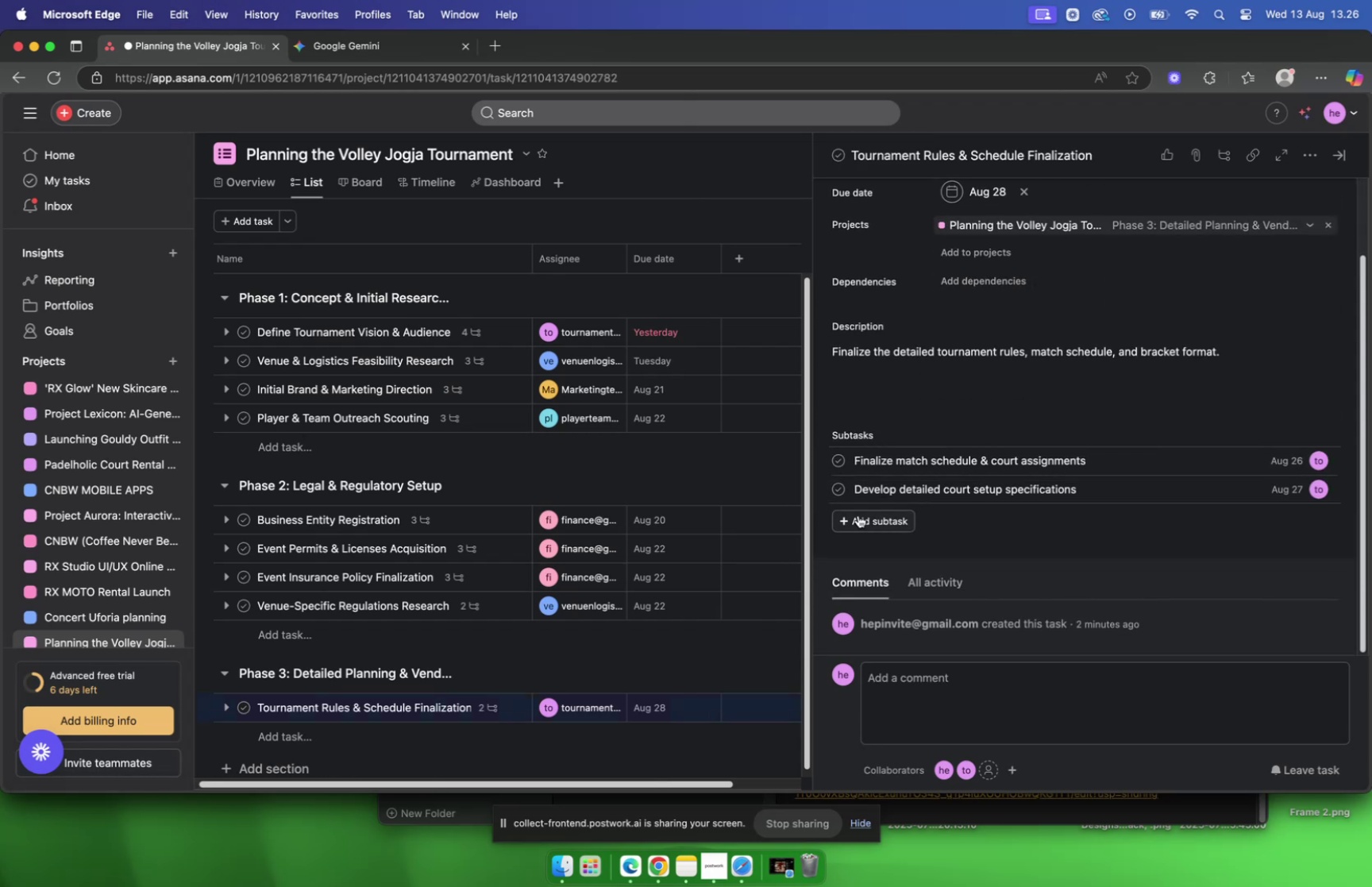 
left_click([858, 515])
 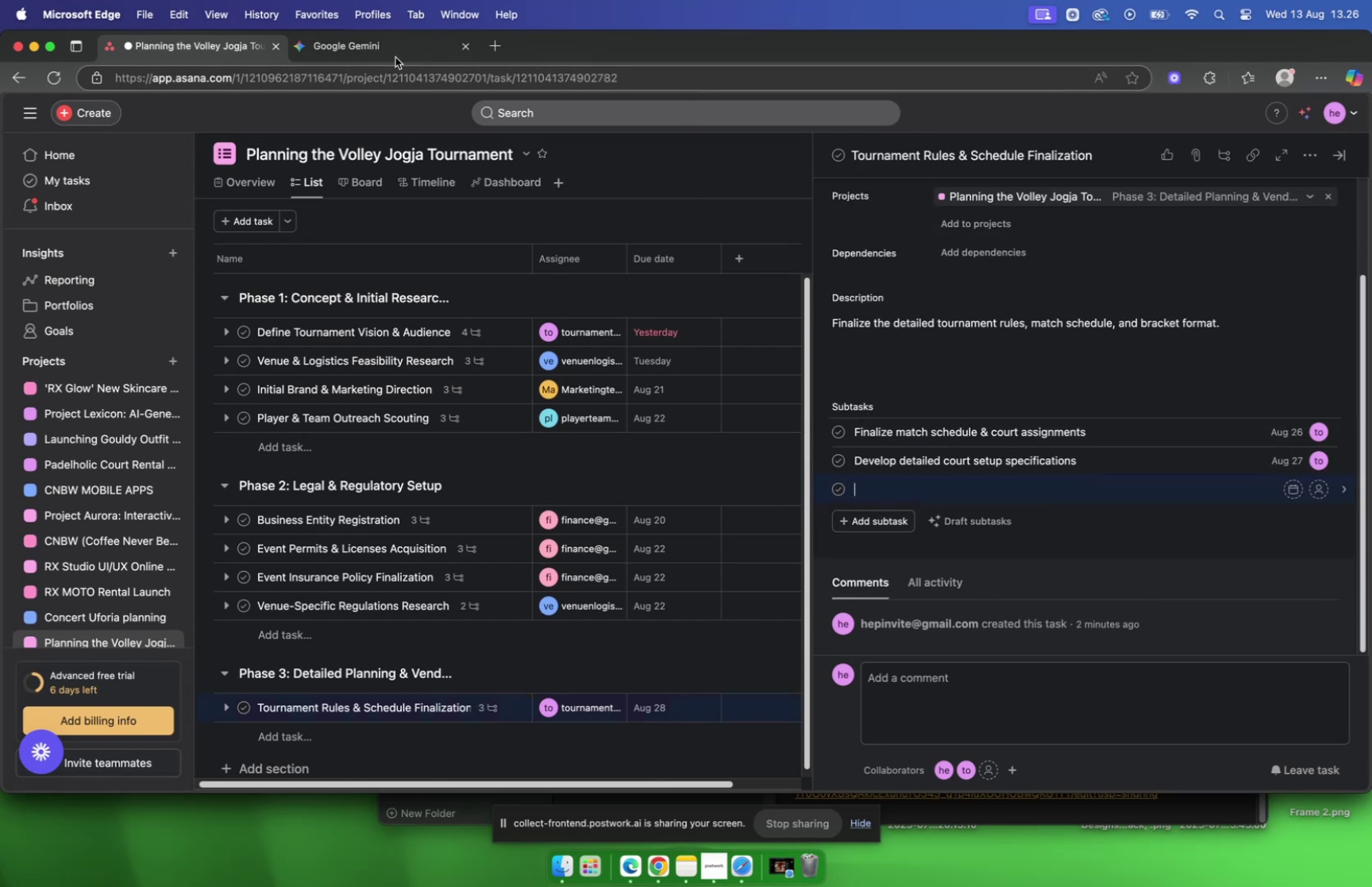 
left_click([391, 54])
 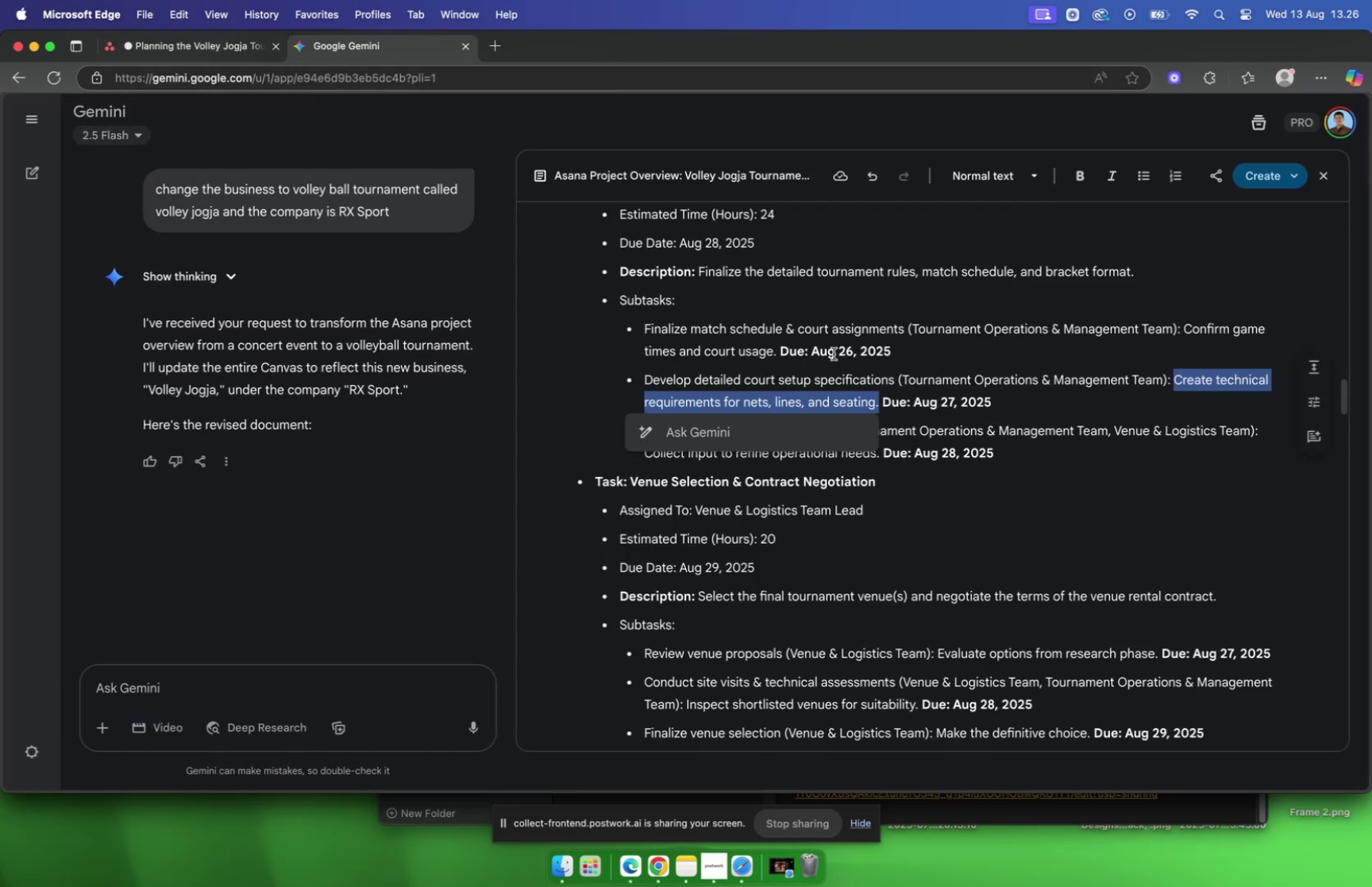 
left_click([834, 353])
 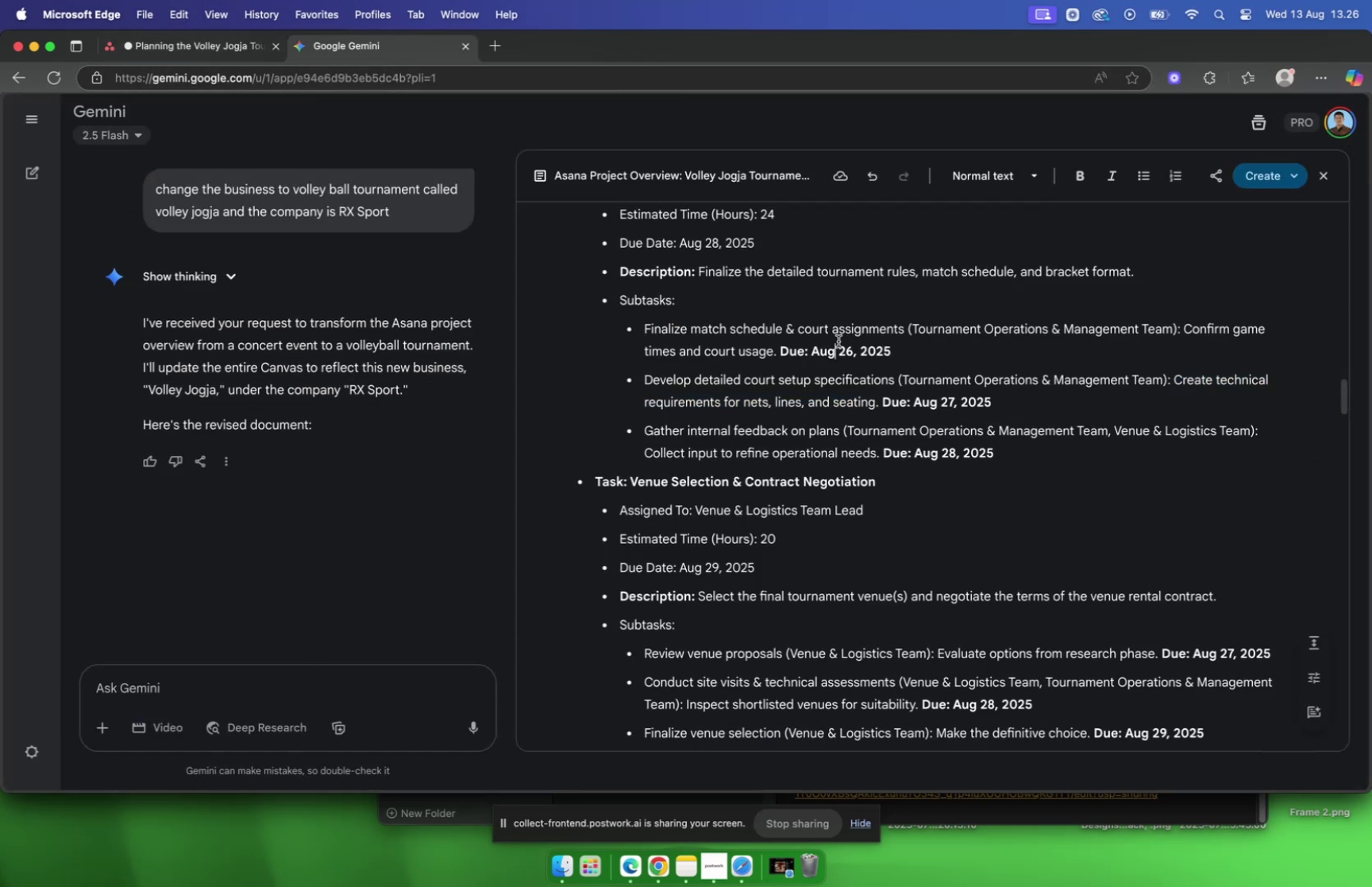 
scroll: coordinate [821, 328], scroll_direction: down, amount: 7.0
 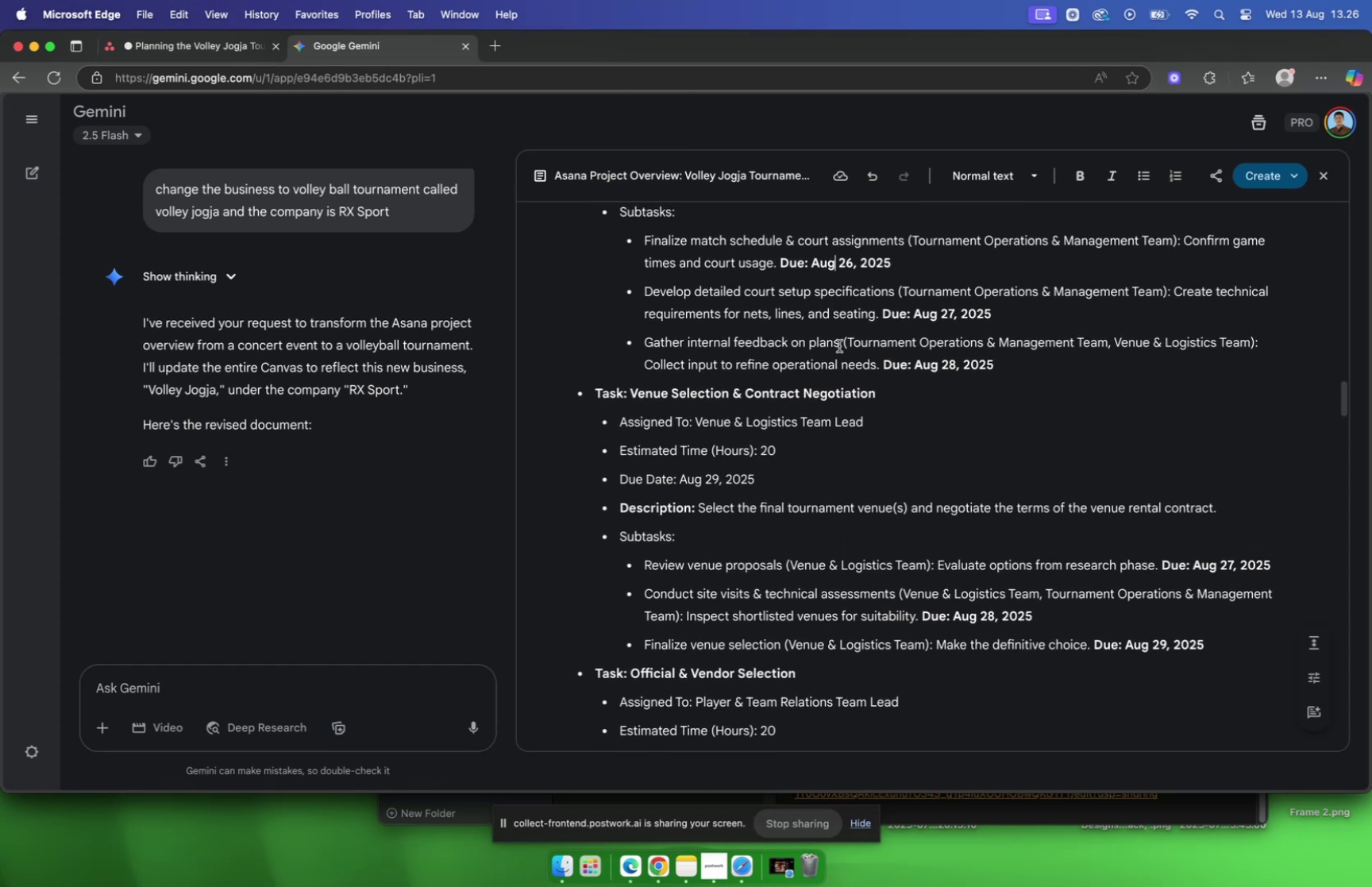 
left_click_drag(start_coordinate=[839, 345], to_coordinate=[646, 344])
 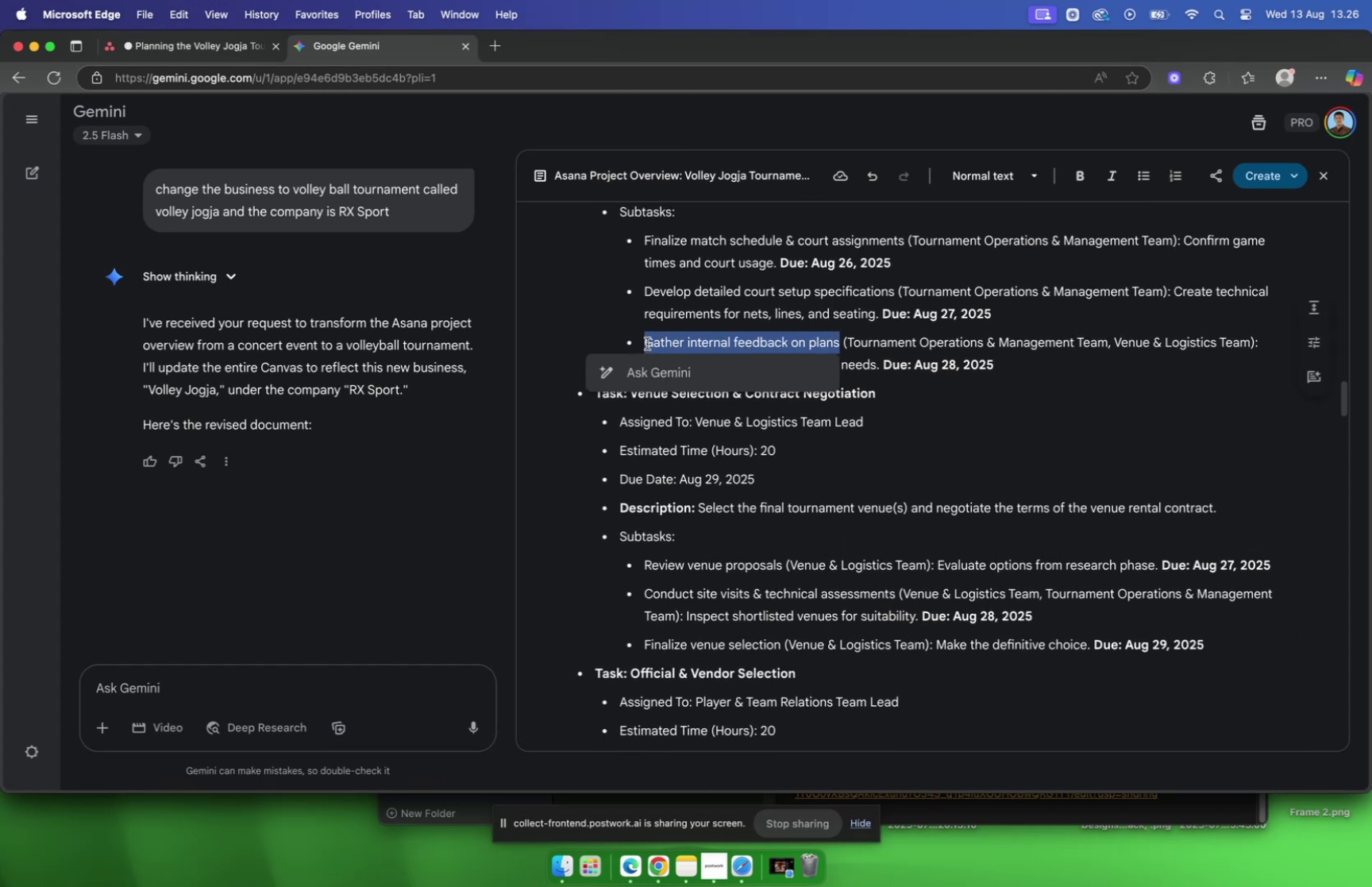 
key(Meta+C)
 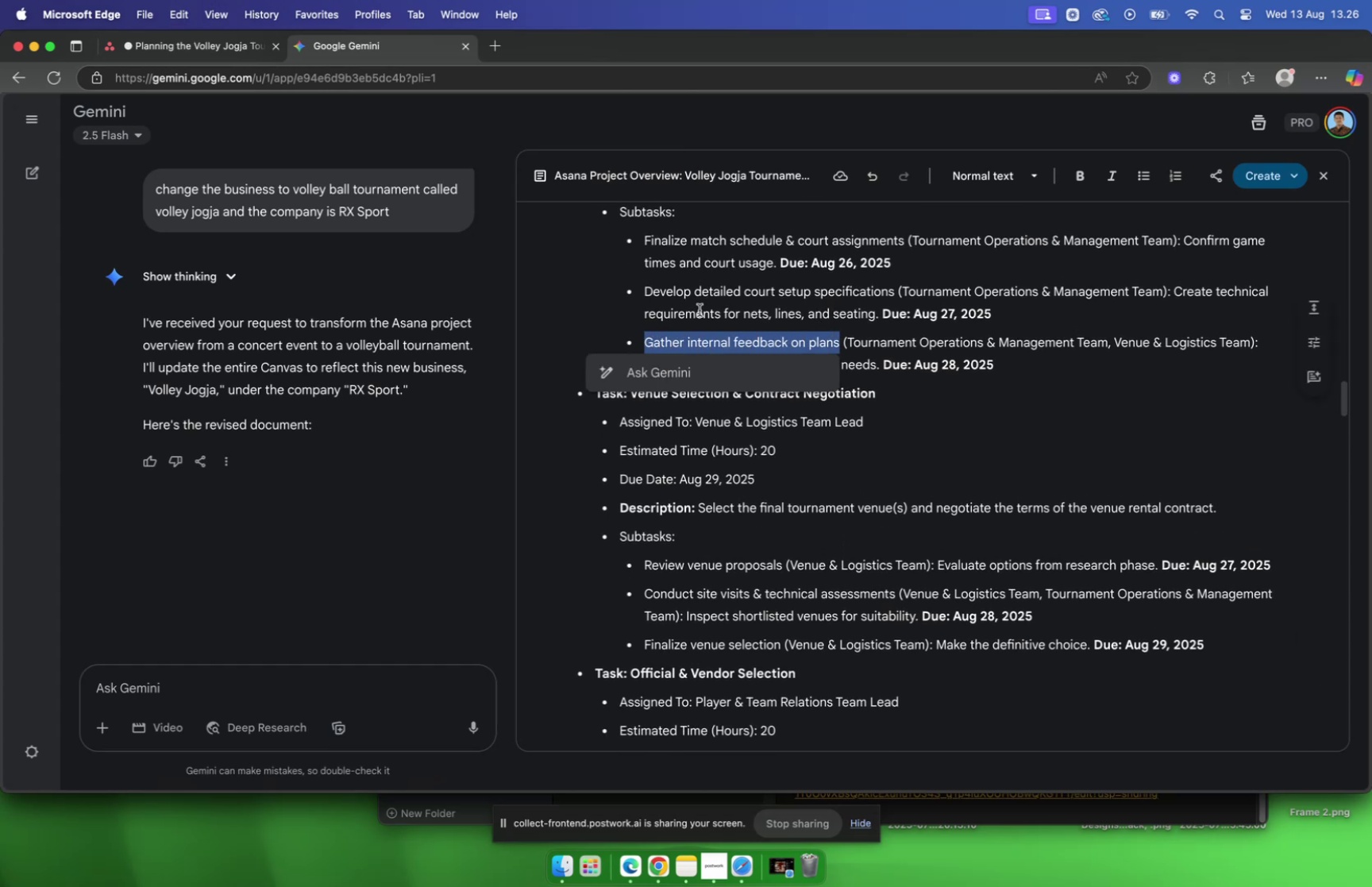 
left_click([699, 303])
 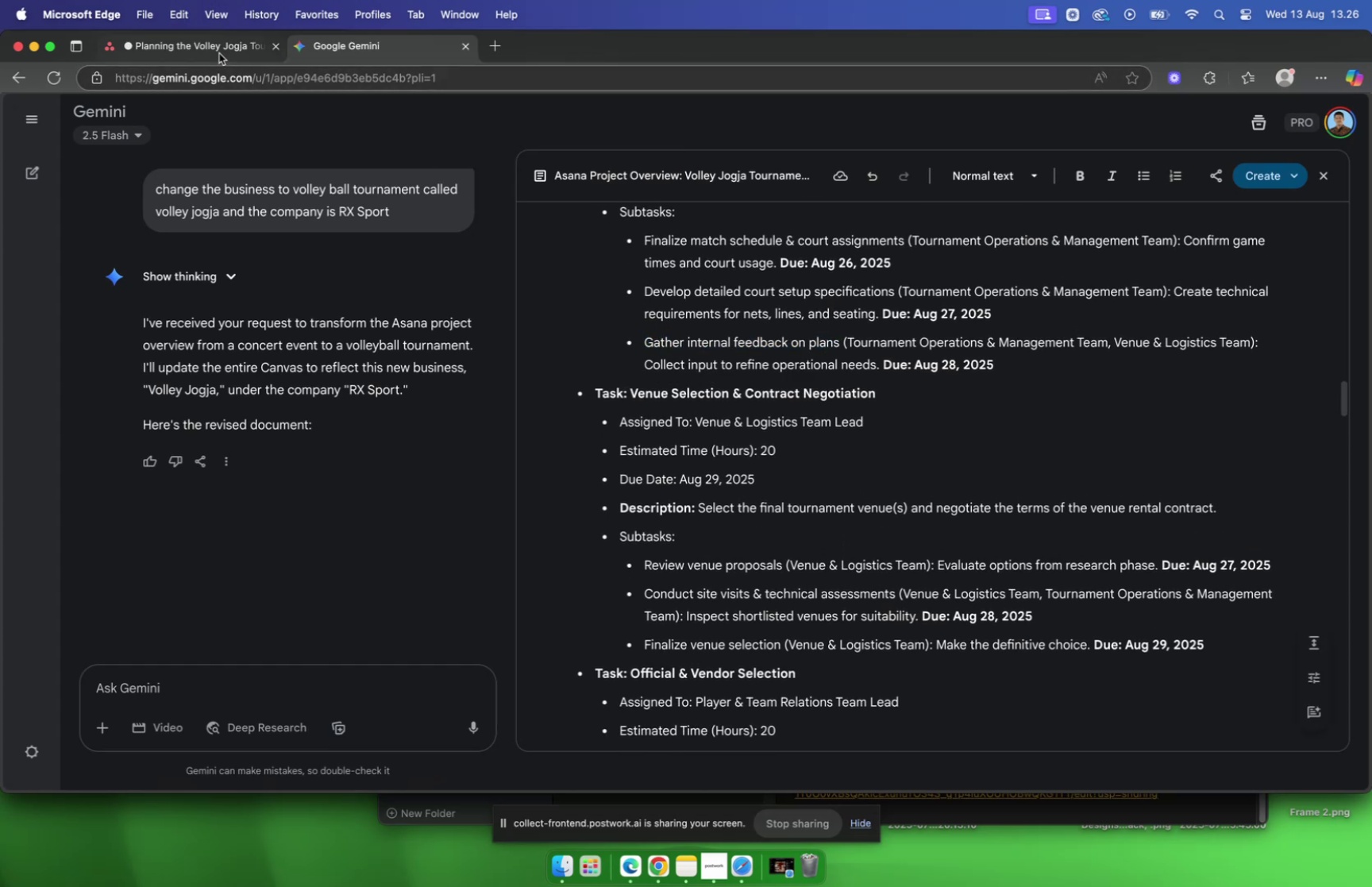 
left_click([219, 53])
 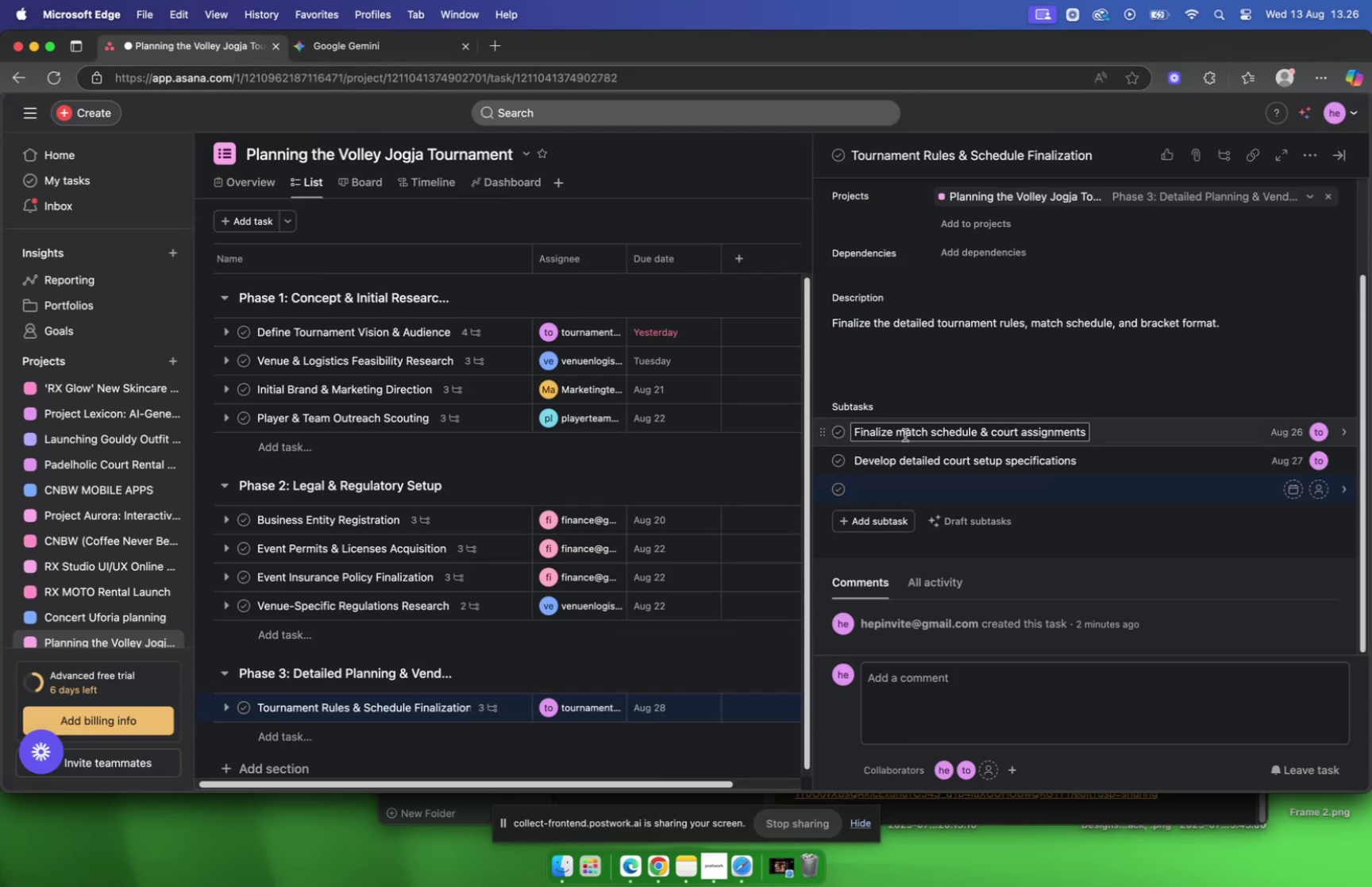 
key(Meta+V)
 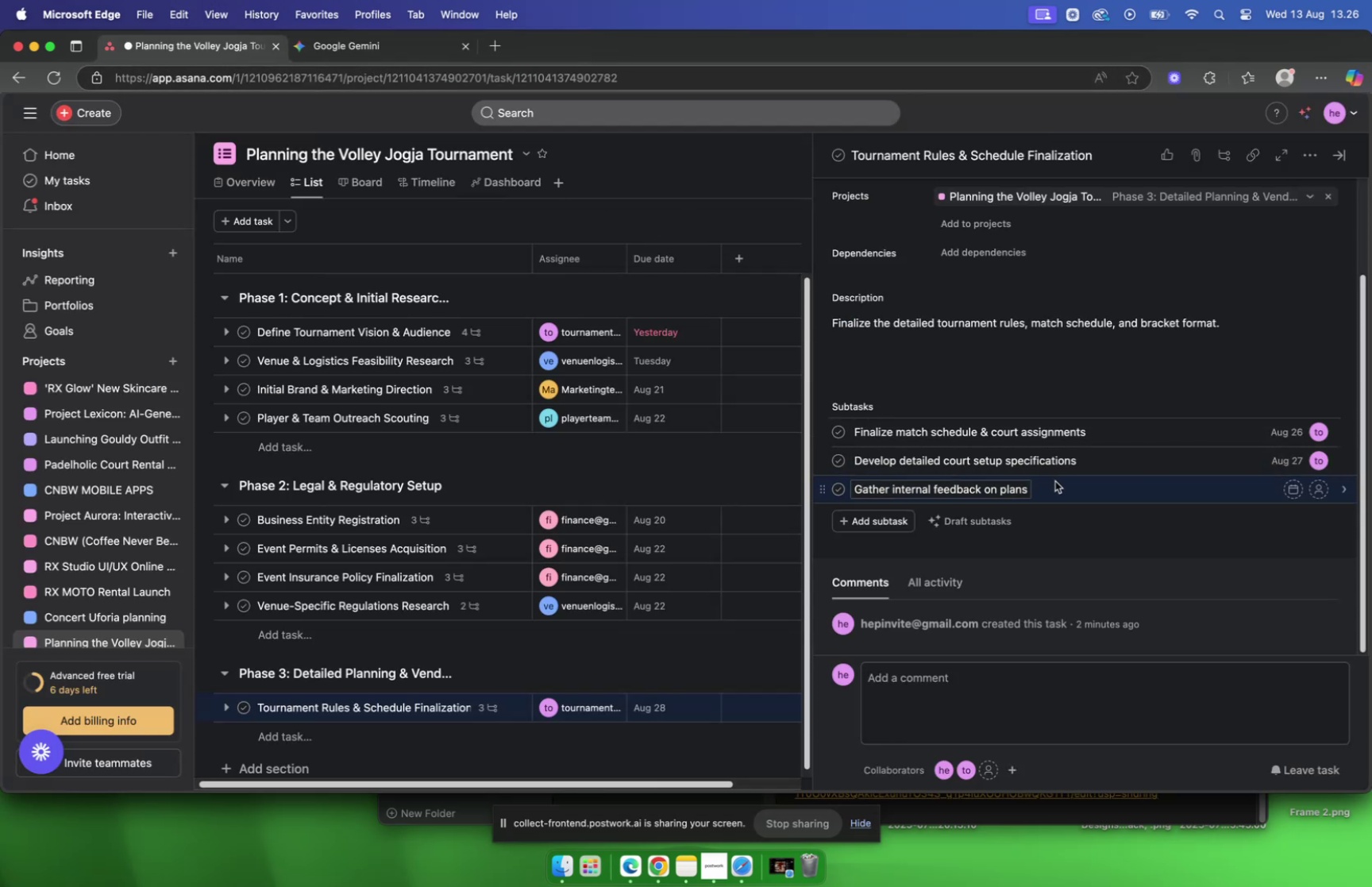 
left_click([1055, 480])
 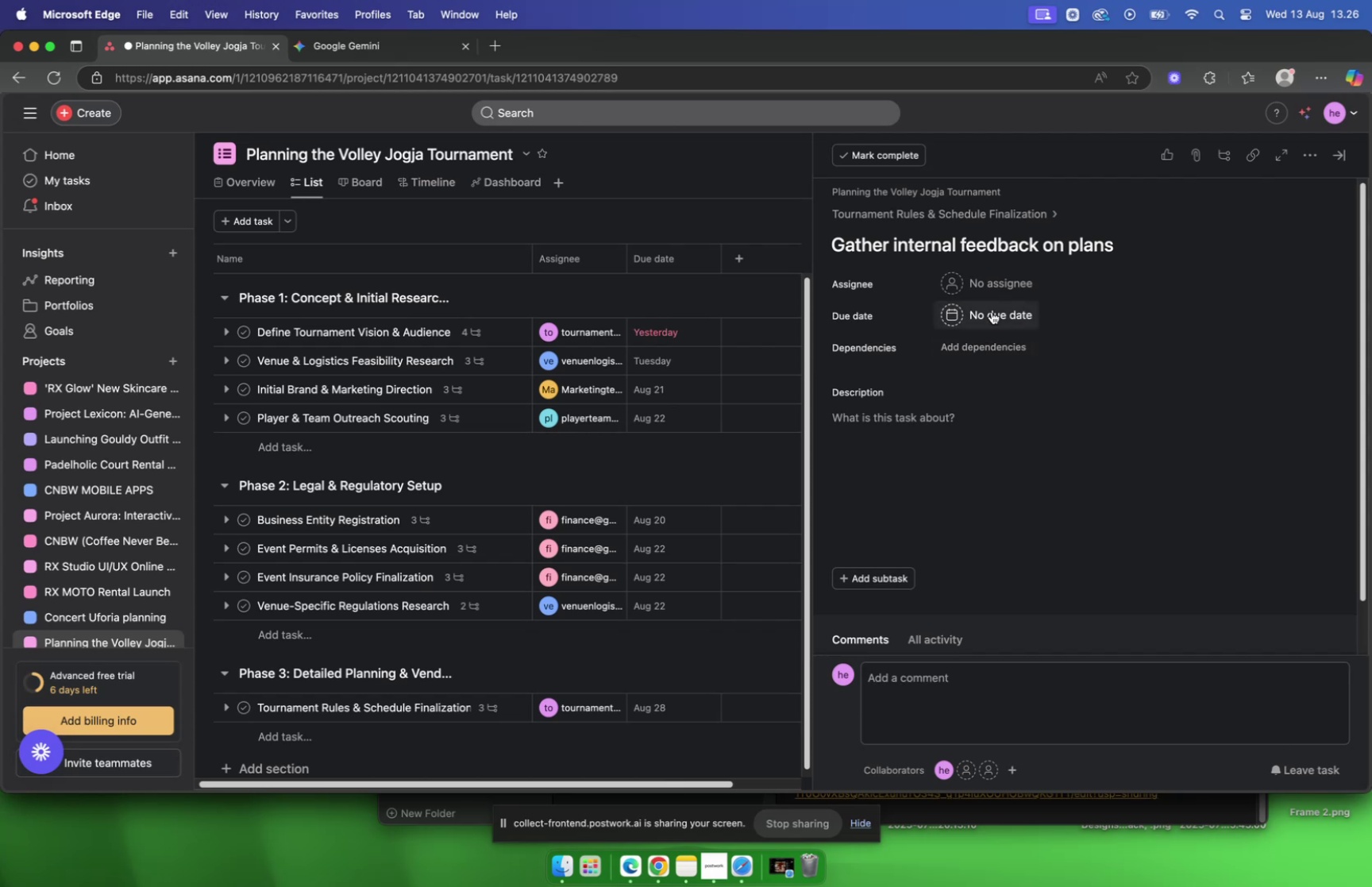 
left_click([992, 311])
 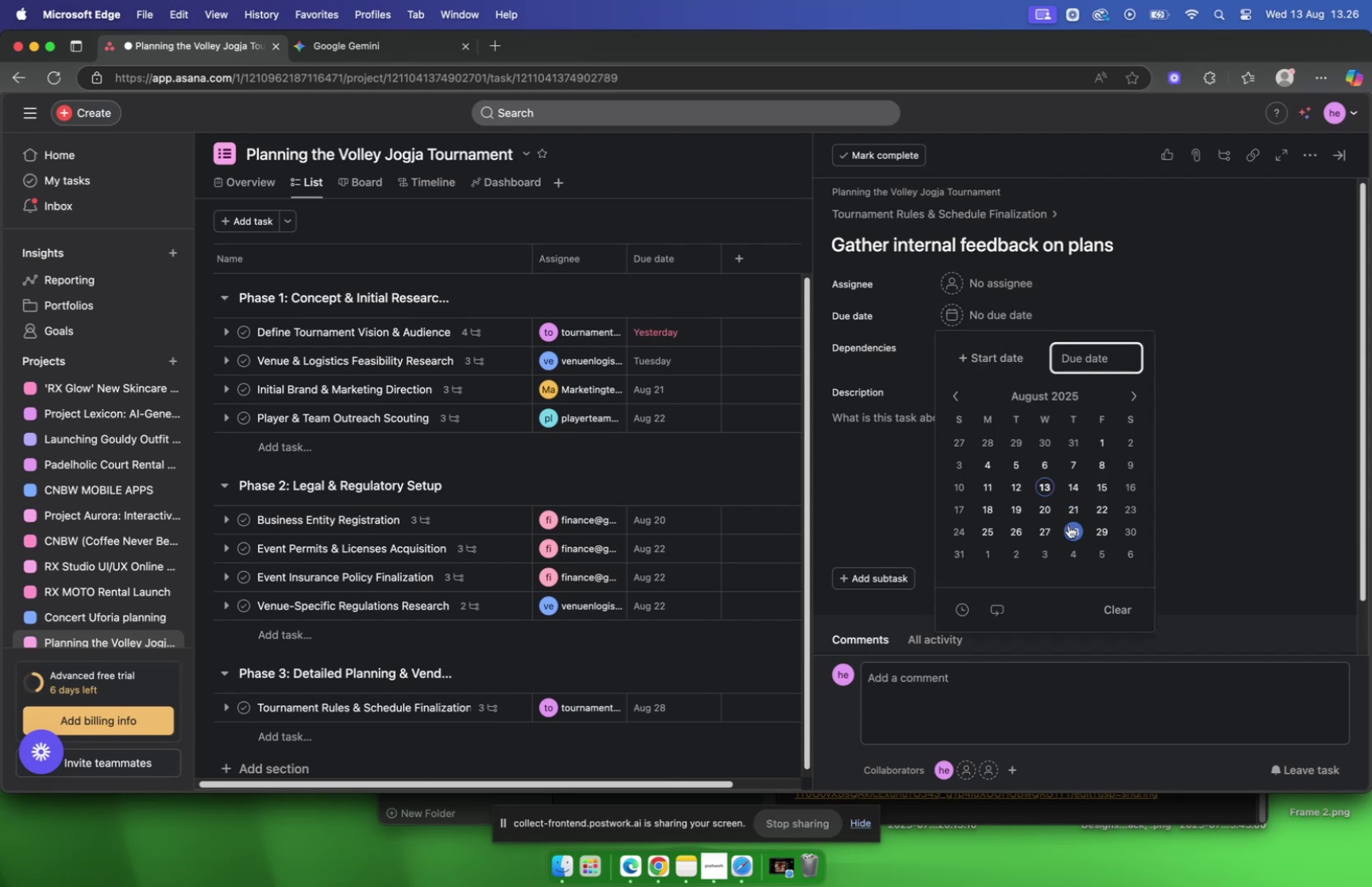 
left_click([1069, 526])
 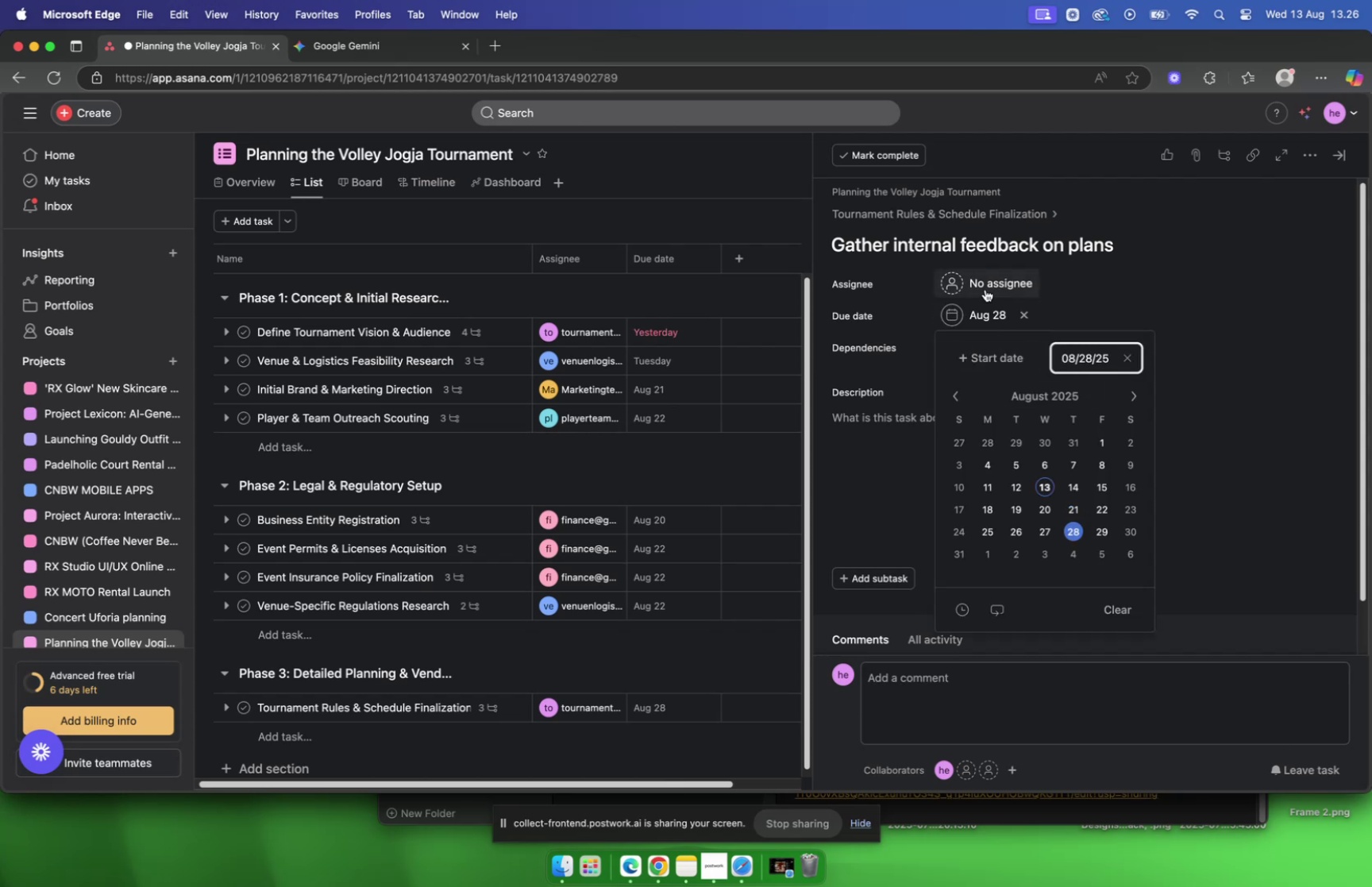 
left_click([985, 289])
 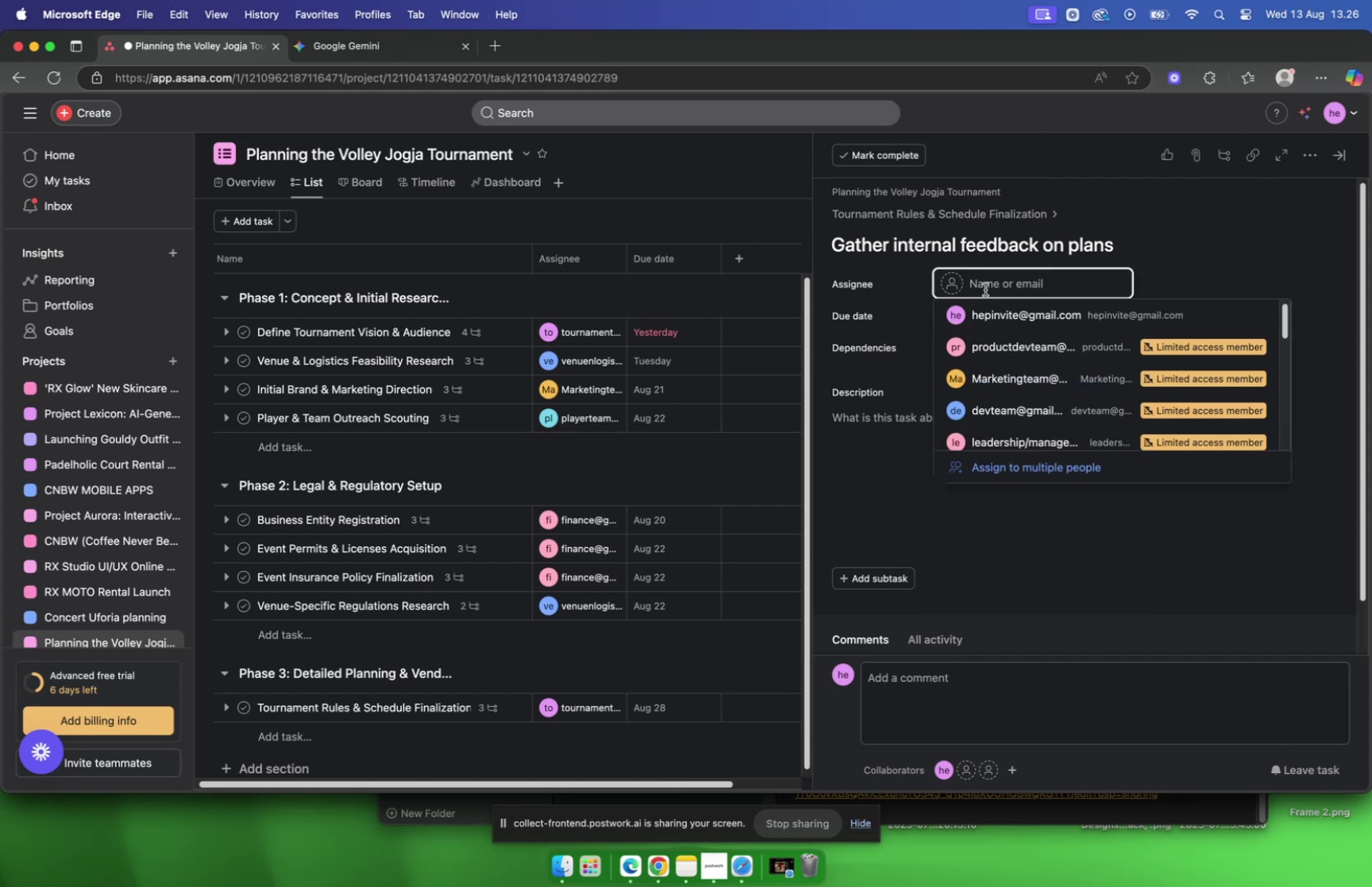 
type(tour)
 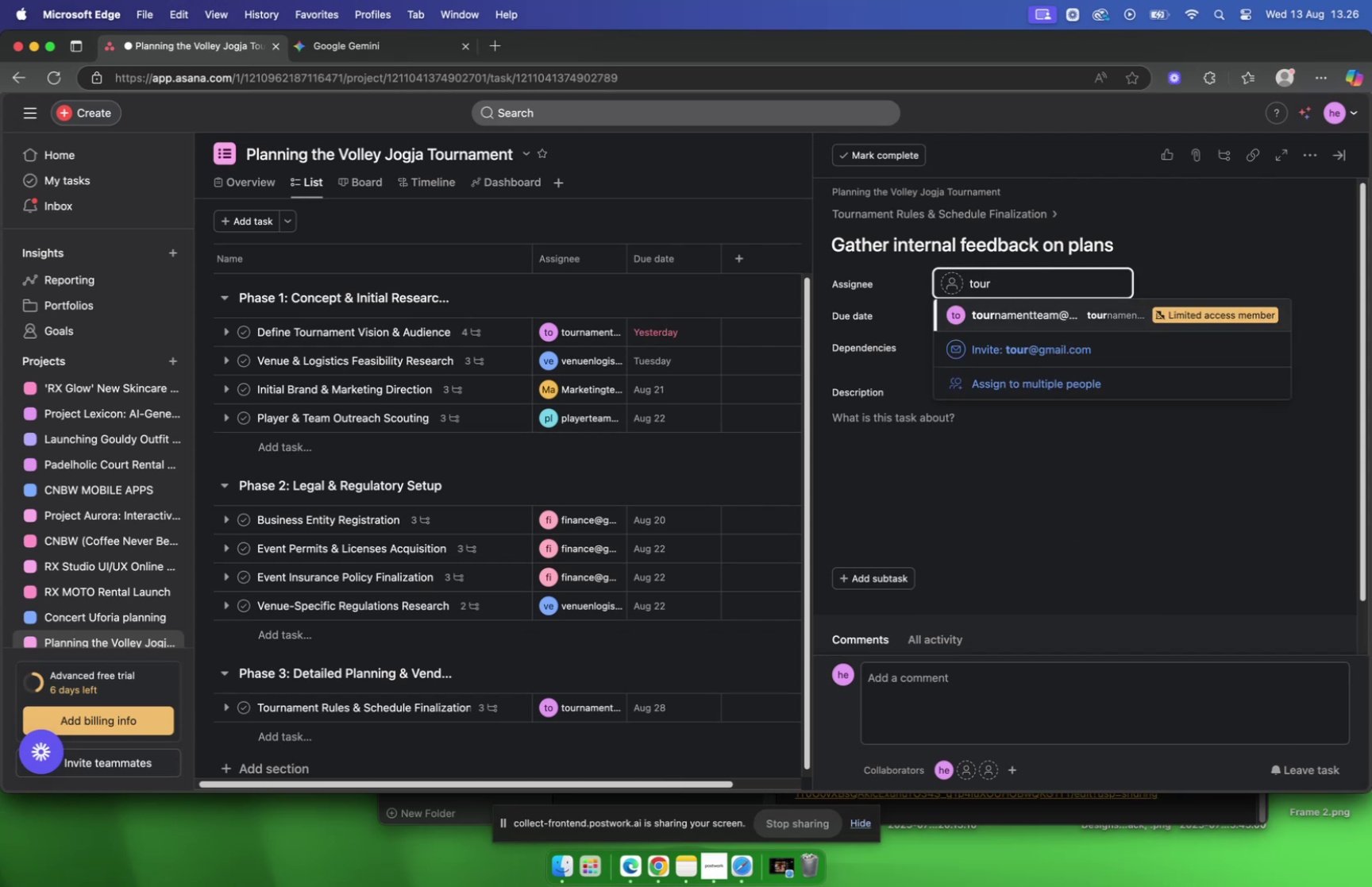 
key(Enter)
 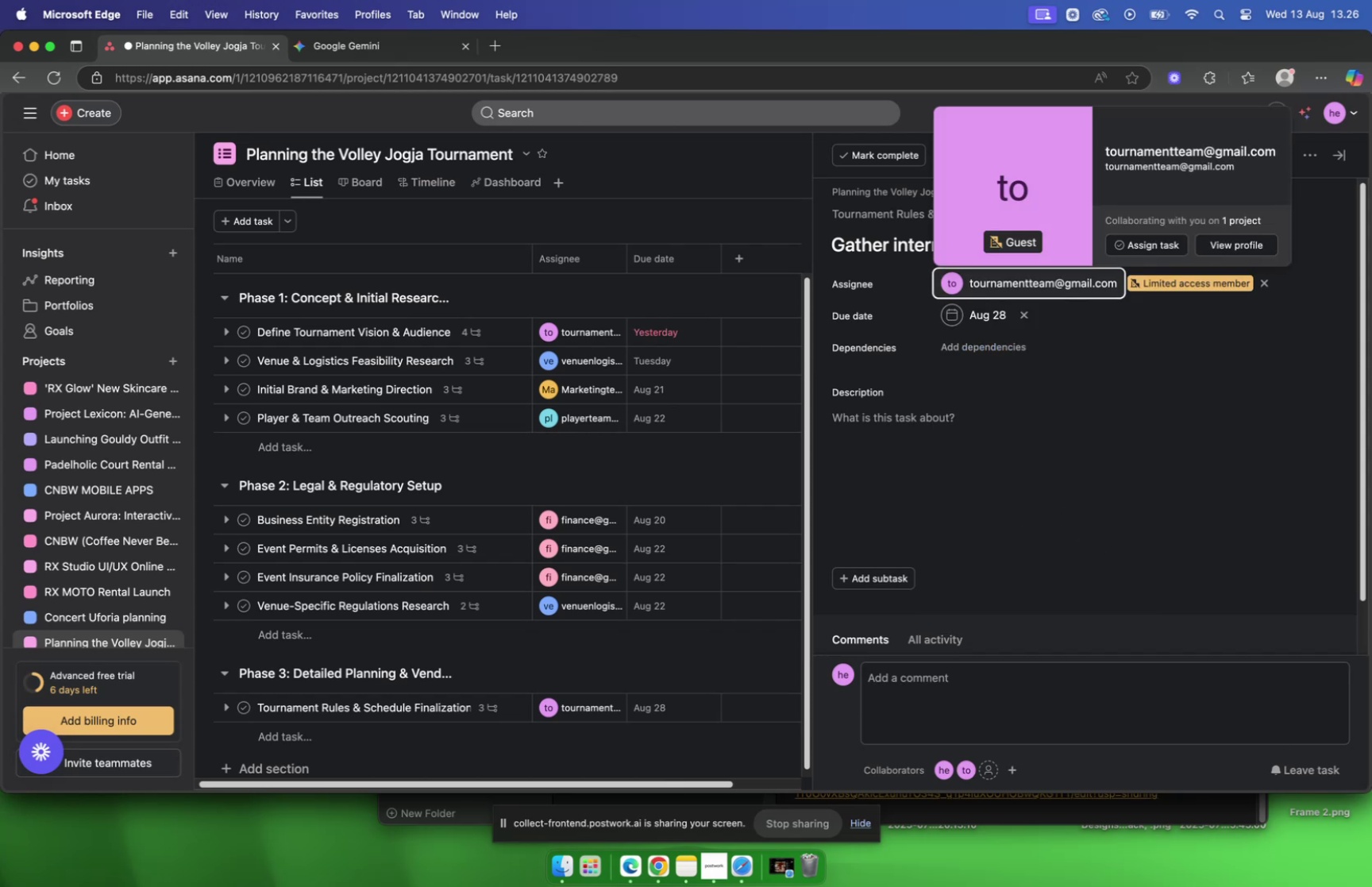 
mouse_move([363, 39])
 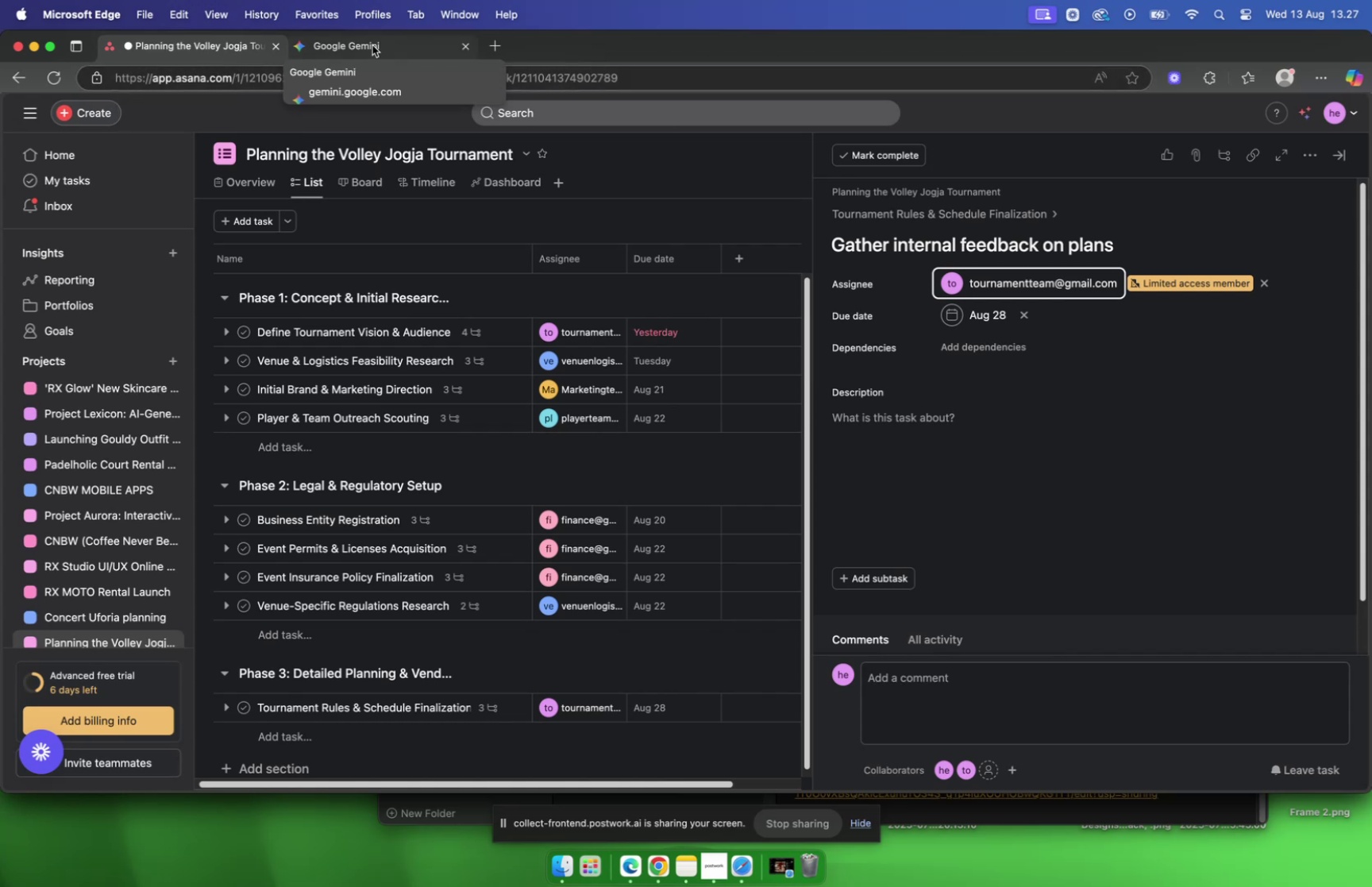 
left_click([372, 44])
 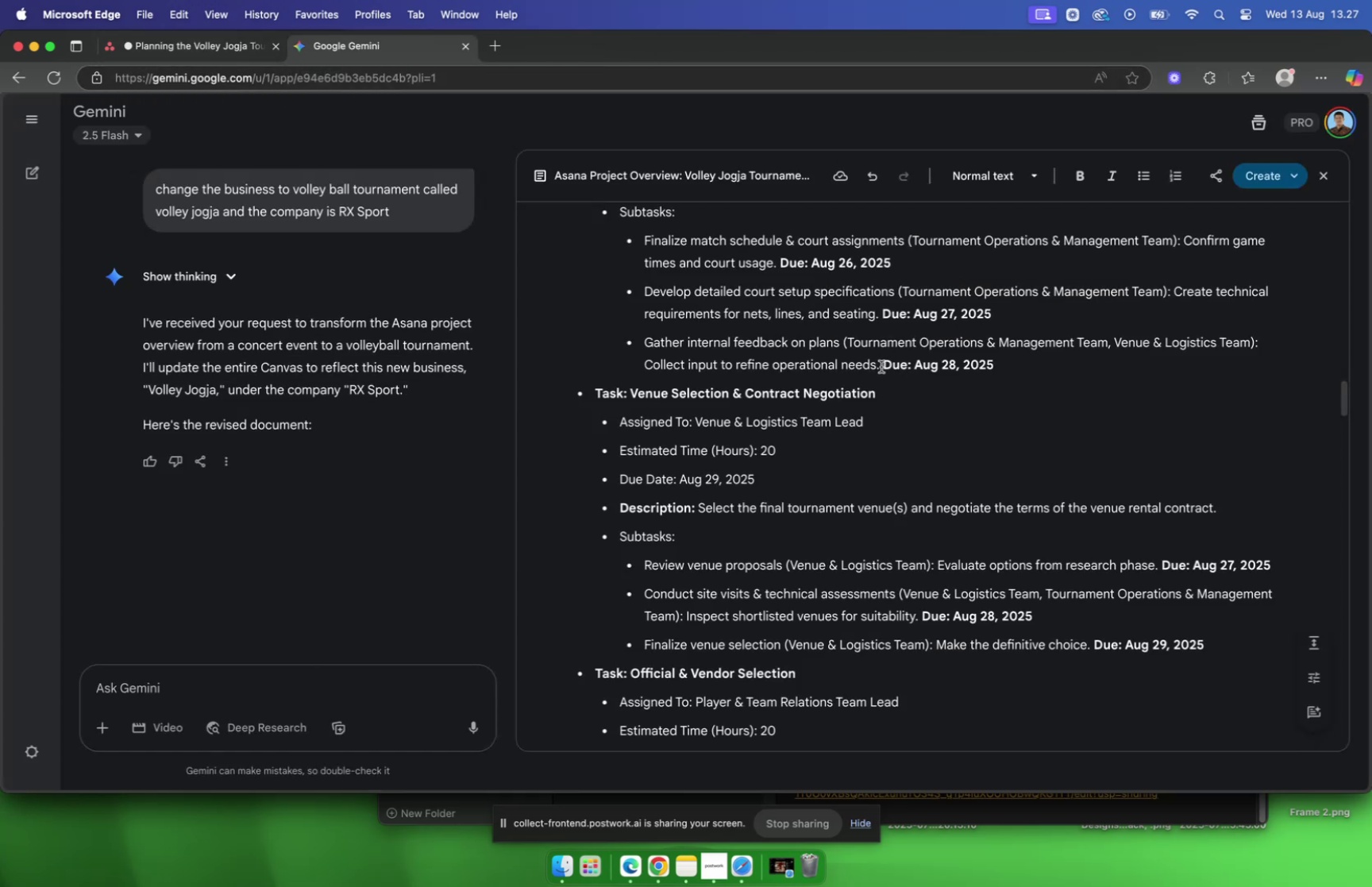 
left_click_drag(start_coordinate=[879, 366], to_coordinate=[645, 366])
 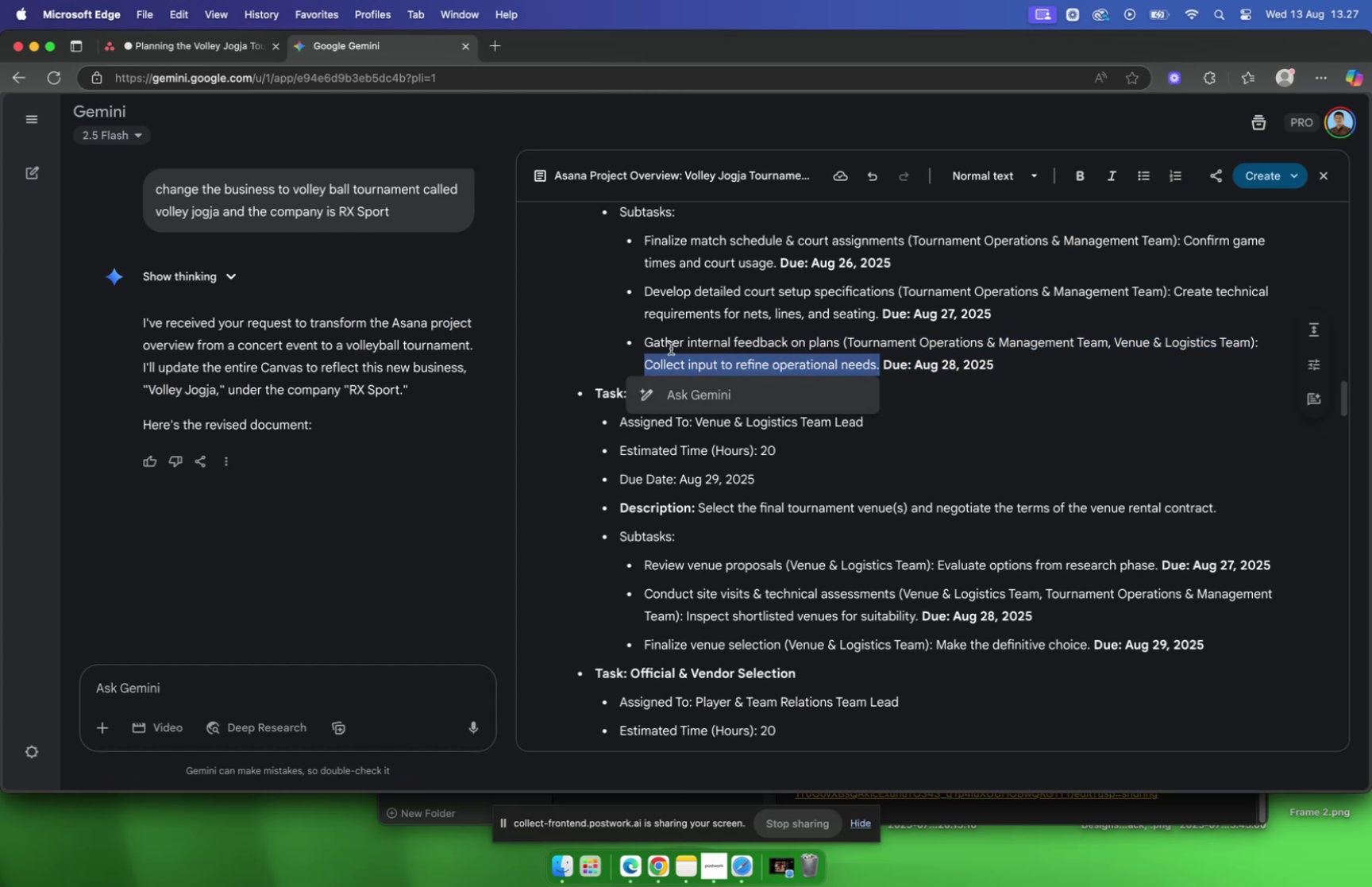 
key(Meta+C)
 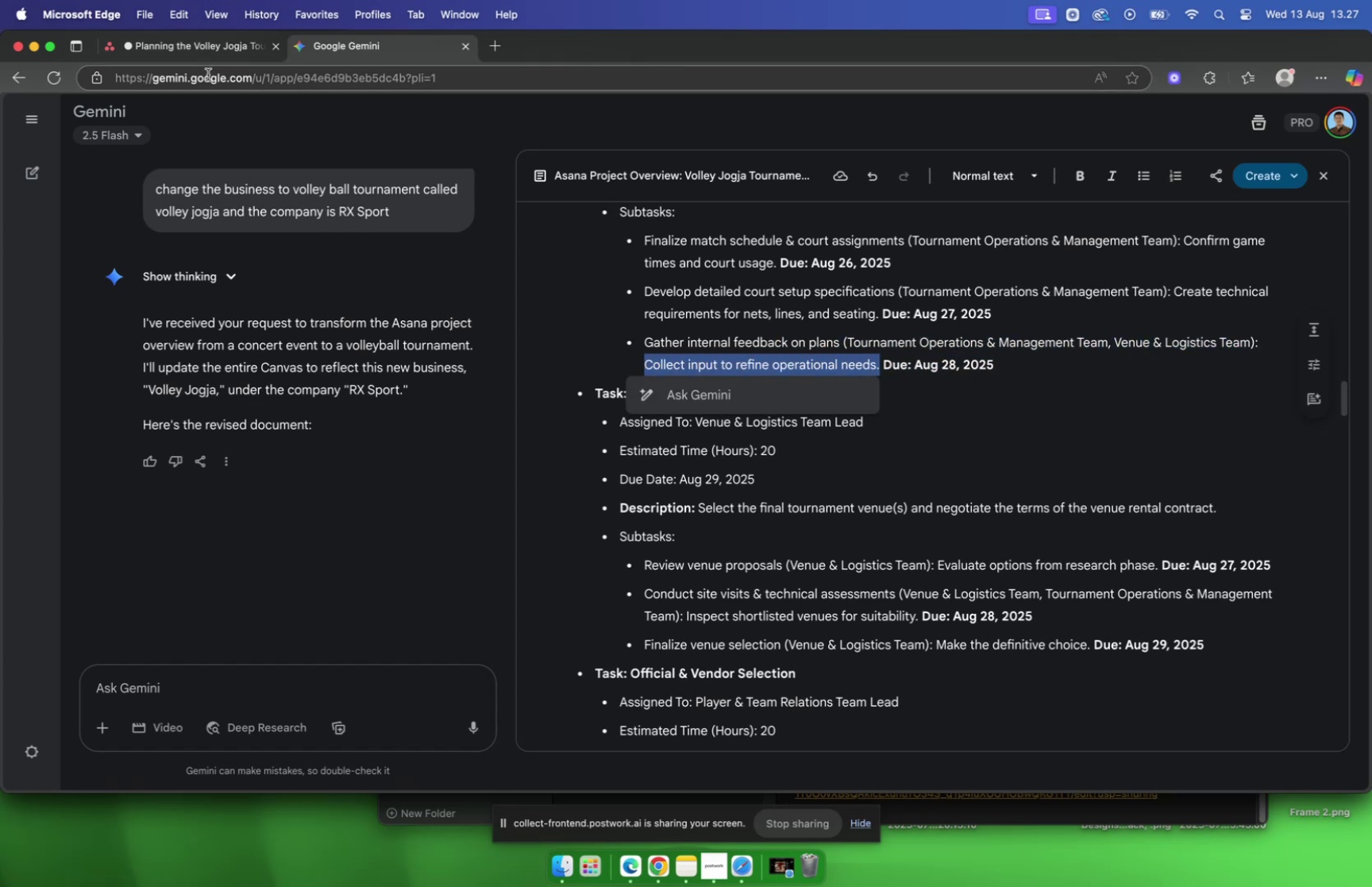 
left_click([200, 52])
 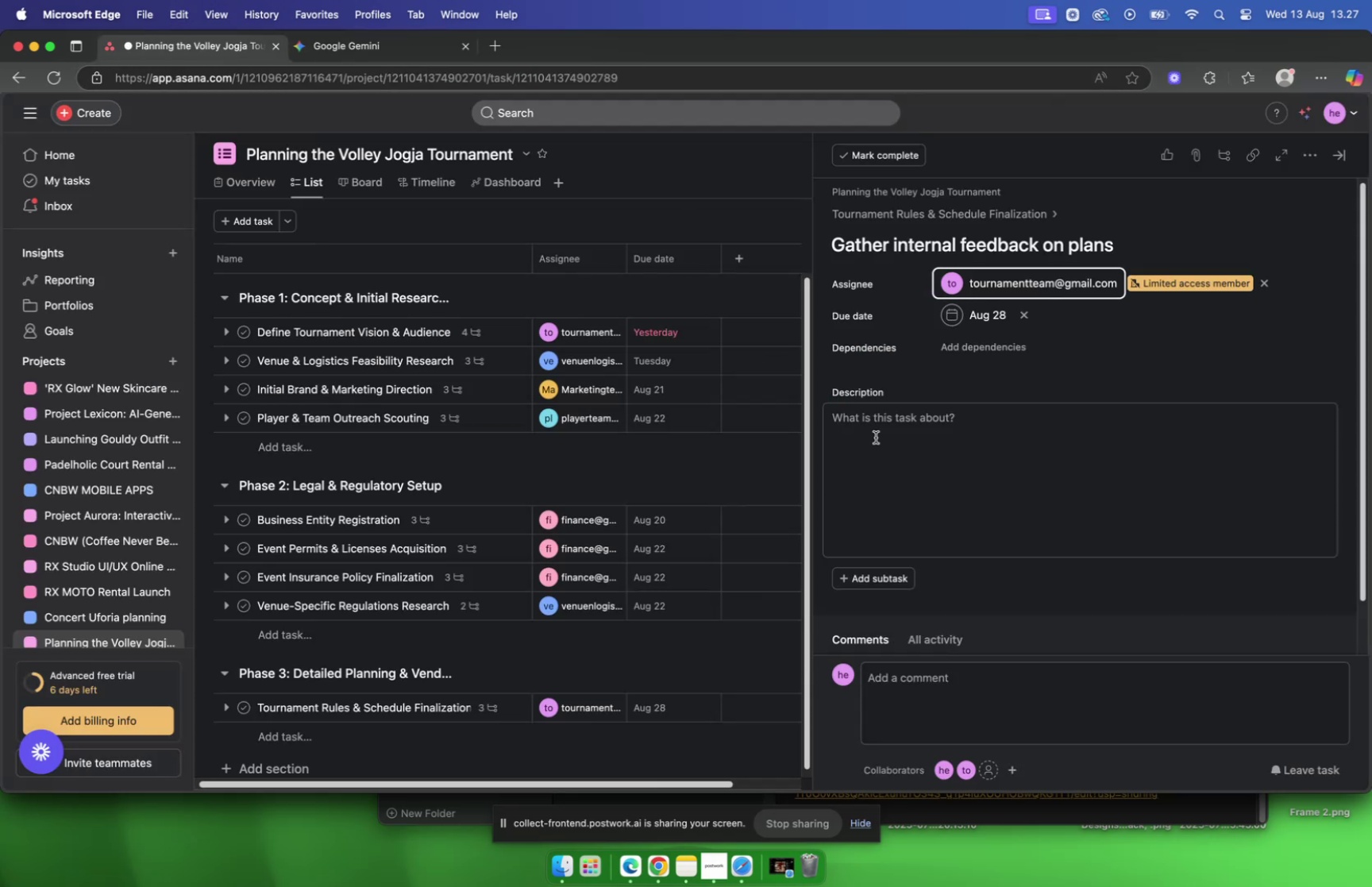 
left_click([876, 437])
 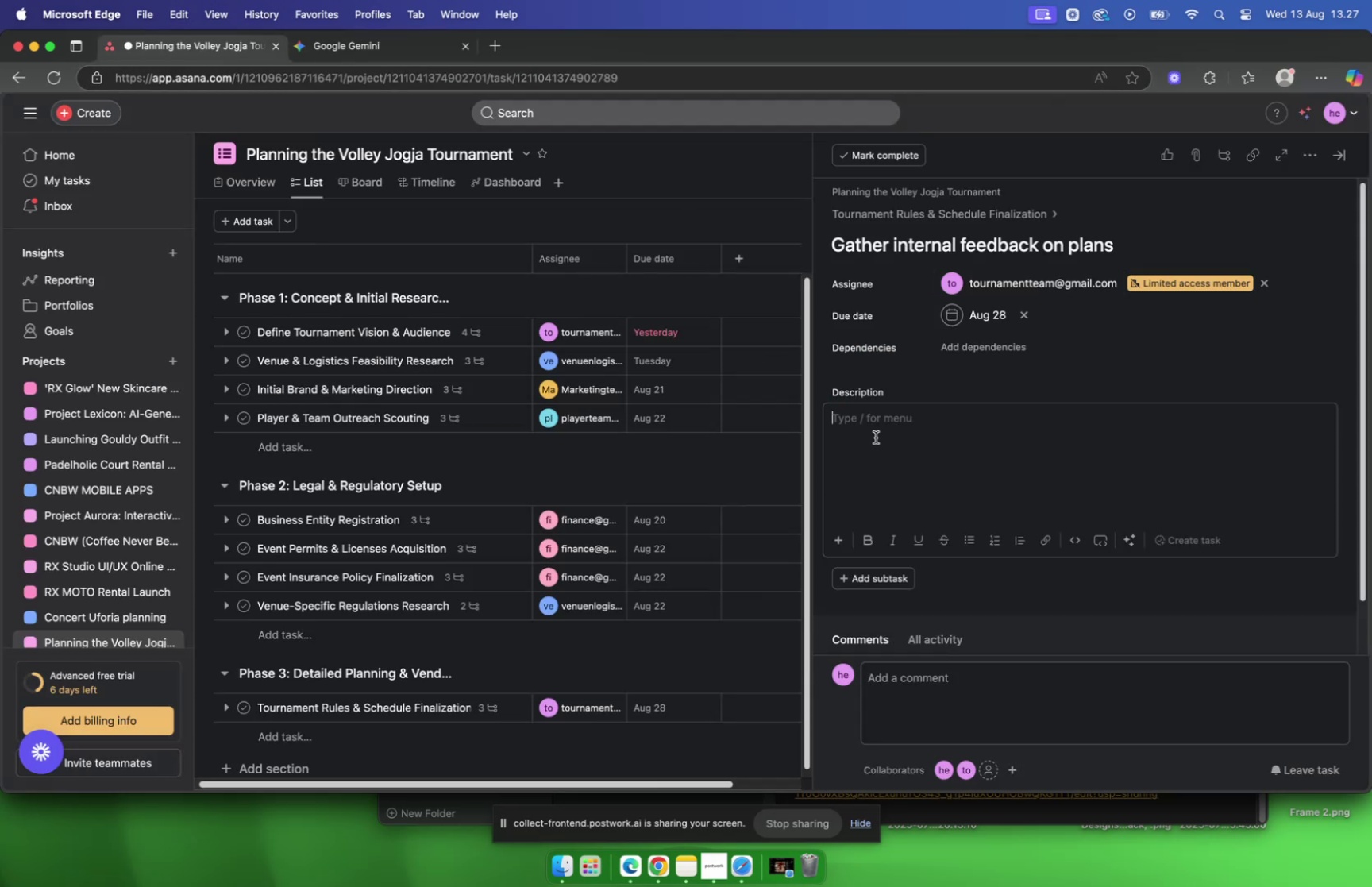 
key(Meta+V)
 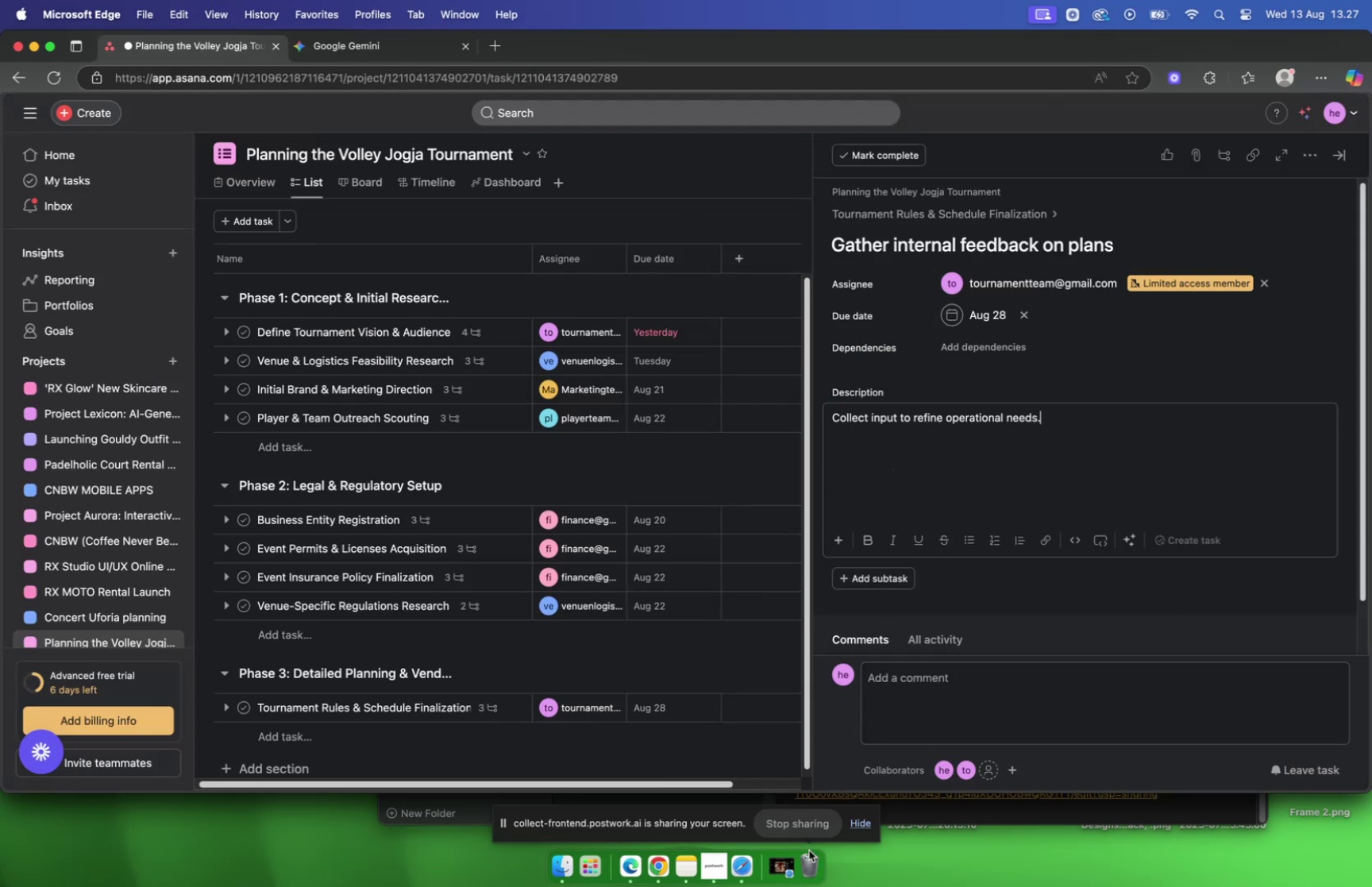 
left_click([784, 866])
 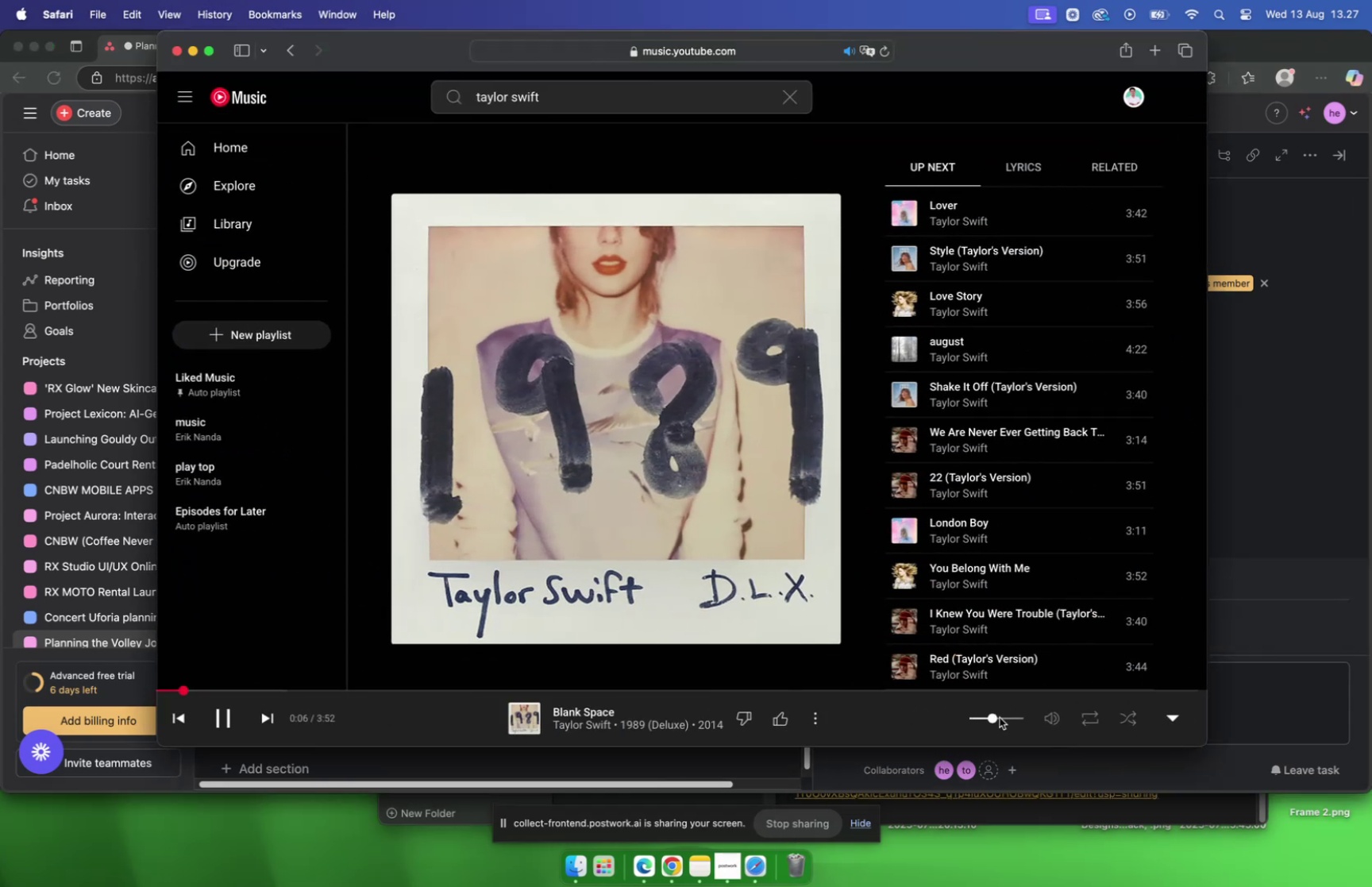 
left_click_drag(start_coordinate=[994, 718], to_coordinate=[984, 723])
 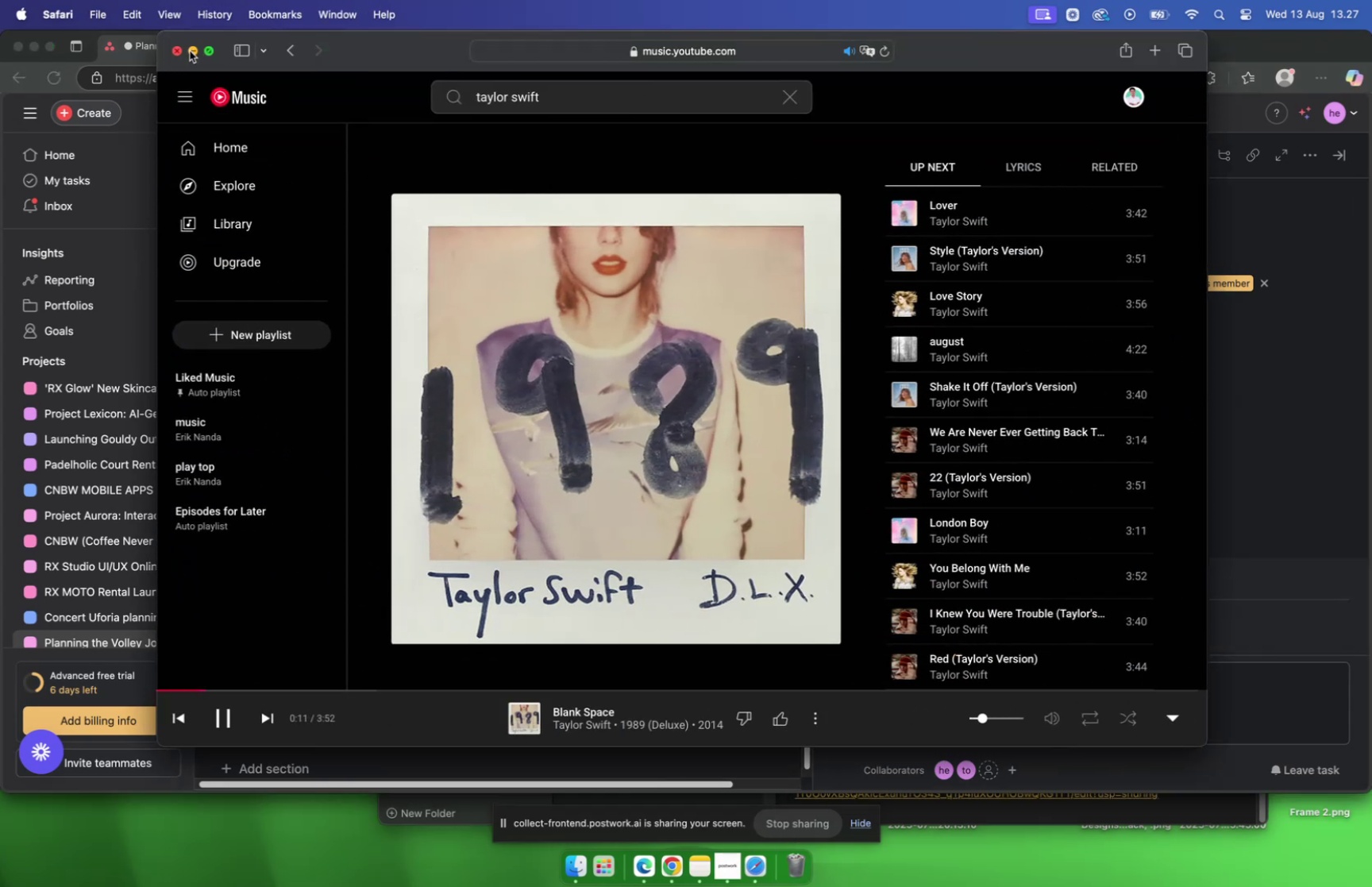 
left_click([192, 51])
 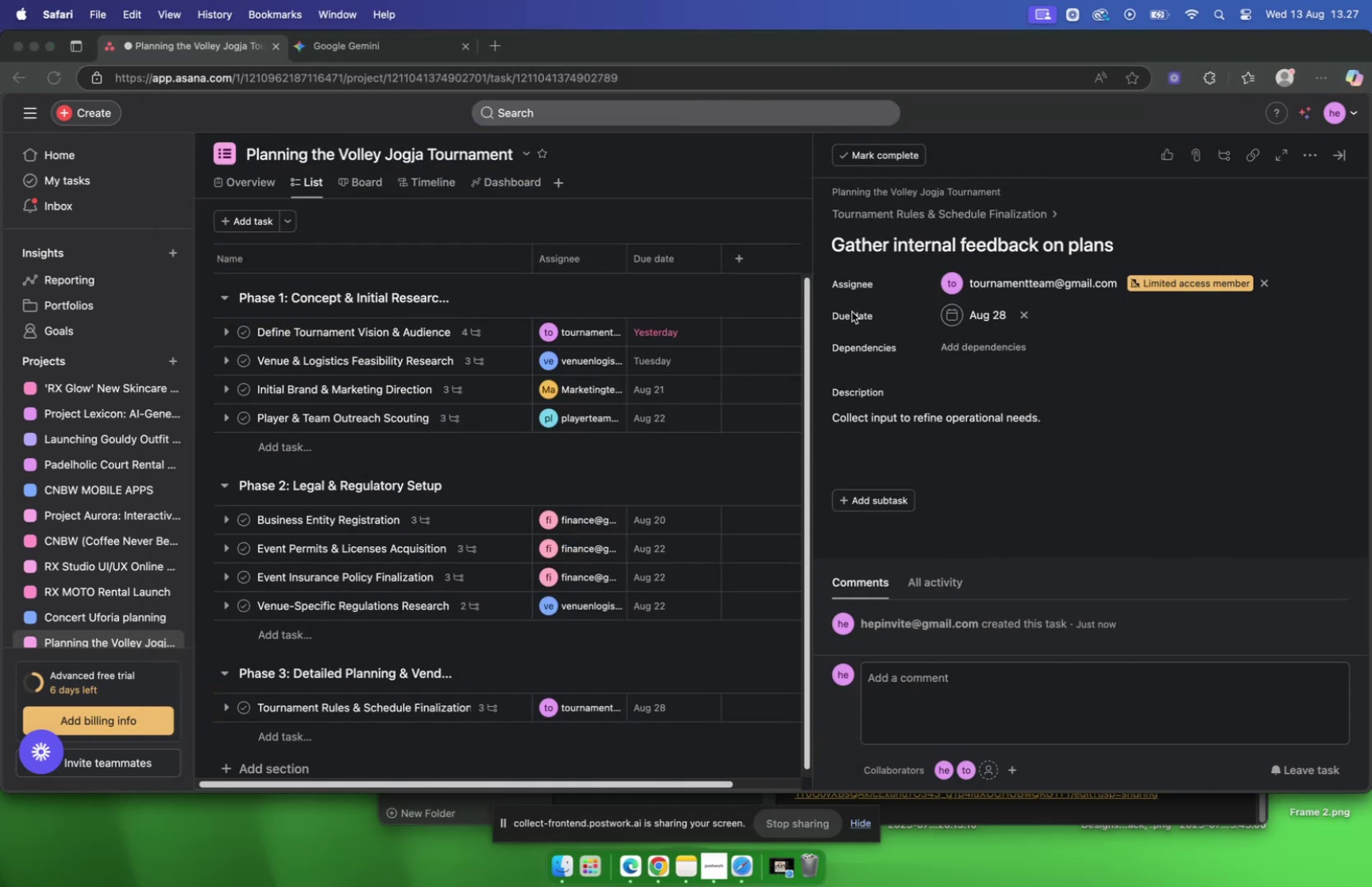 
scroll: coordinate [954, 347], scroll_direction: up, amount: 3.0
 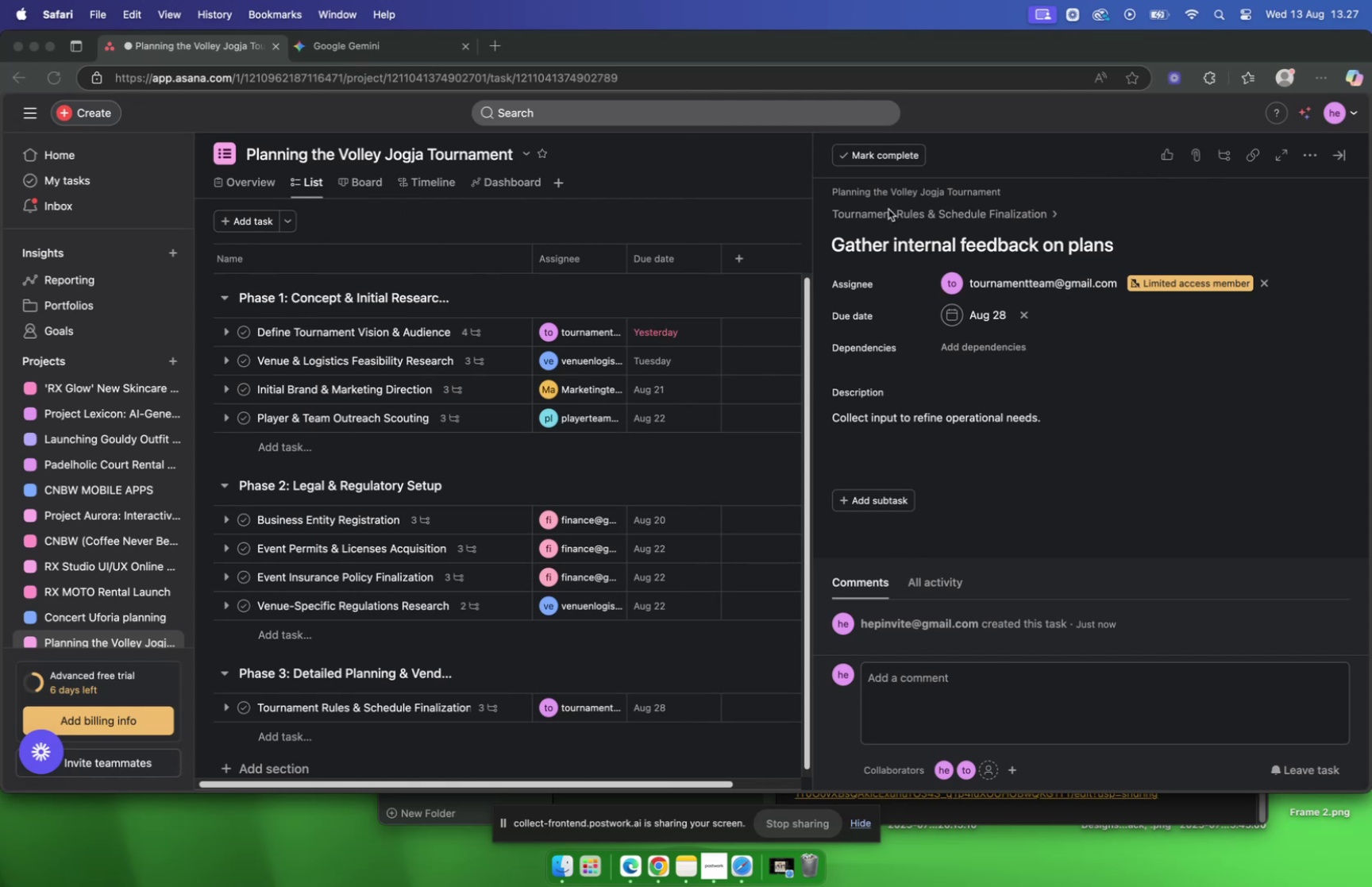 
left_click([888, 210])
 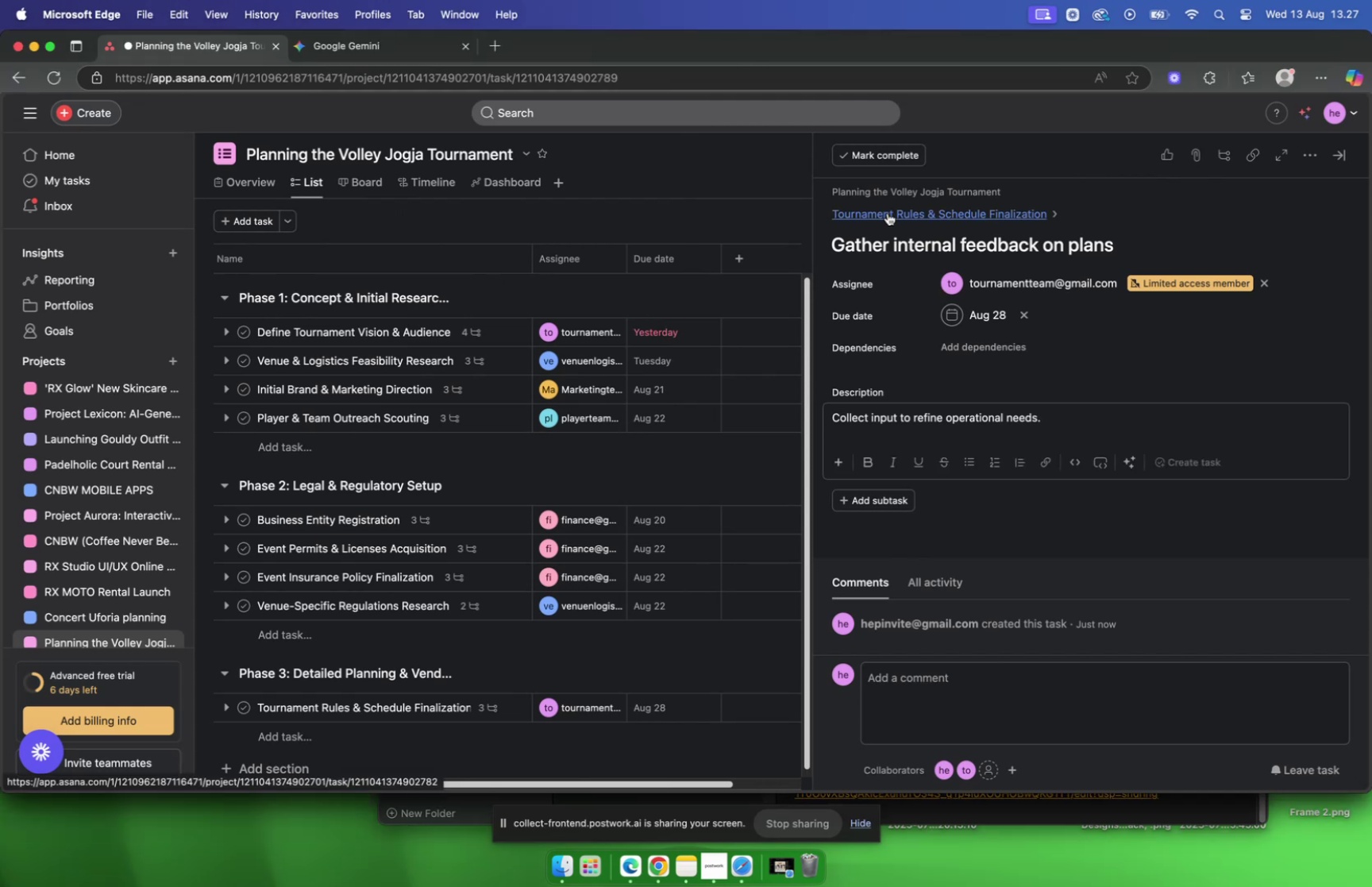 
left_click([888, 213])
 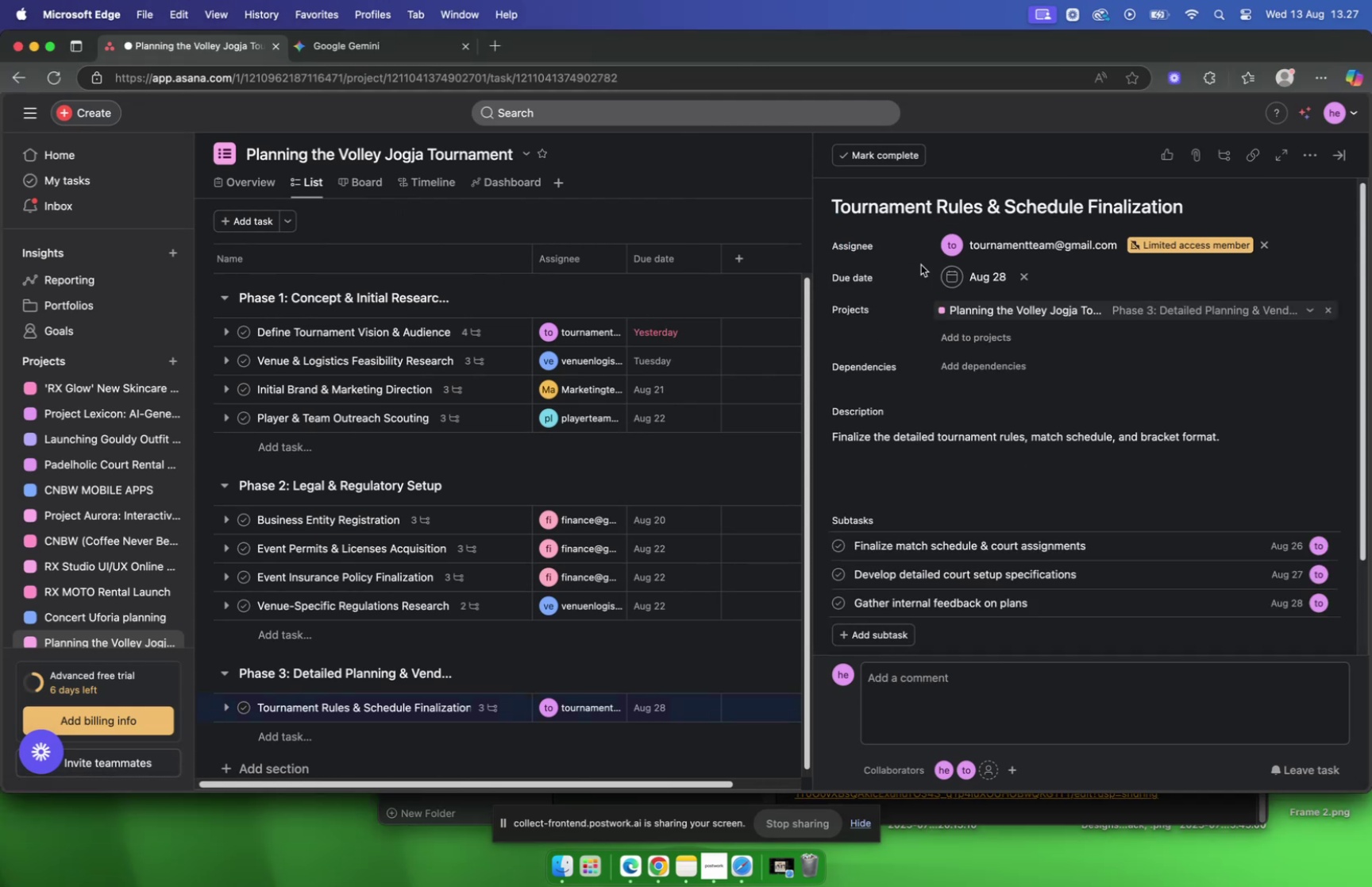 
scroll: coordinate [958, 344], scroll_direction: down, amount: 6.0
 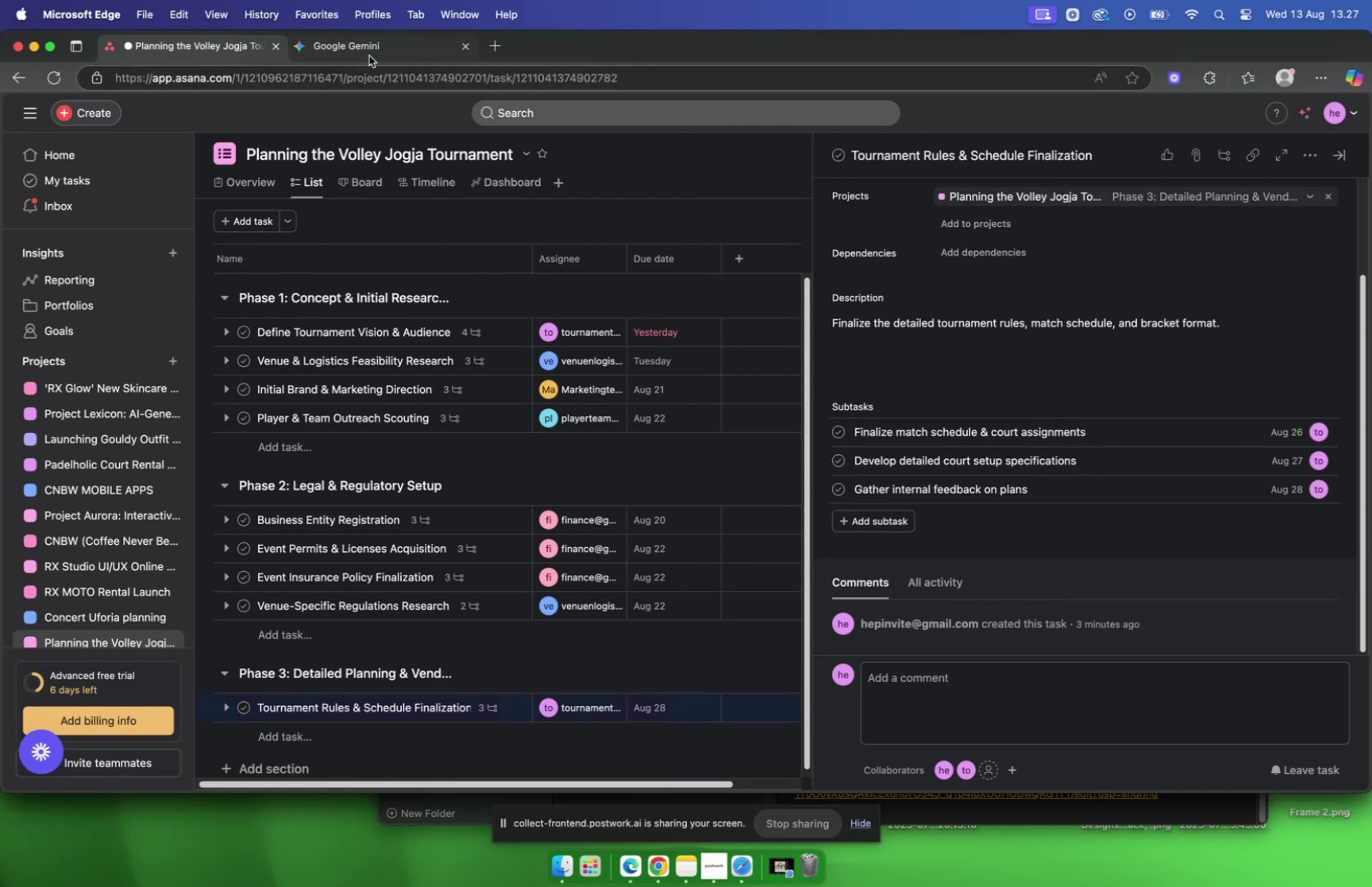 
left_click([369, 56])
 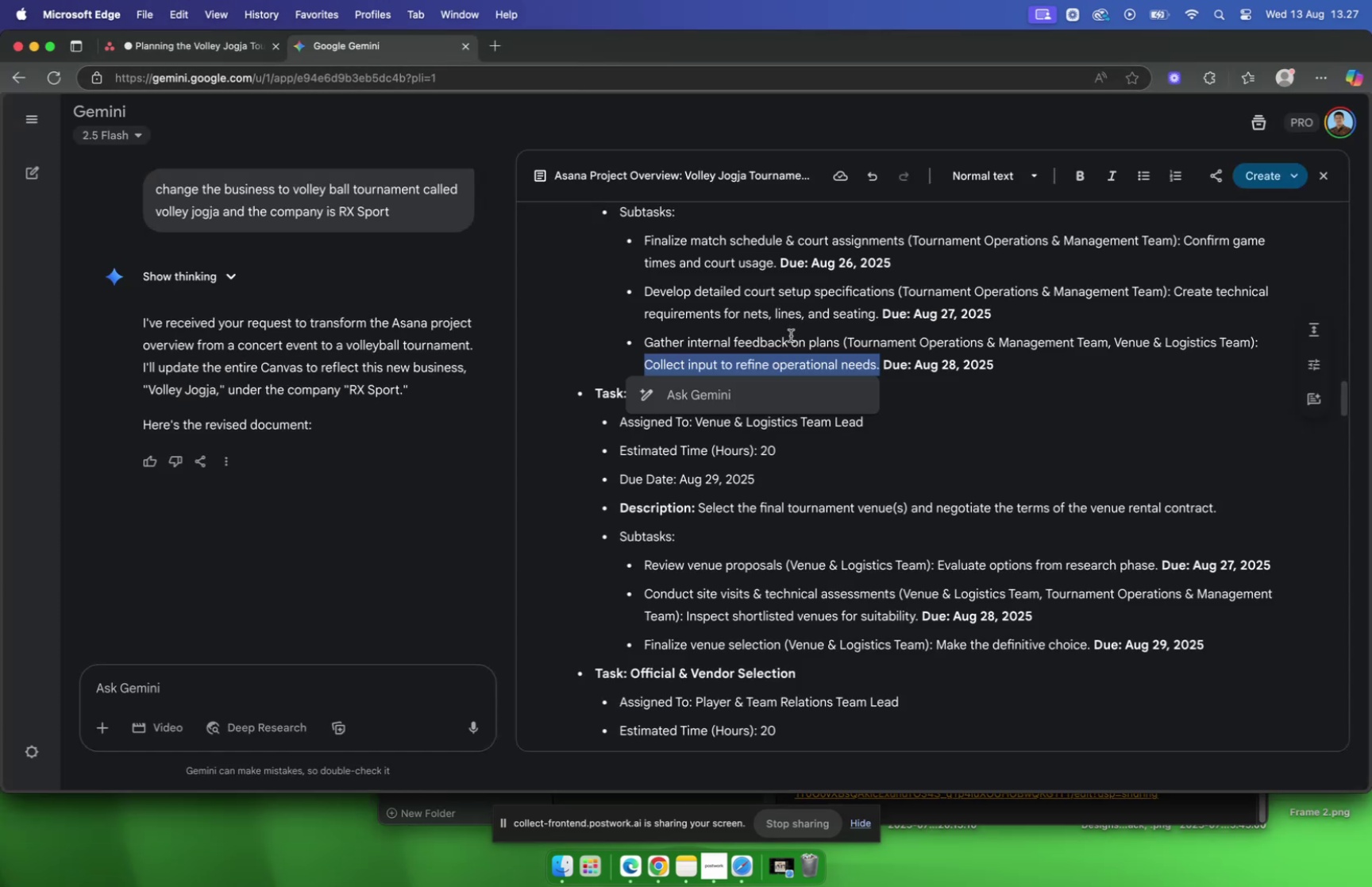 
scroll: coordinate [879, 340], scroll_direction: down, amount: 5.0
 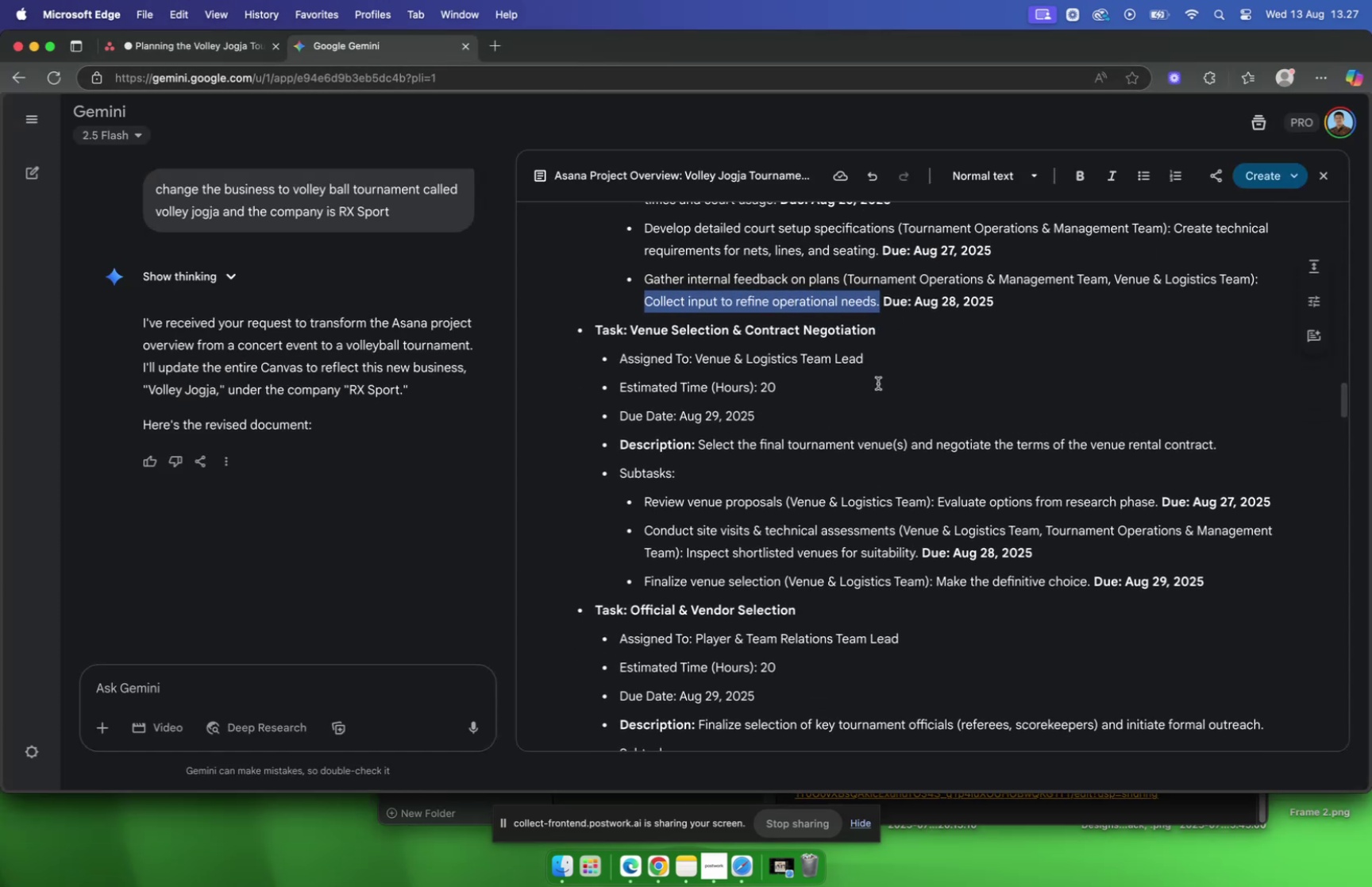 
left_click([878, 383])
 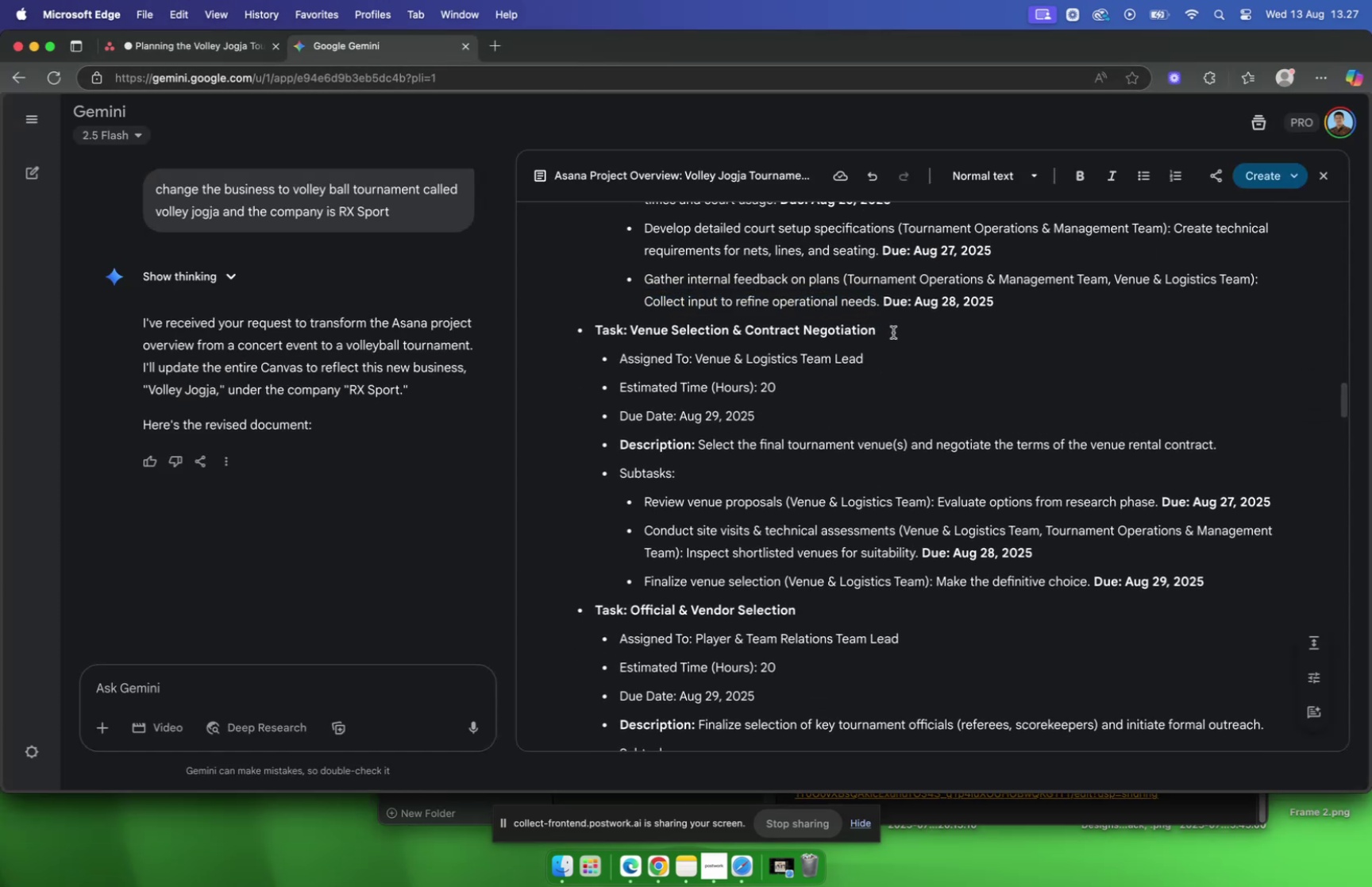 
left_click([893, 332])
 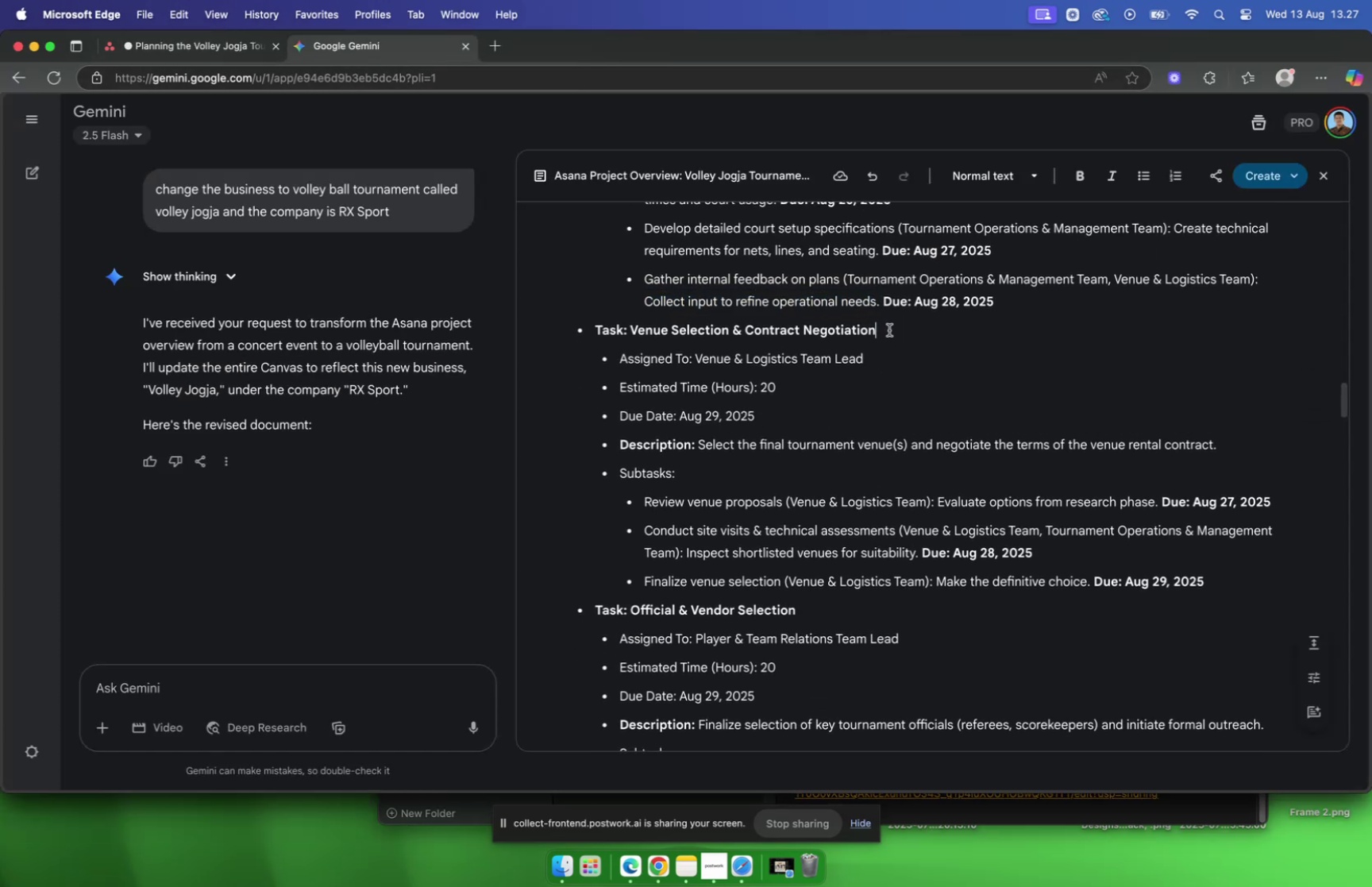 
left_click_drag(start_coordinate=[894, 329], to_coordinate=[633, 337])
 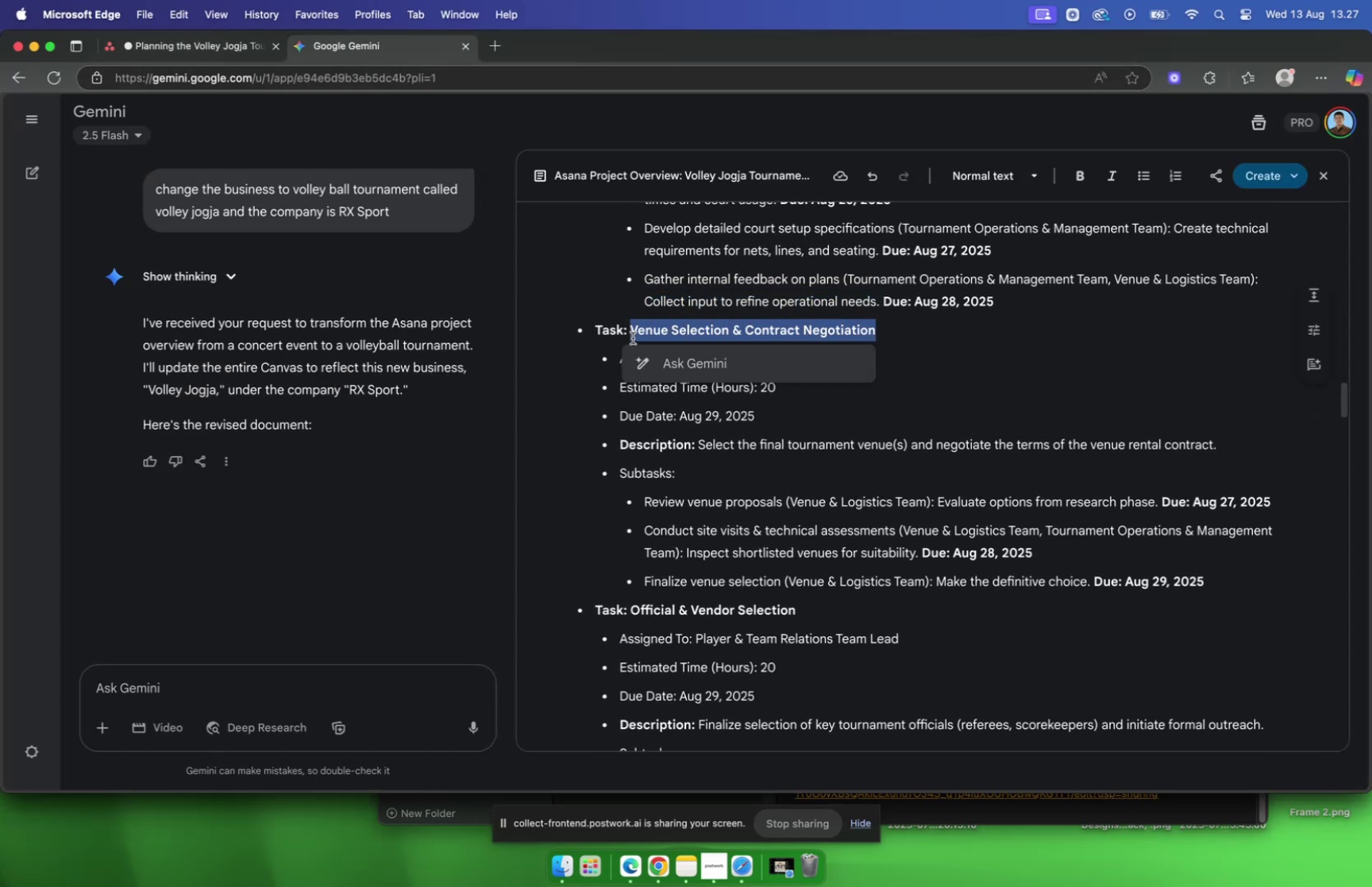 
key(Meta+C)
 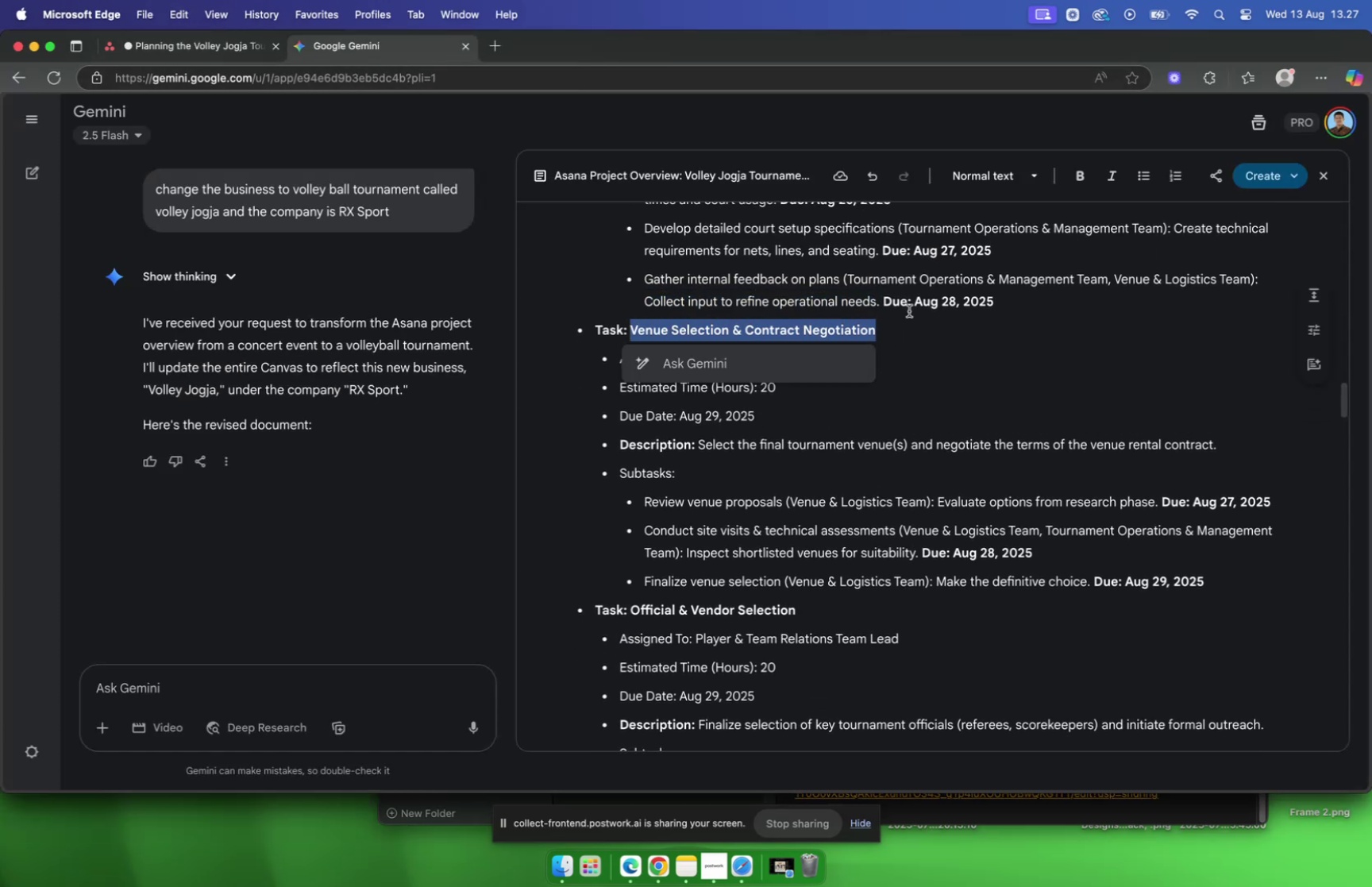 
left_click([909, 310])
 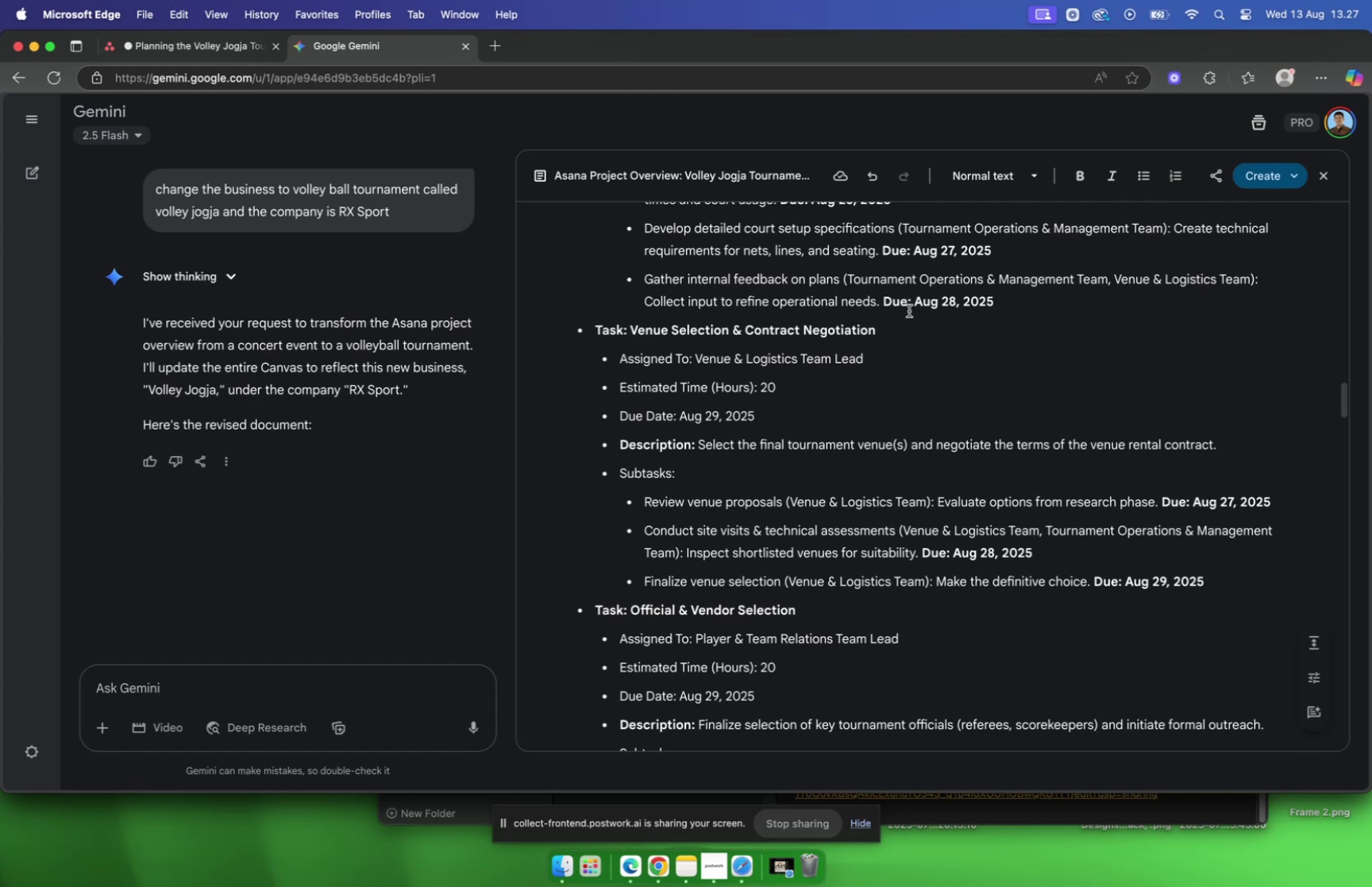 
wait(6.06)
 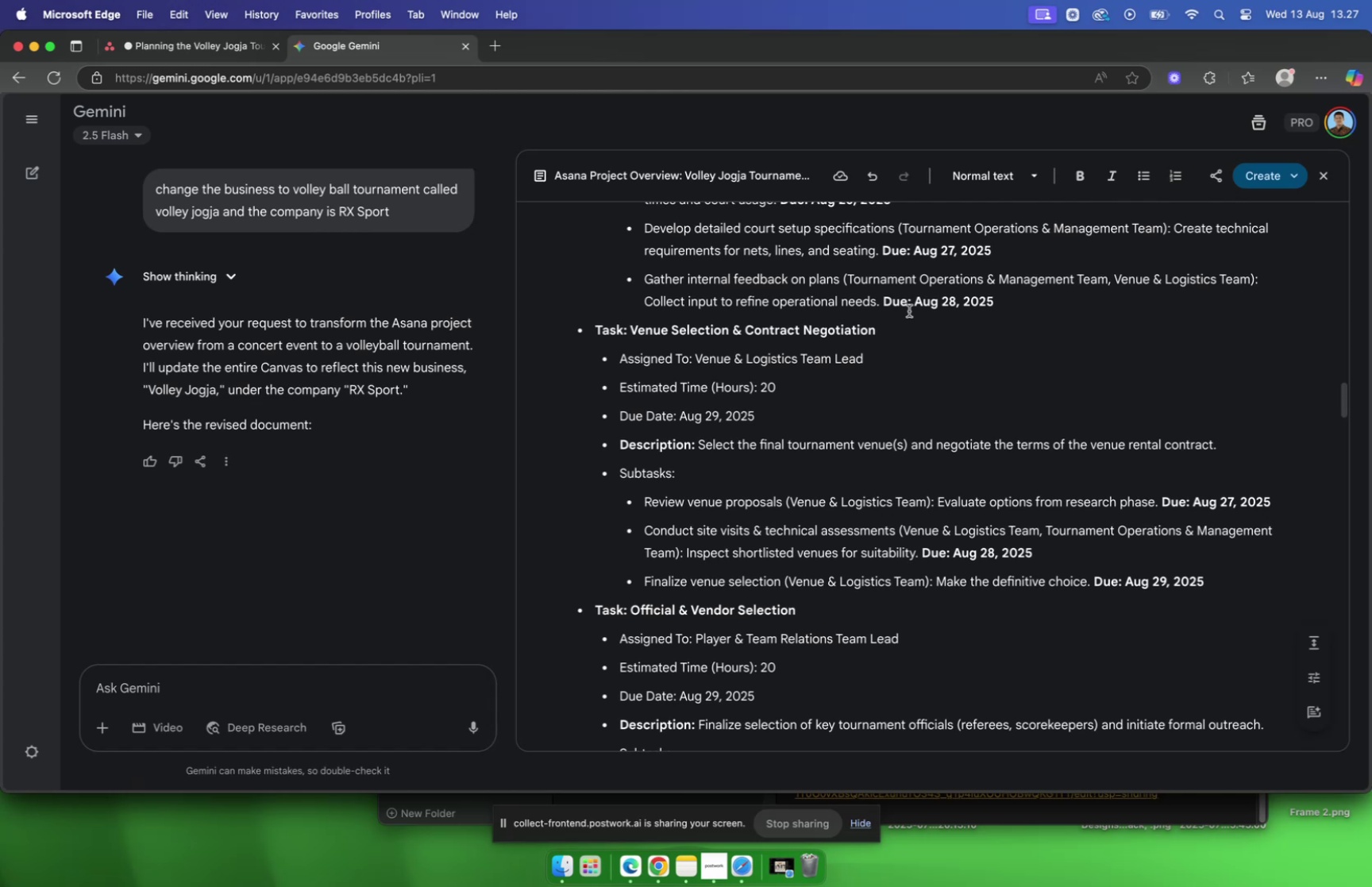 
left_click([201, 48])
 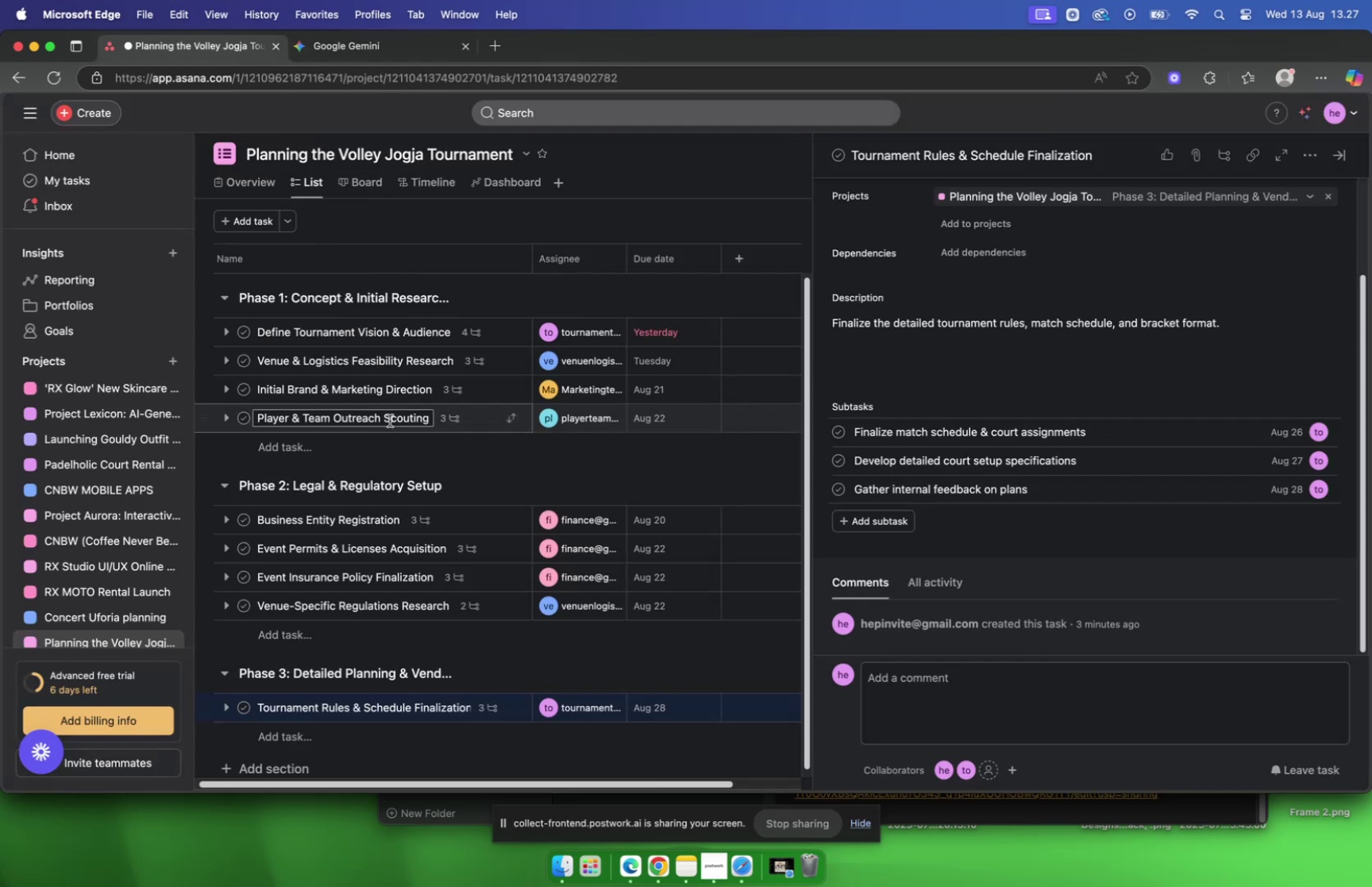 
scroll: coordinate [380, 435], scroll_direction: down, amount: 16.0
 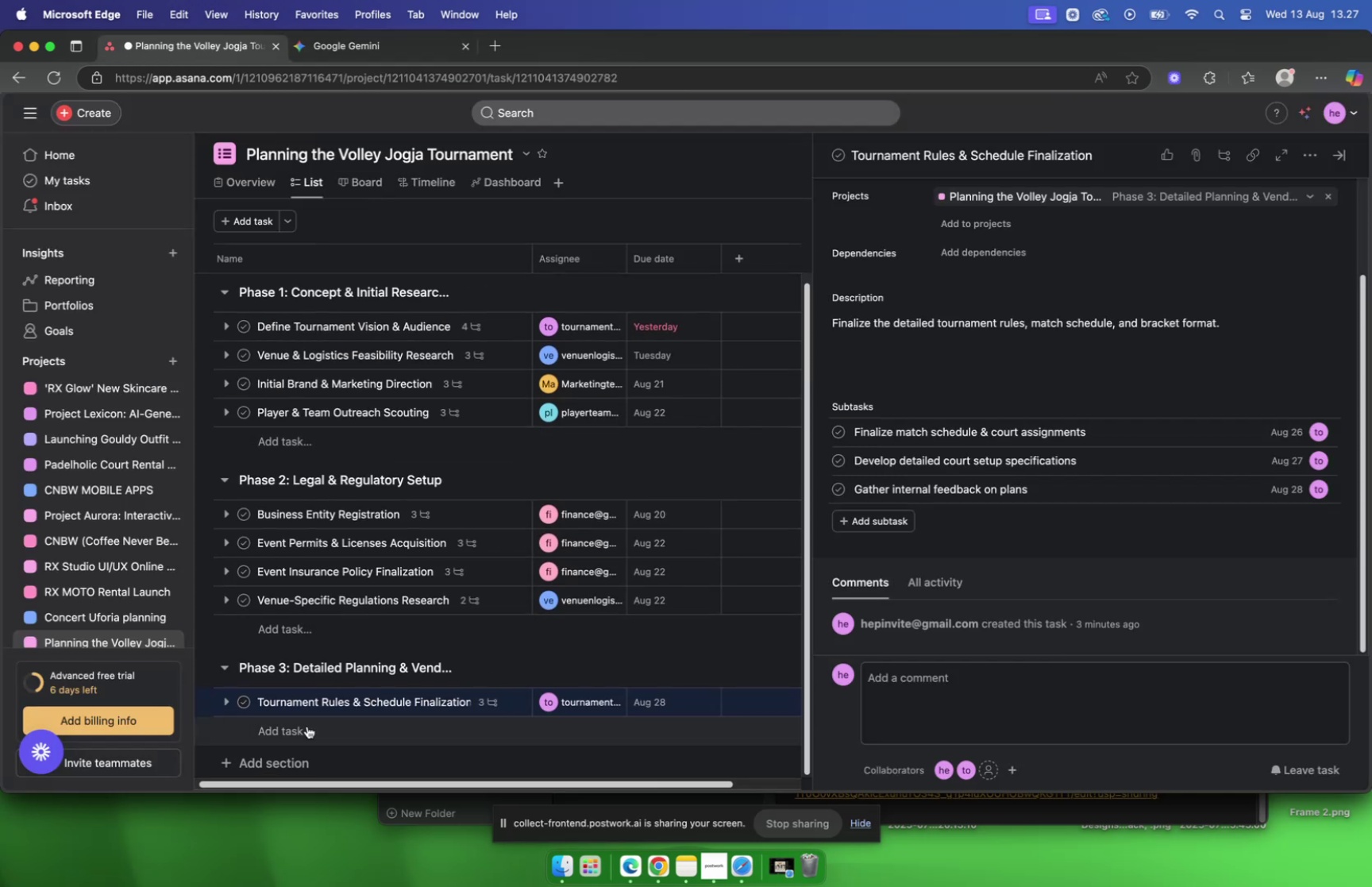 
left_click([307, 725])
 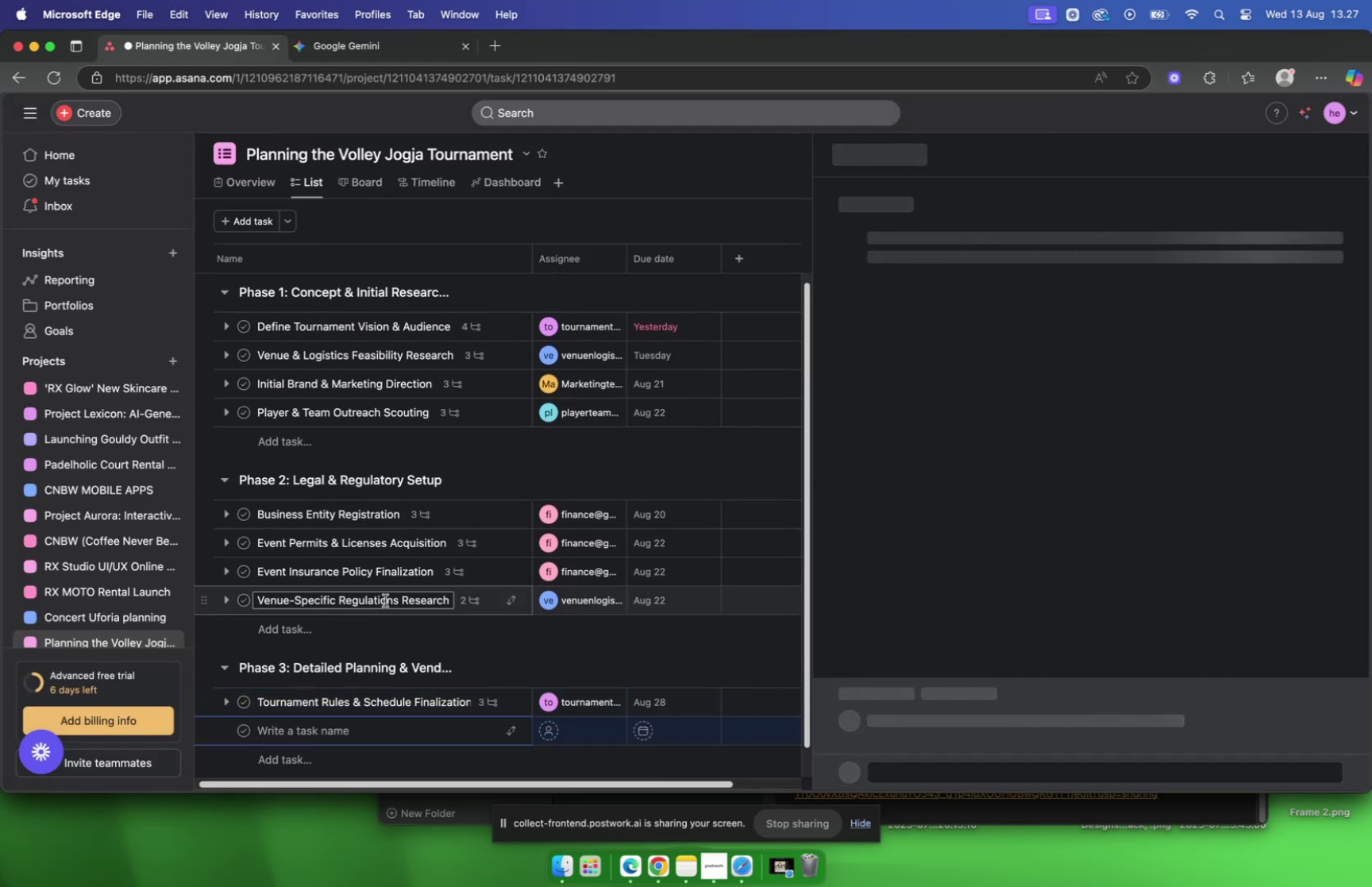 
key(Meta+CommandLeft)
 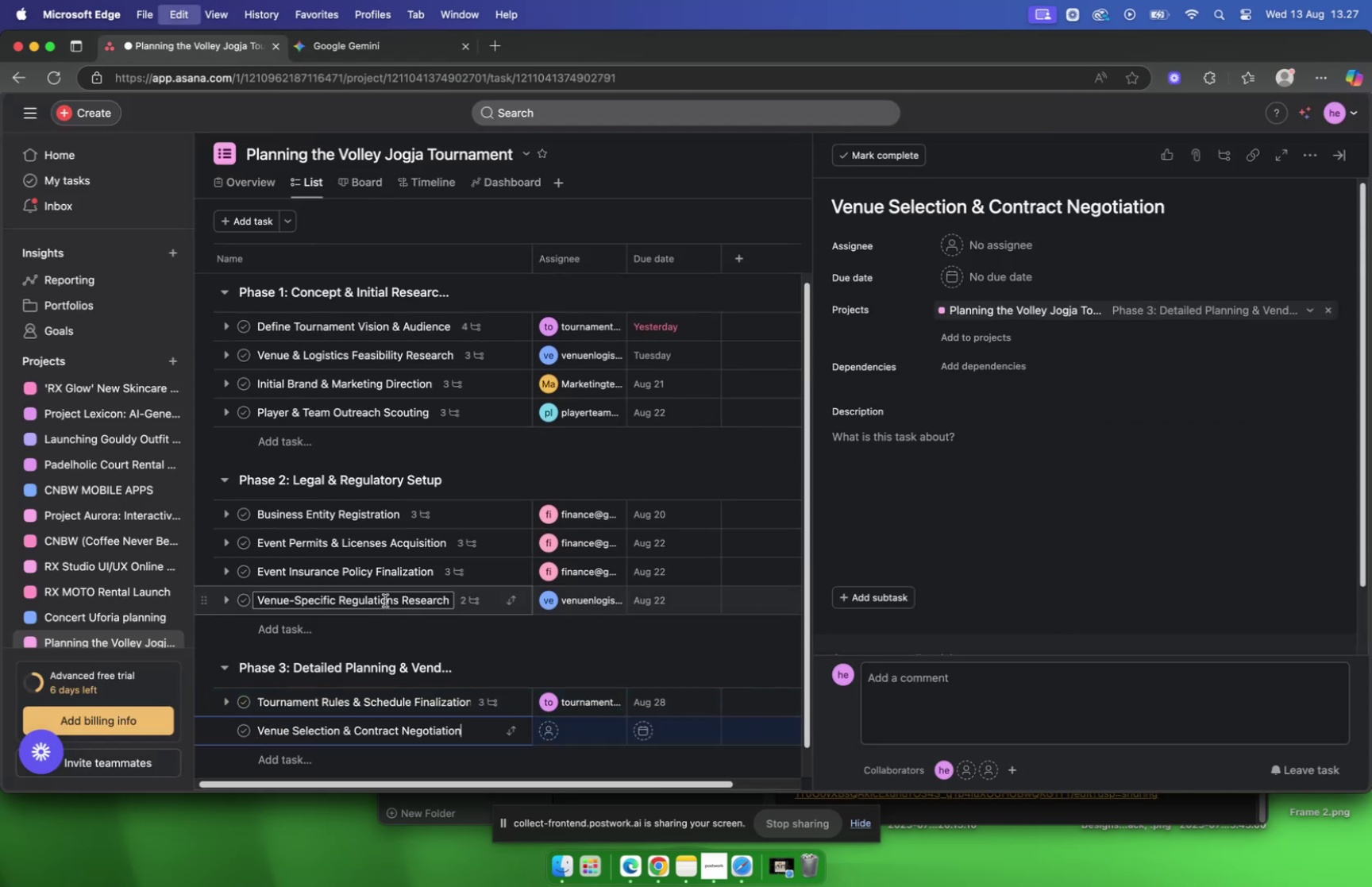 
key(Meta+V)
 